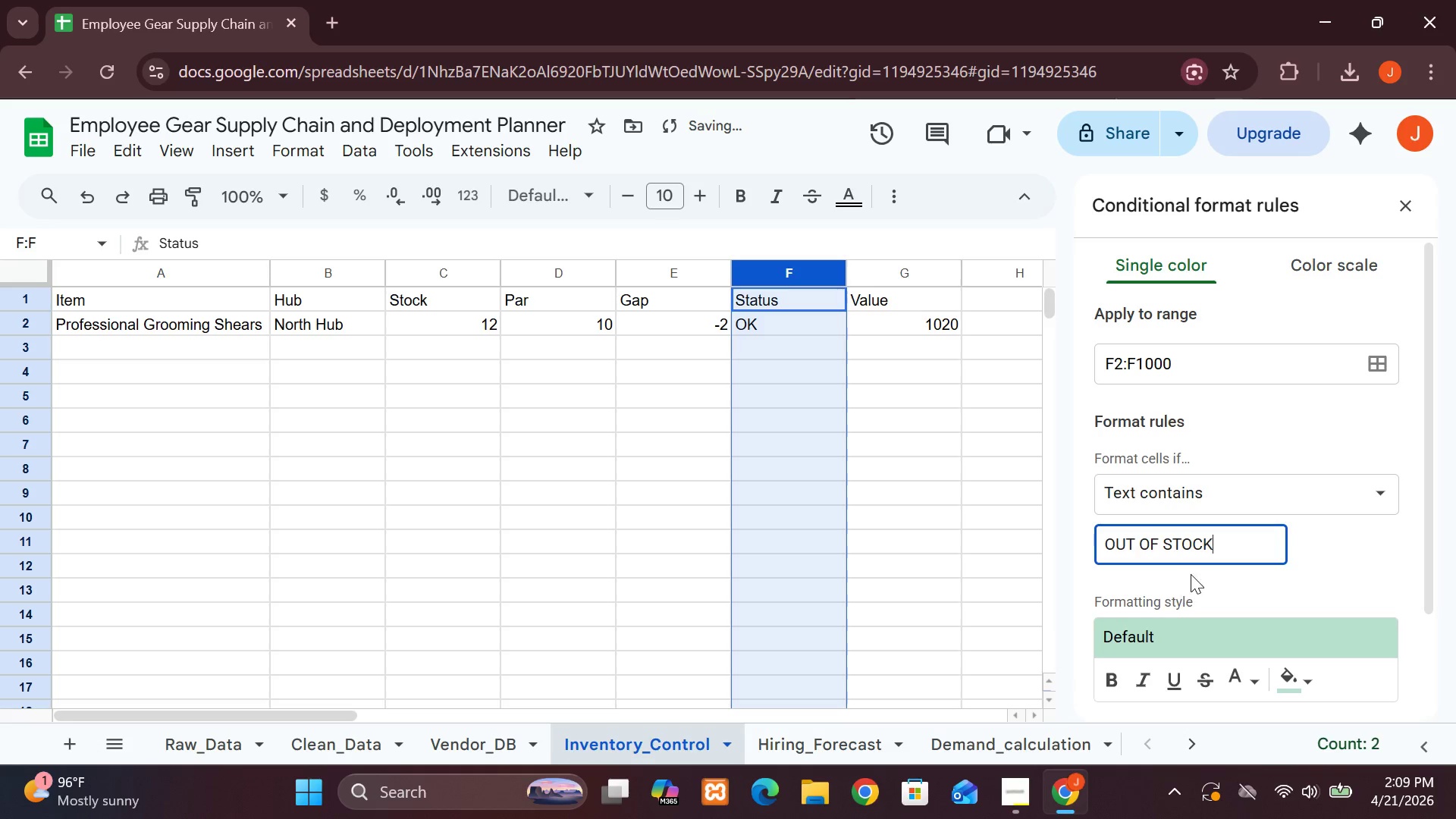 
left_click([1292, 585])
 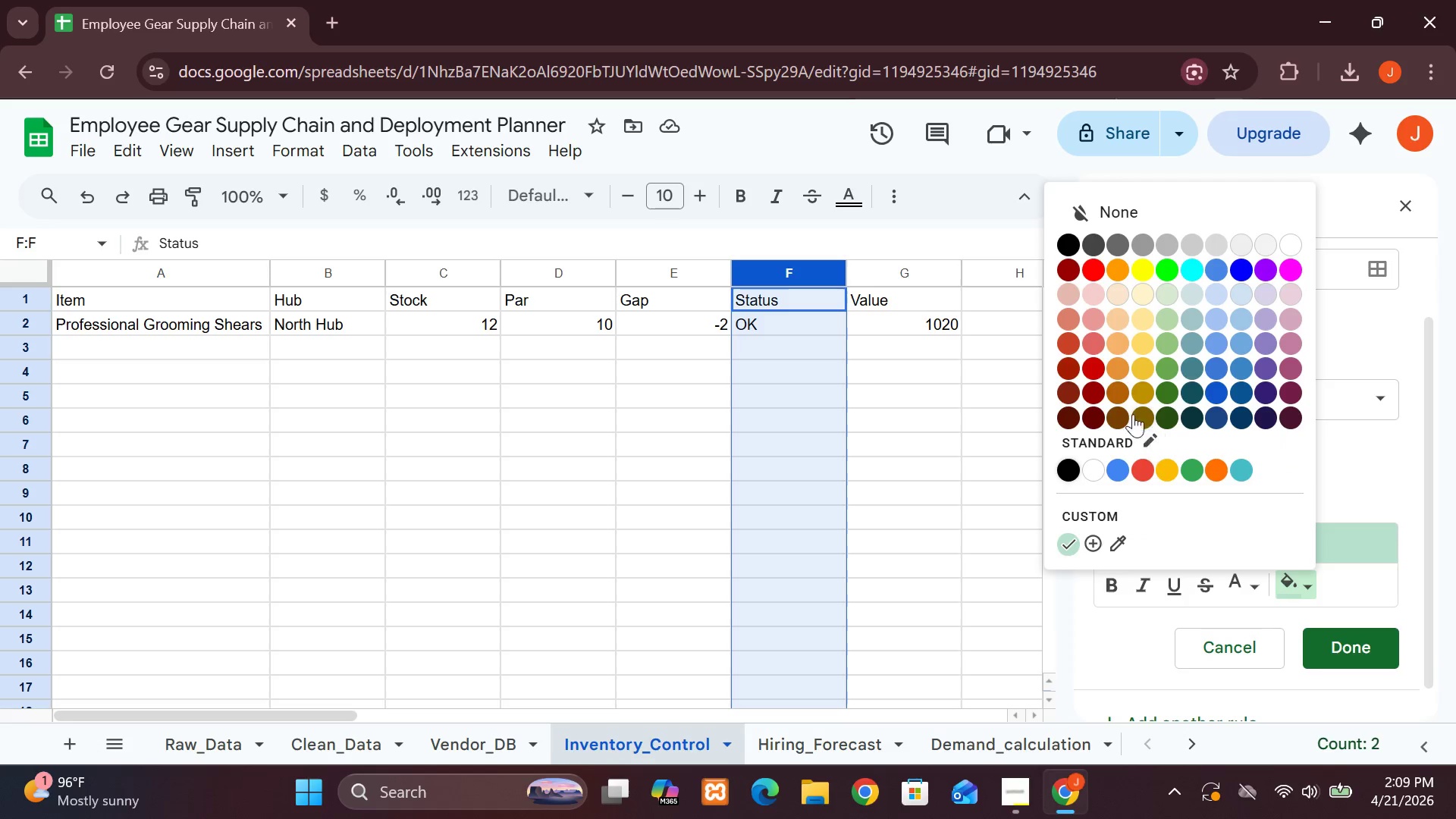 
left_click([1094, 376])
 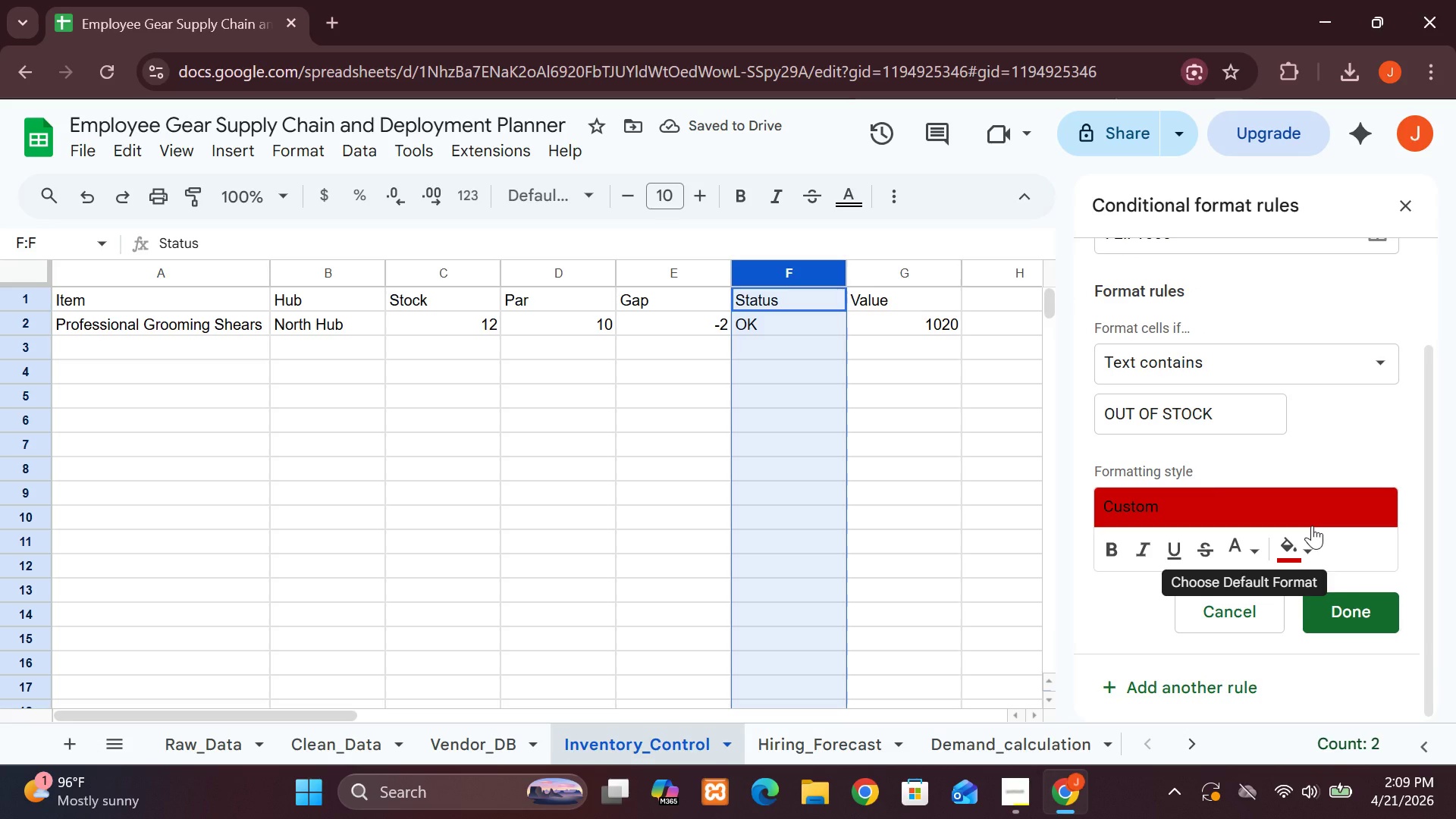 
wait(6.84)
 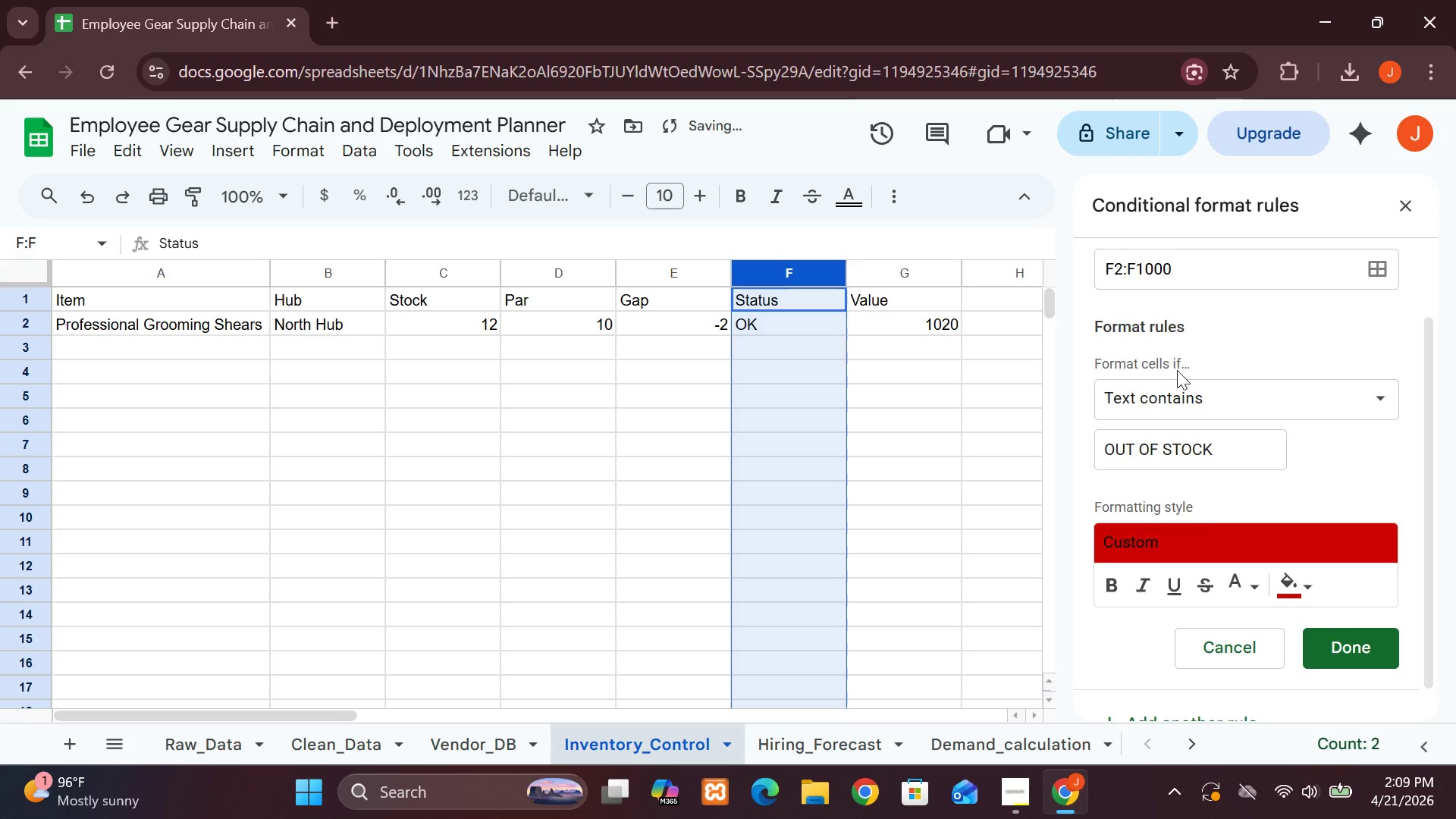 
left_click([1357, 604])
 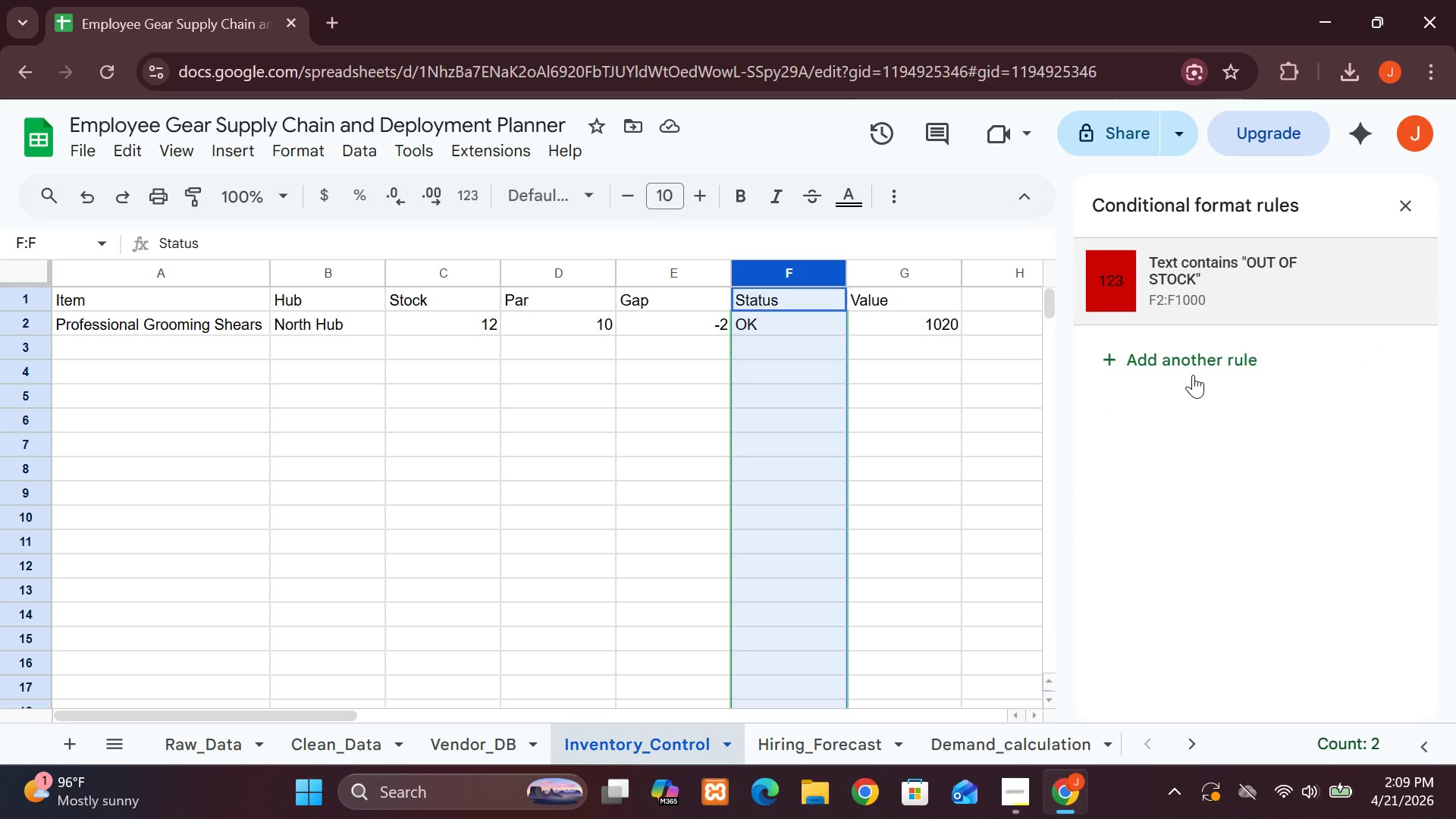 
left_click([1188, 369])
 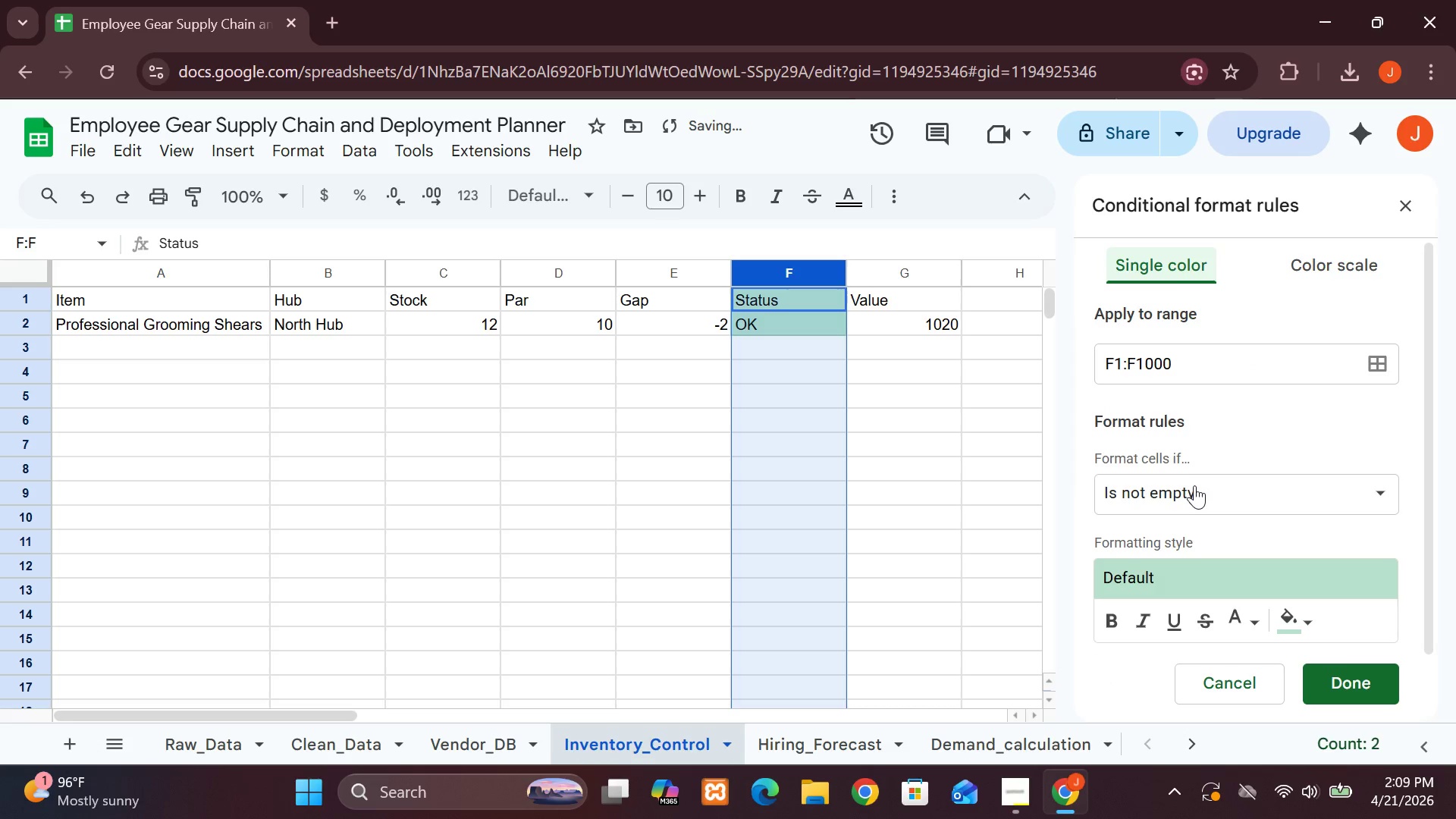 
left_click([1198, 488])
 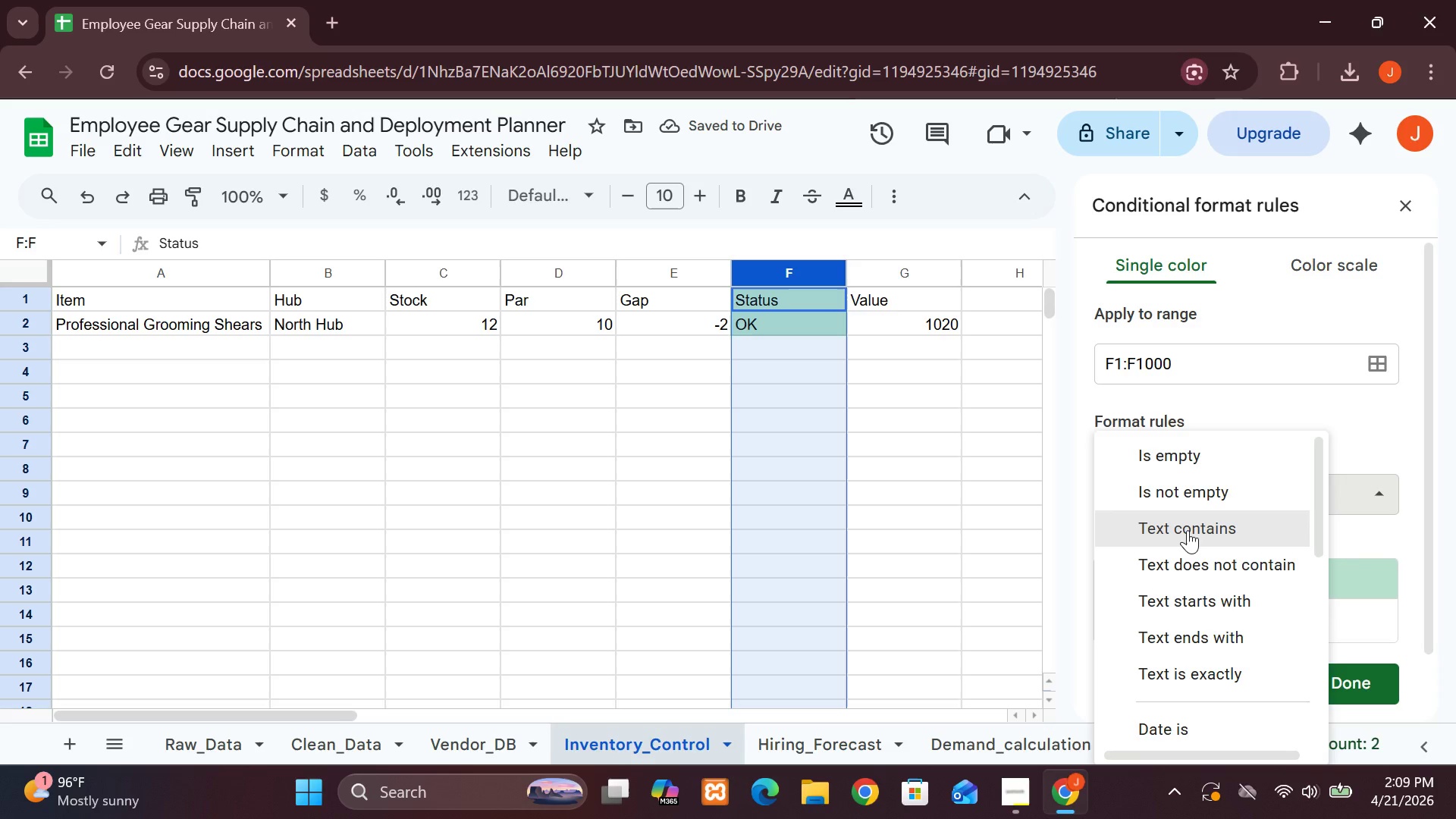 
left_click([1188, 530])
 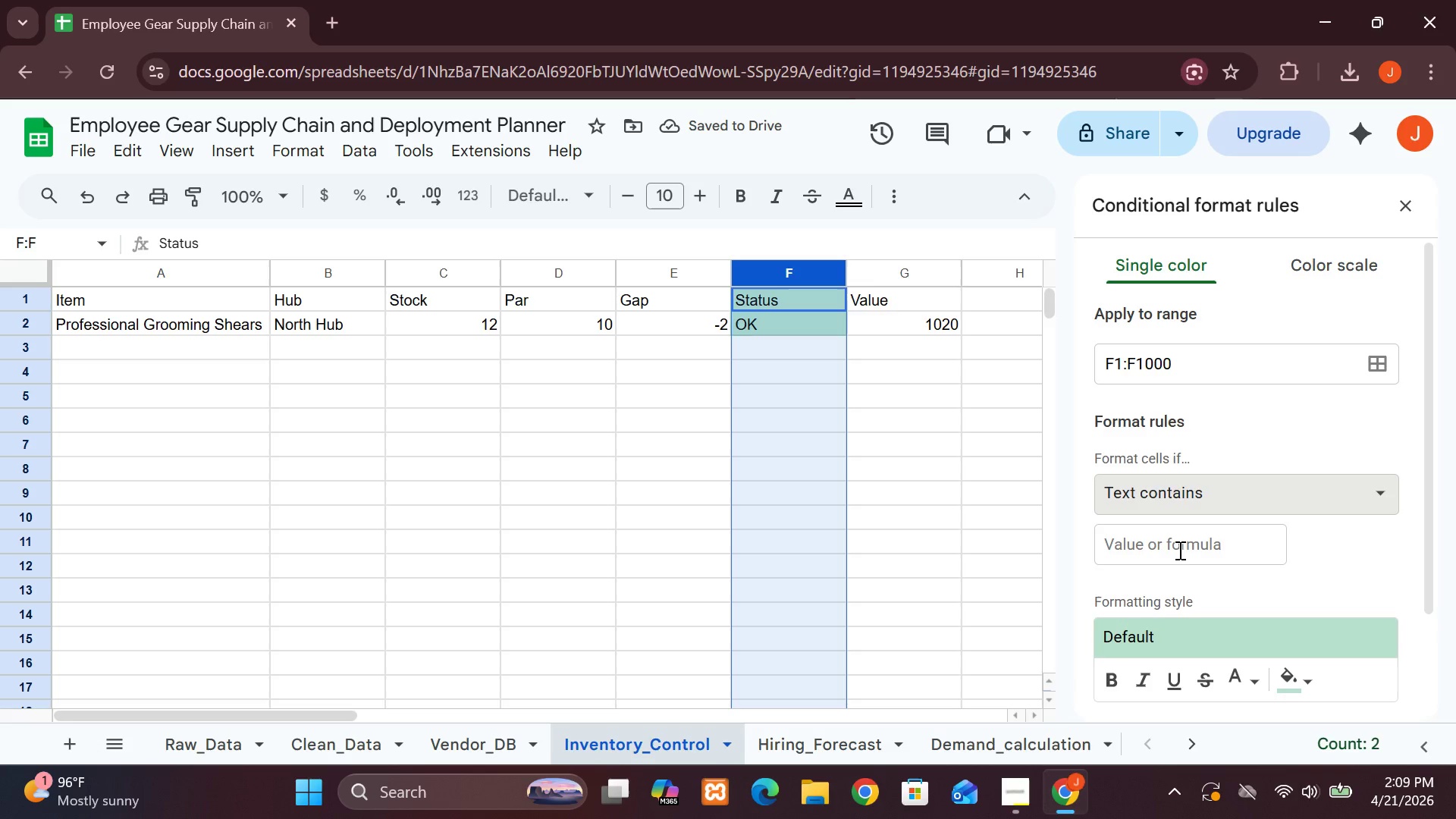 
left_click([1178, 550])
 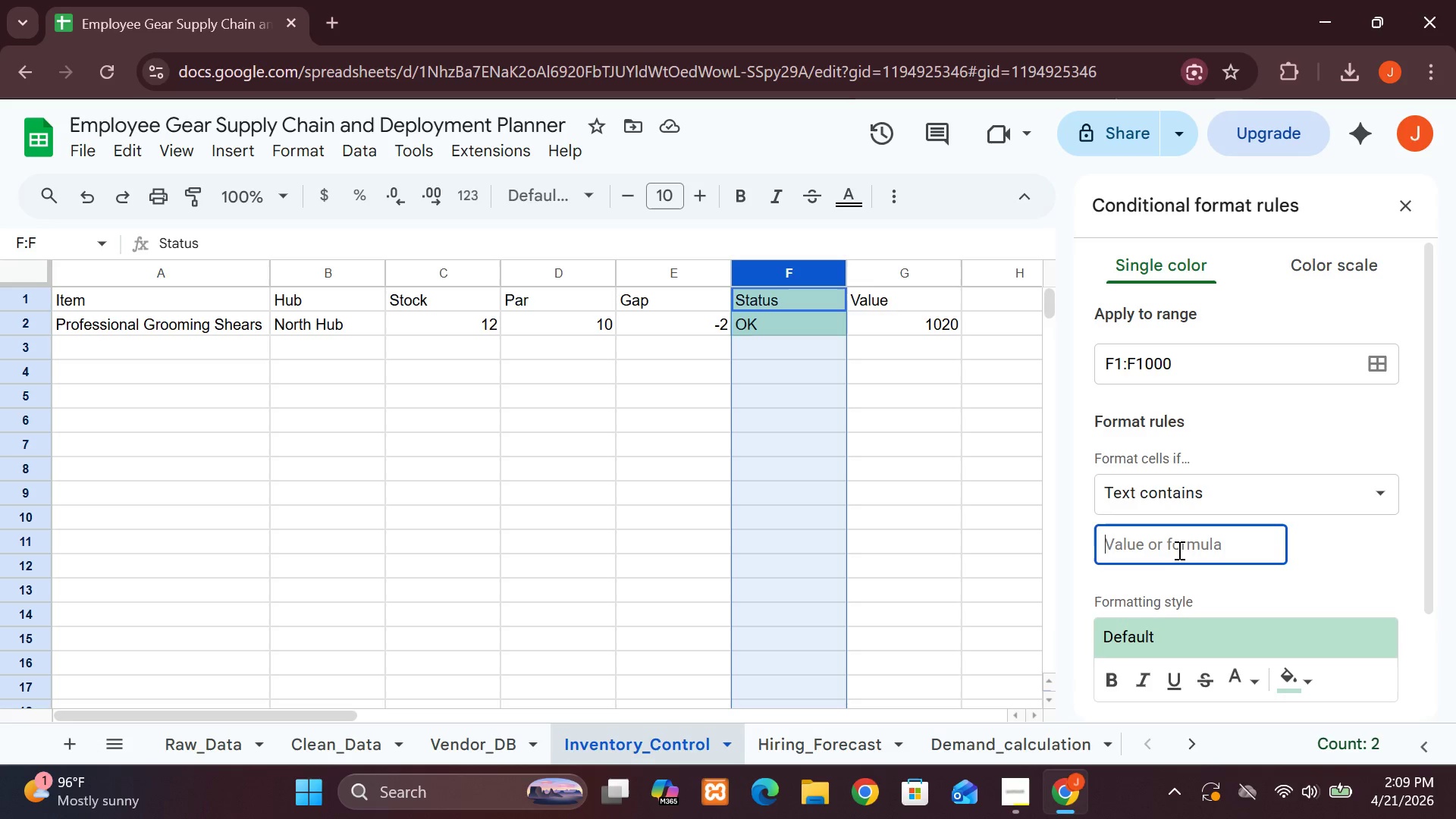 
type(LOW)
 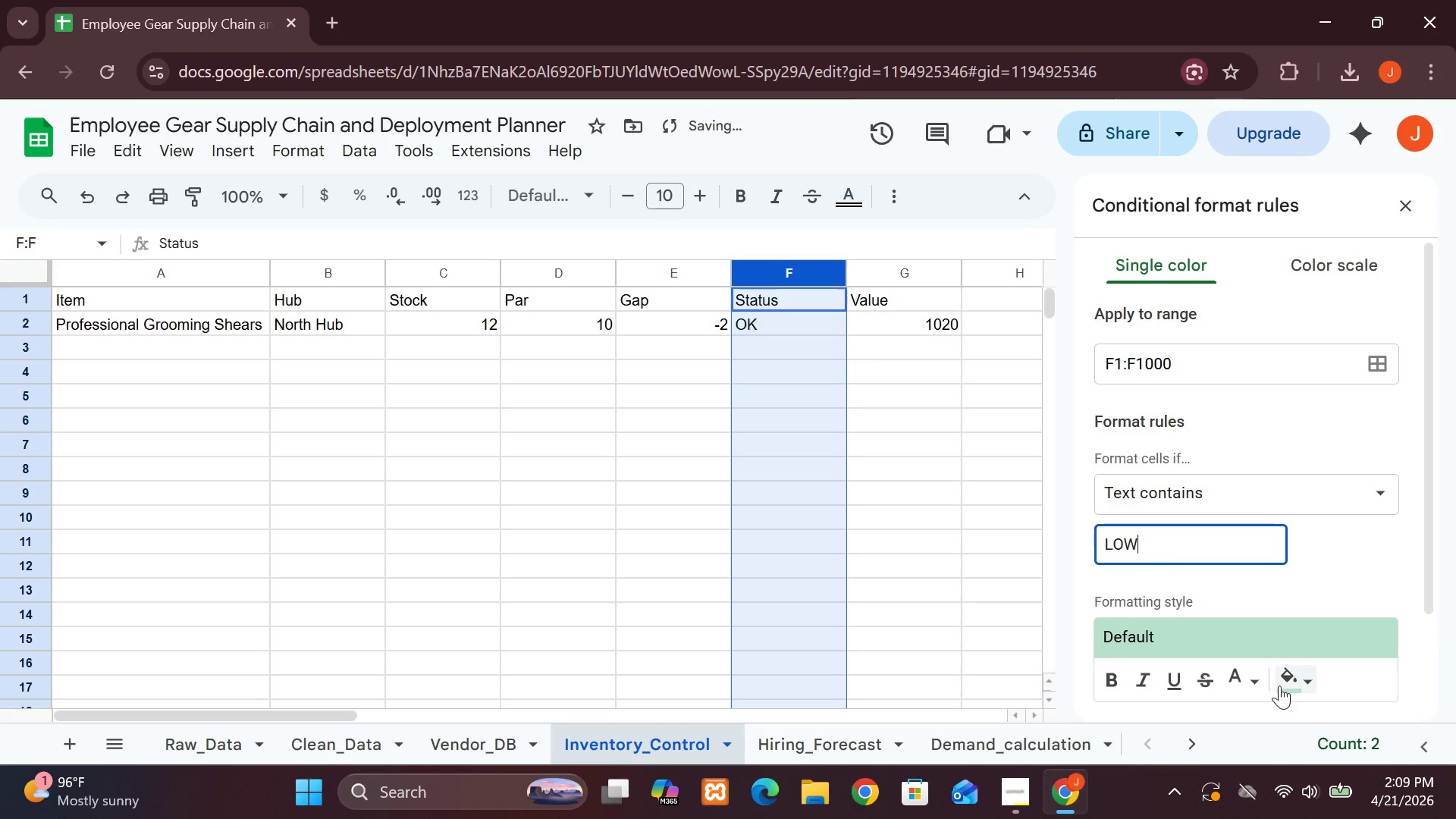 
left_click([1295, 683])
 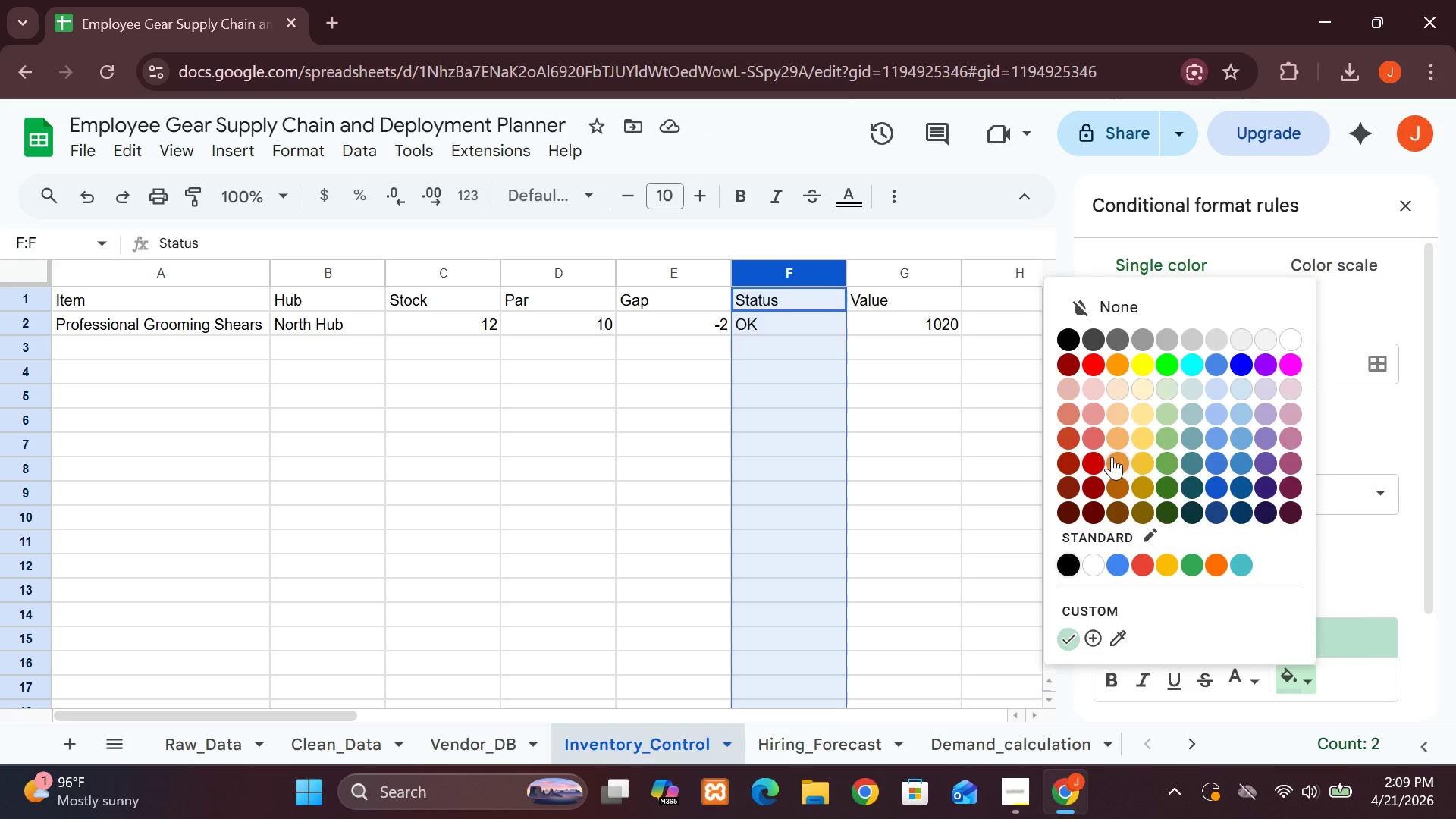 
wait(5.03)
 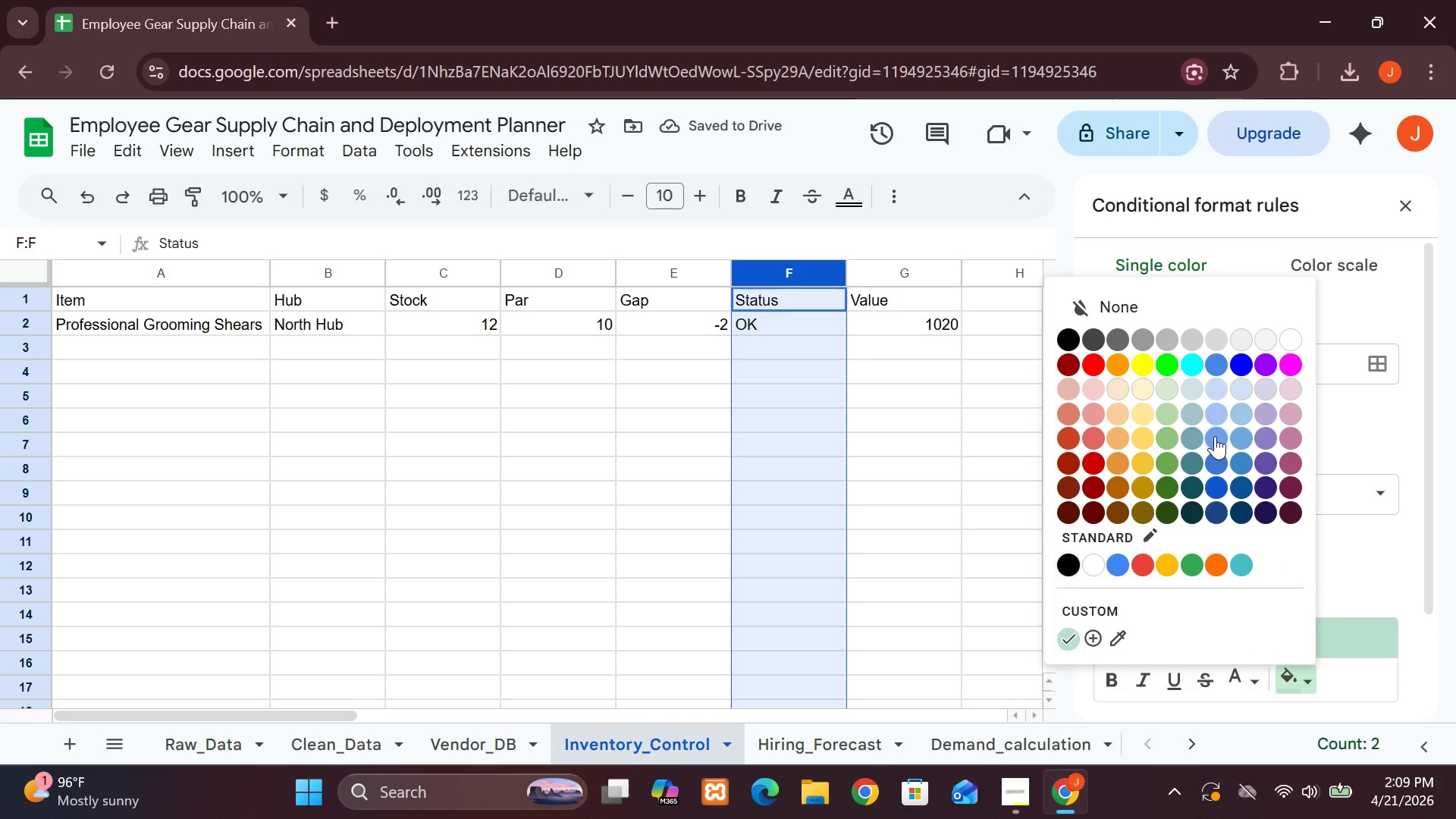 
left_click([1119, 358])
 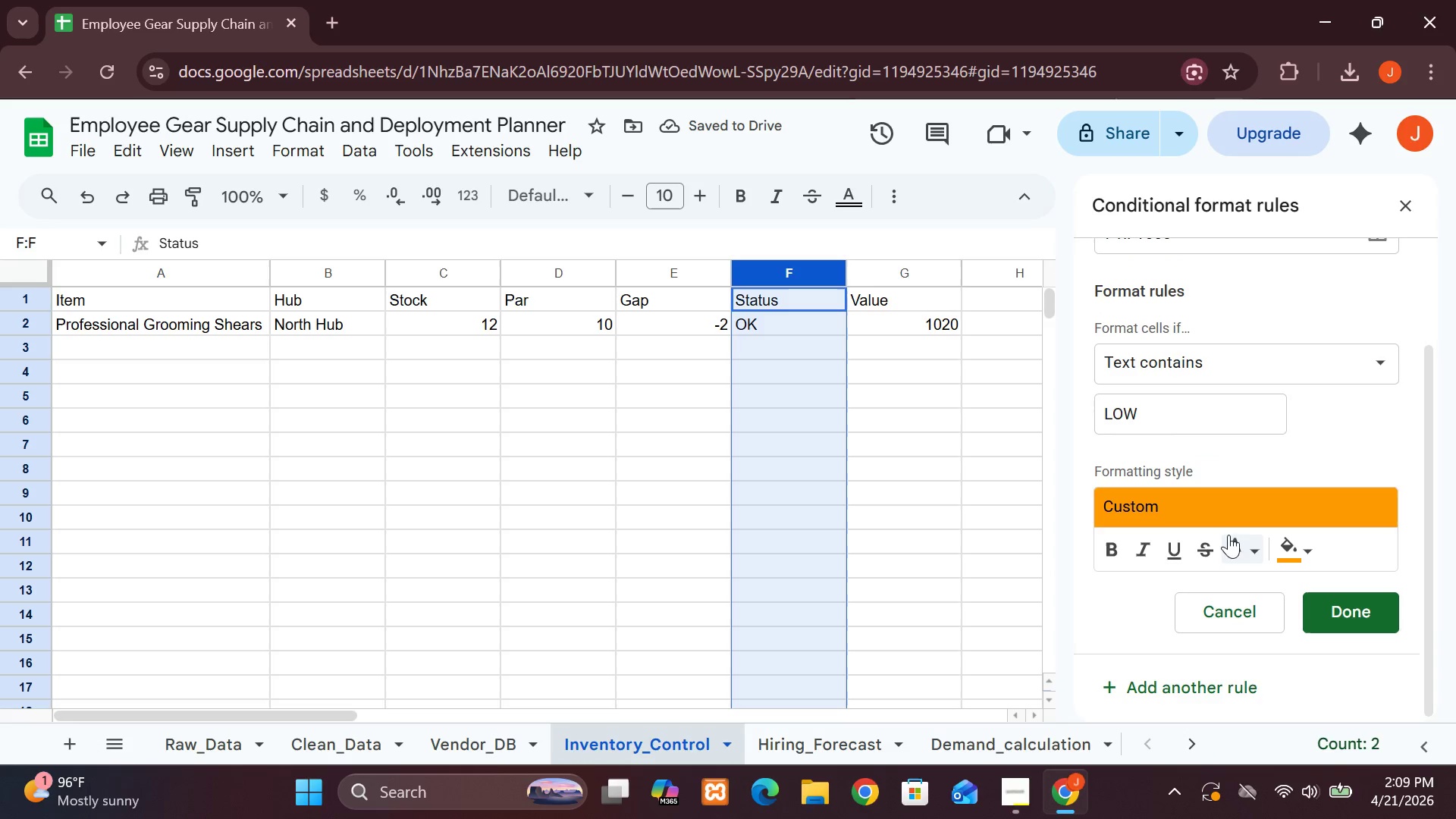 
left_click([1335, 607])
 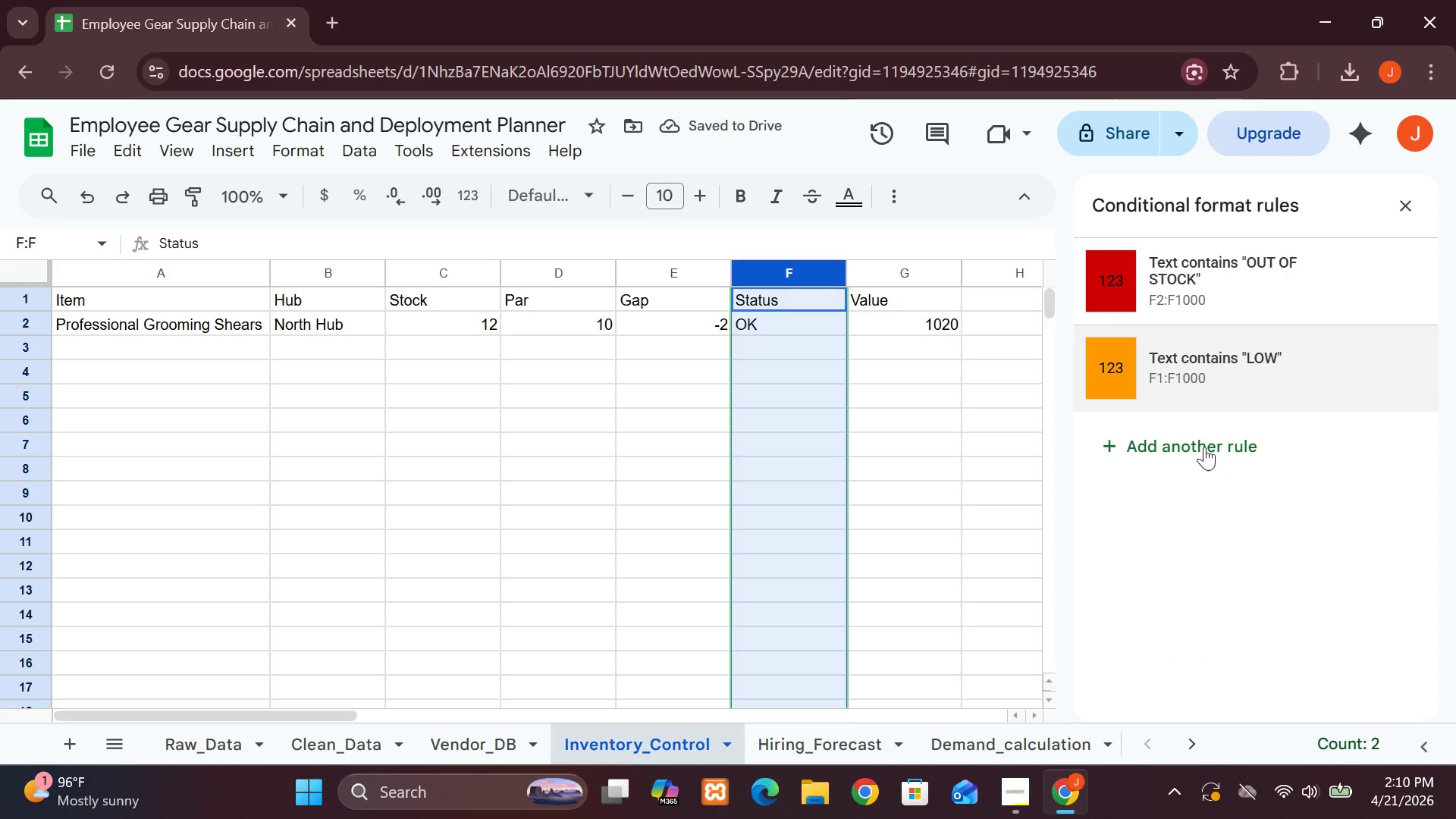 
left_click([1203, 447])
 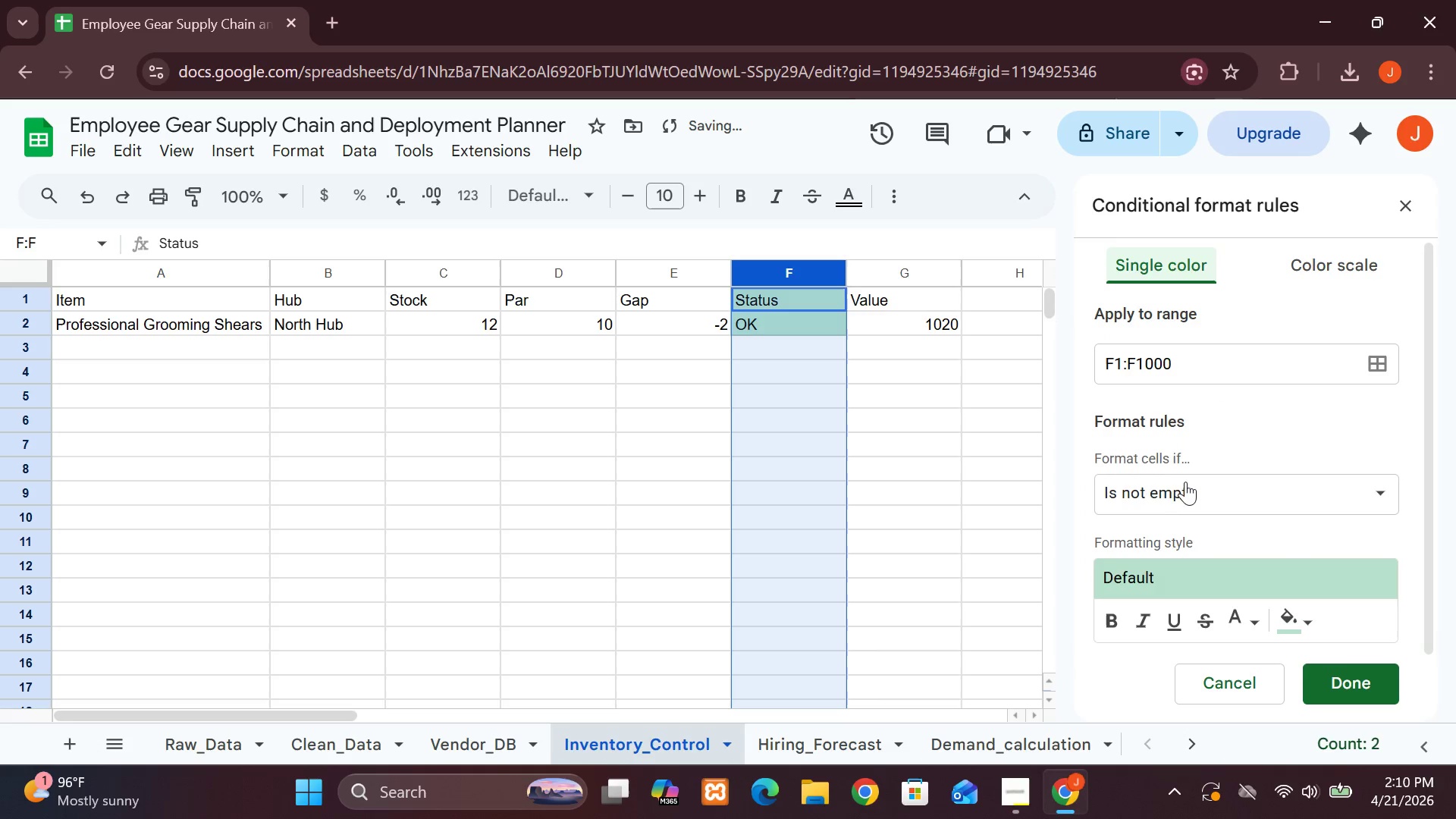 
left_click([1206, 491])
 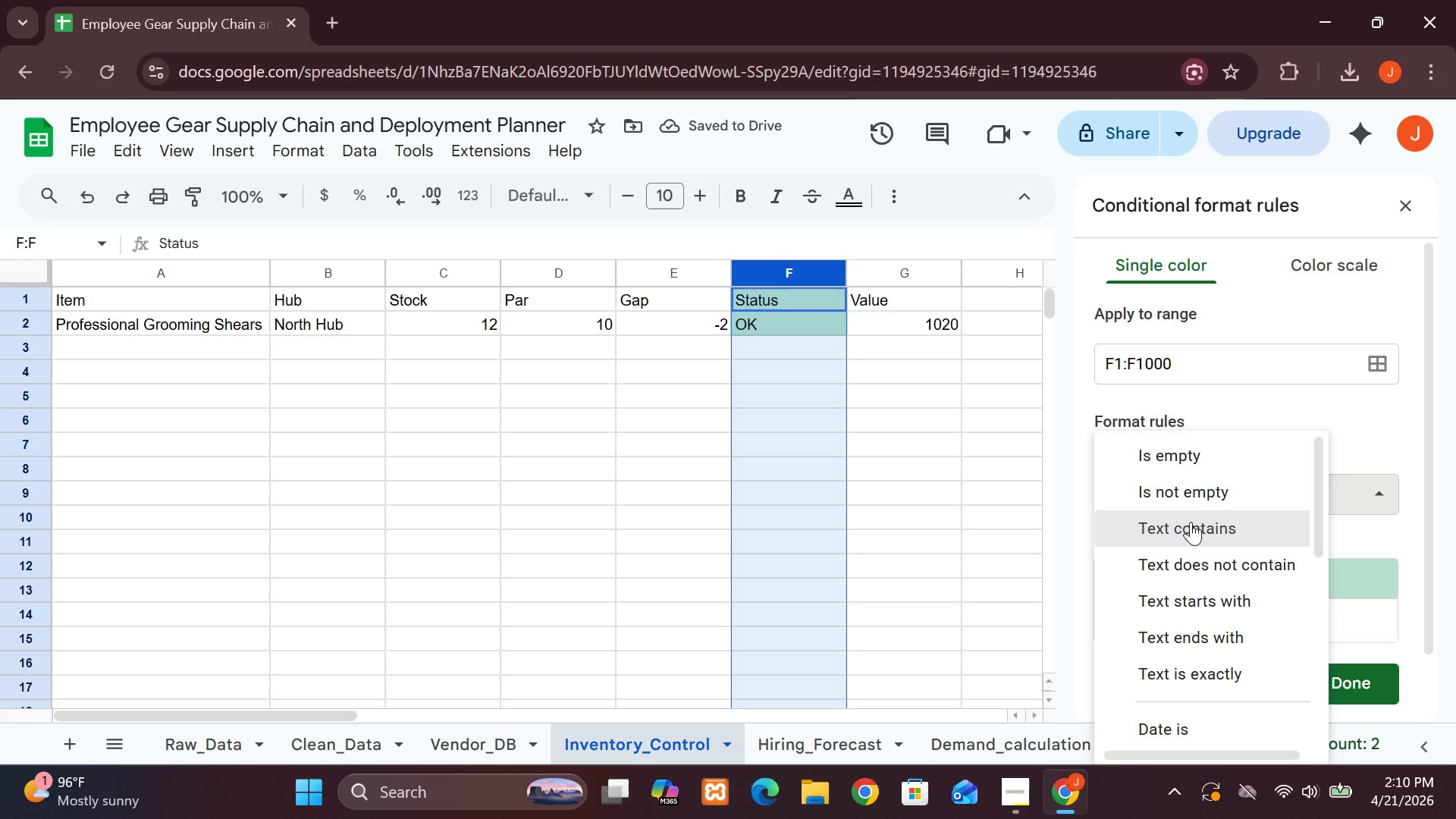 
left_click([1191, 522])
 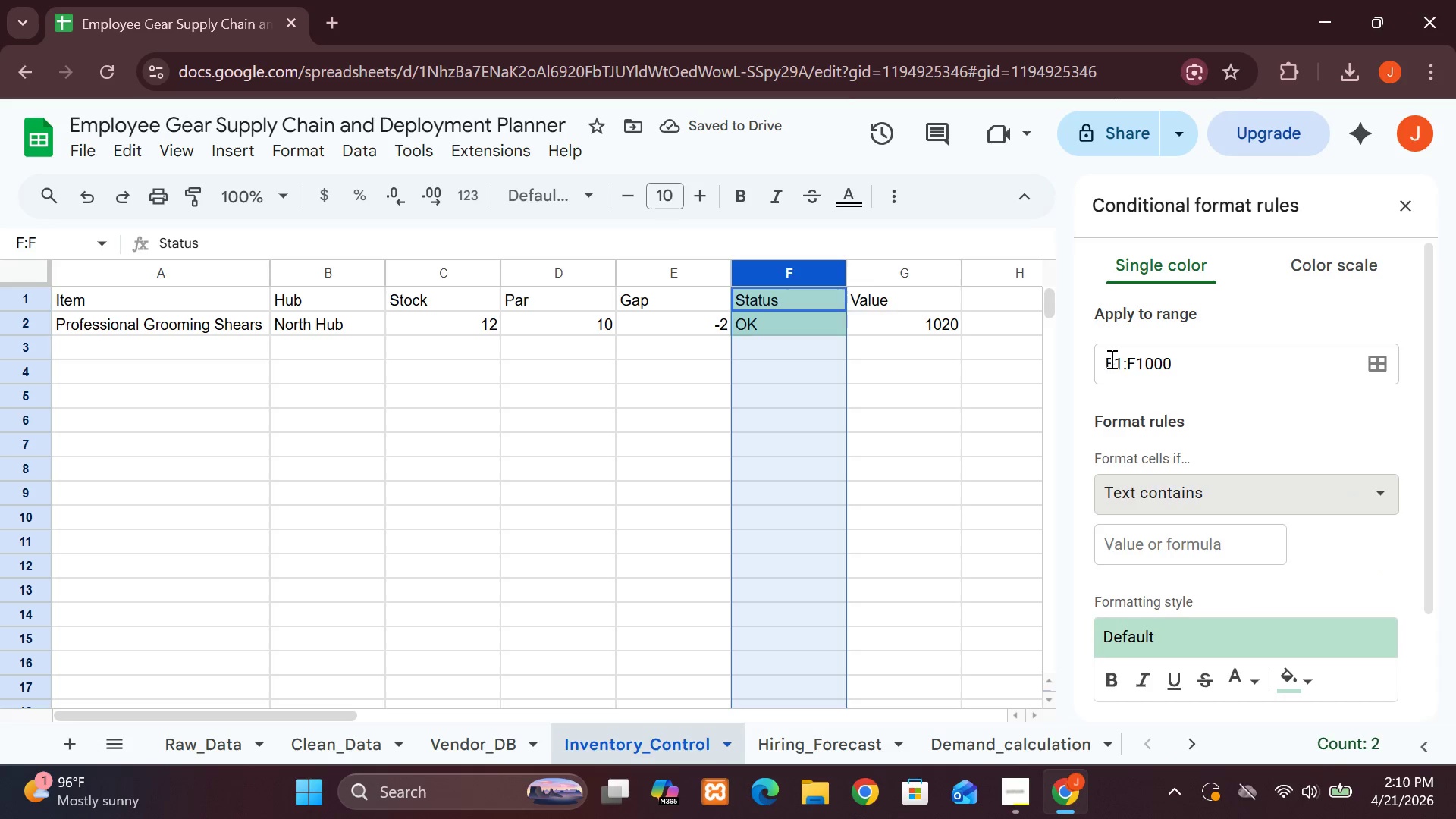 
left_click([1119, 365])
 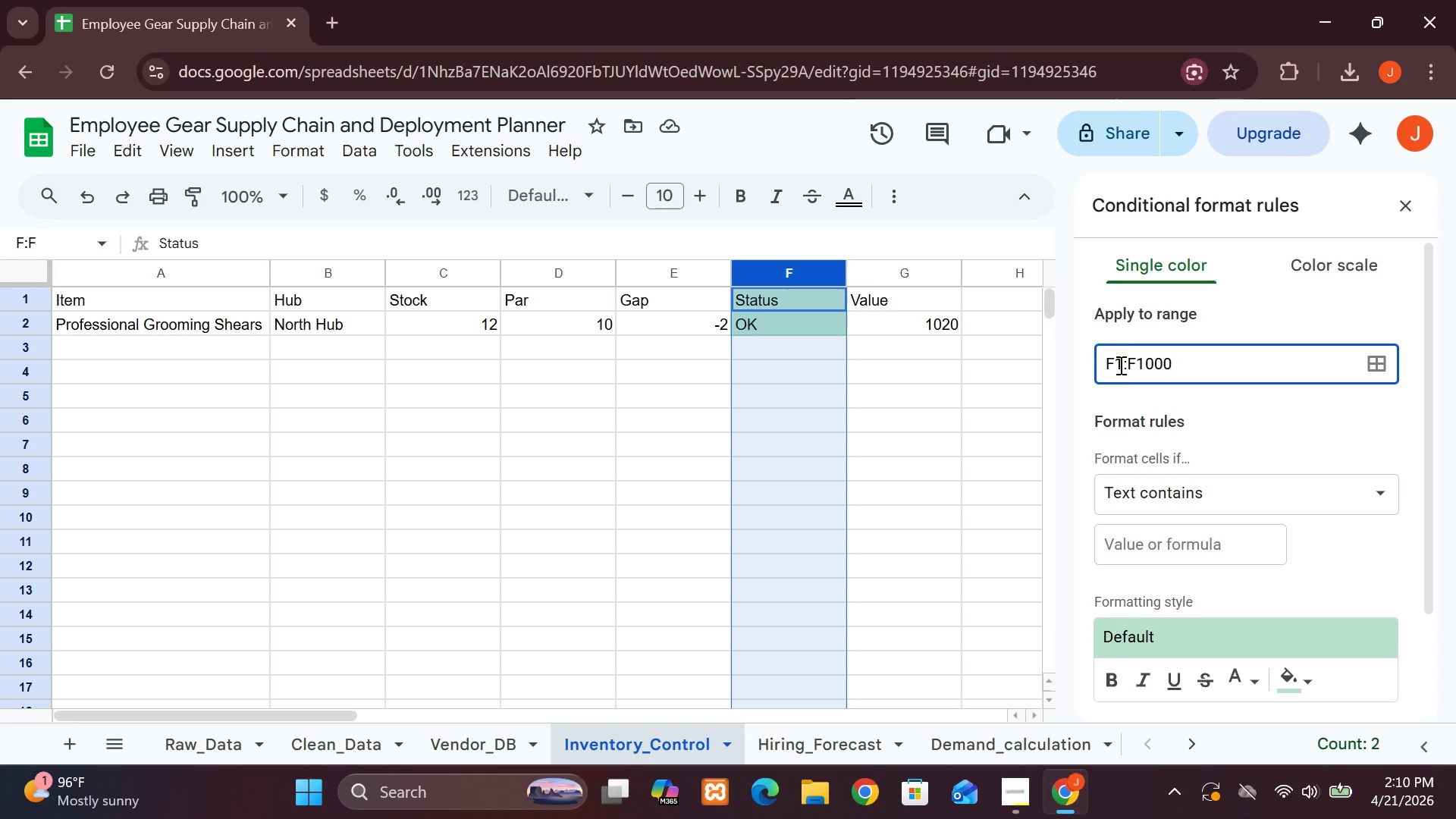 
key(Backspace)
 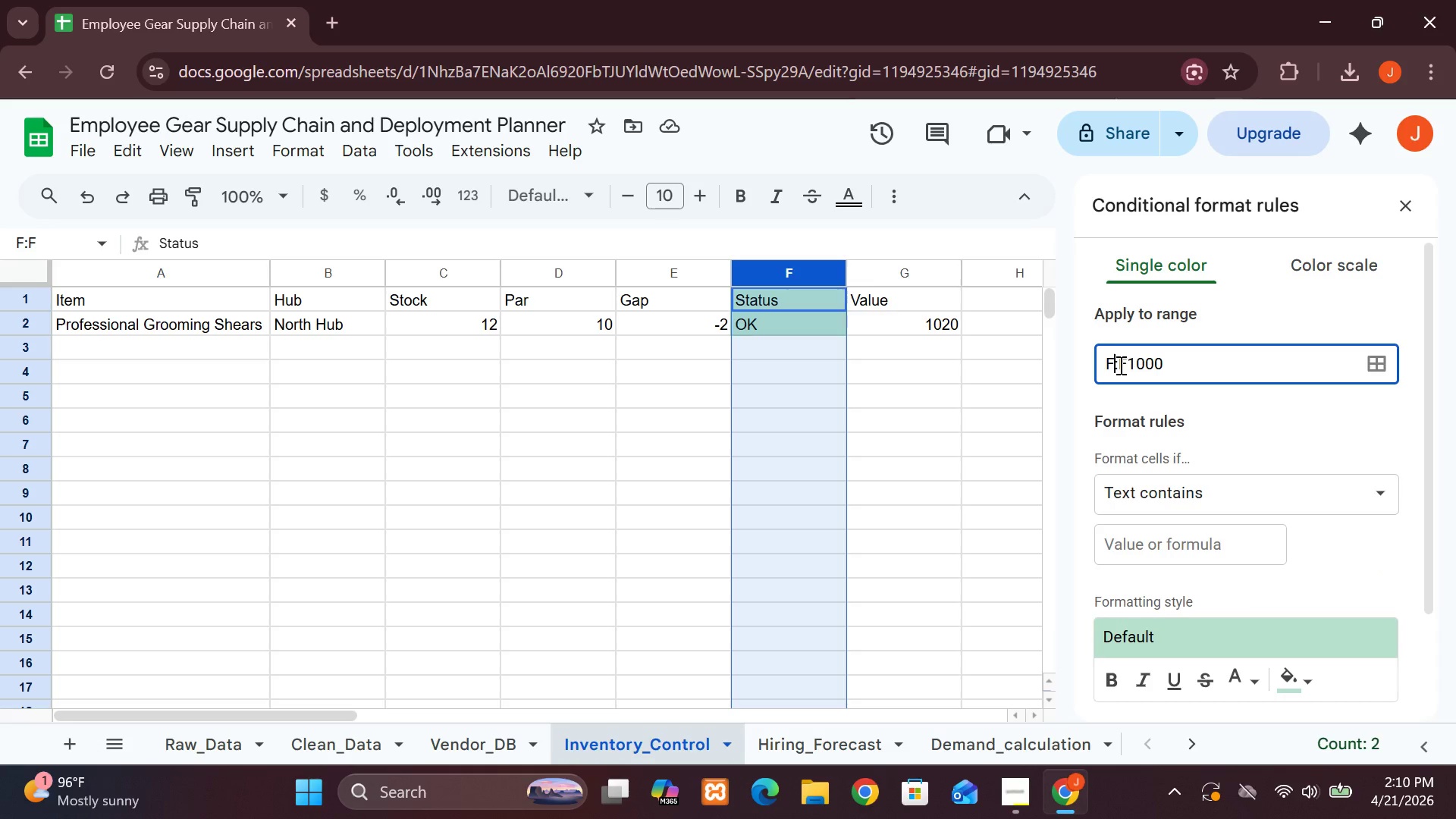 
key(2)
 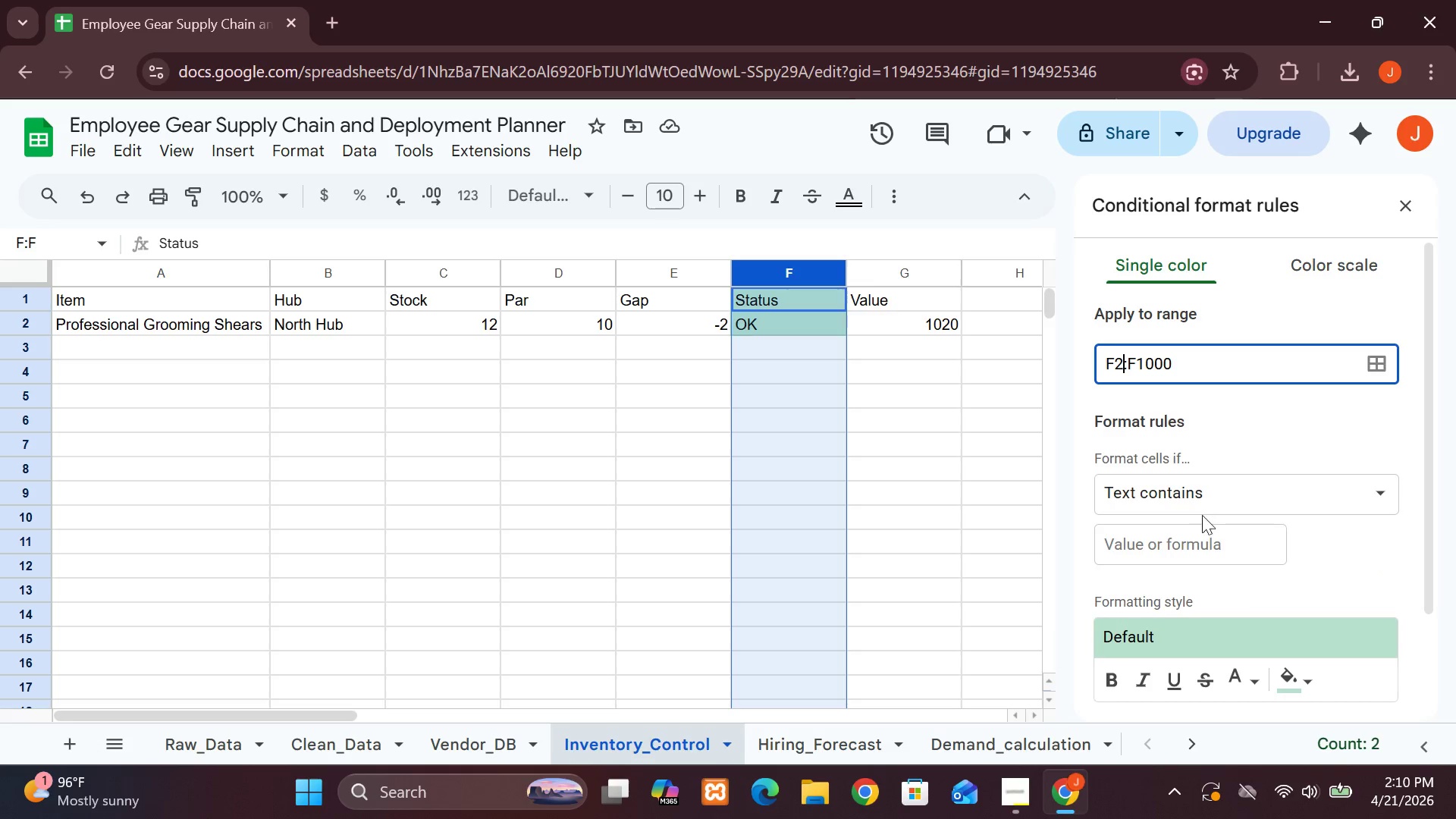 
left_click([1206, 538])
 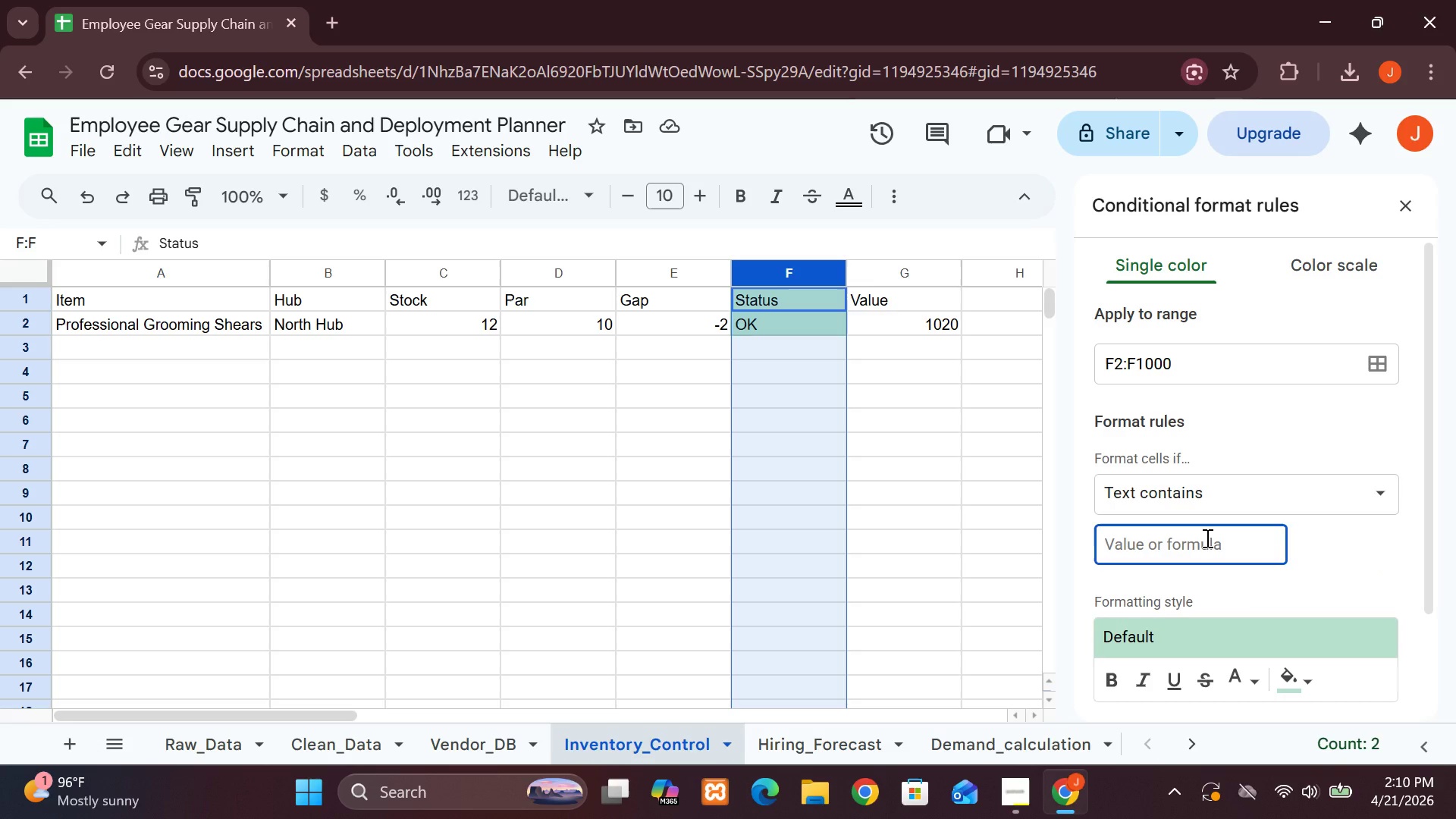 
type(OK)
 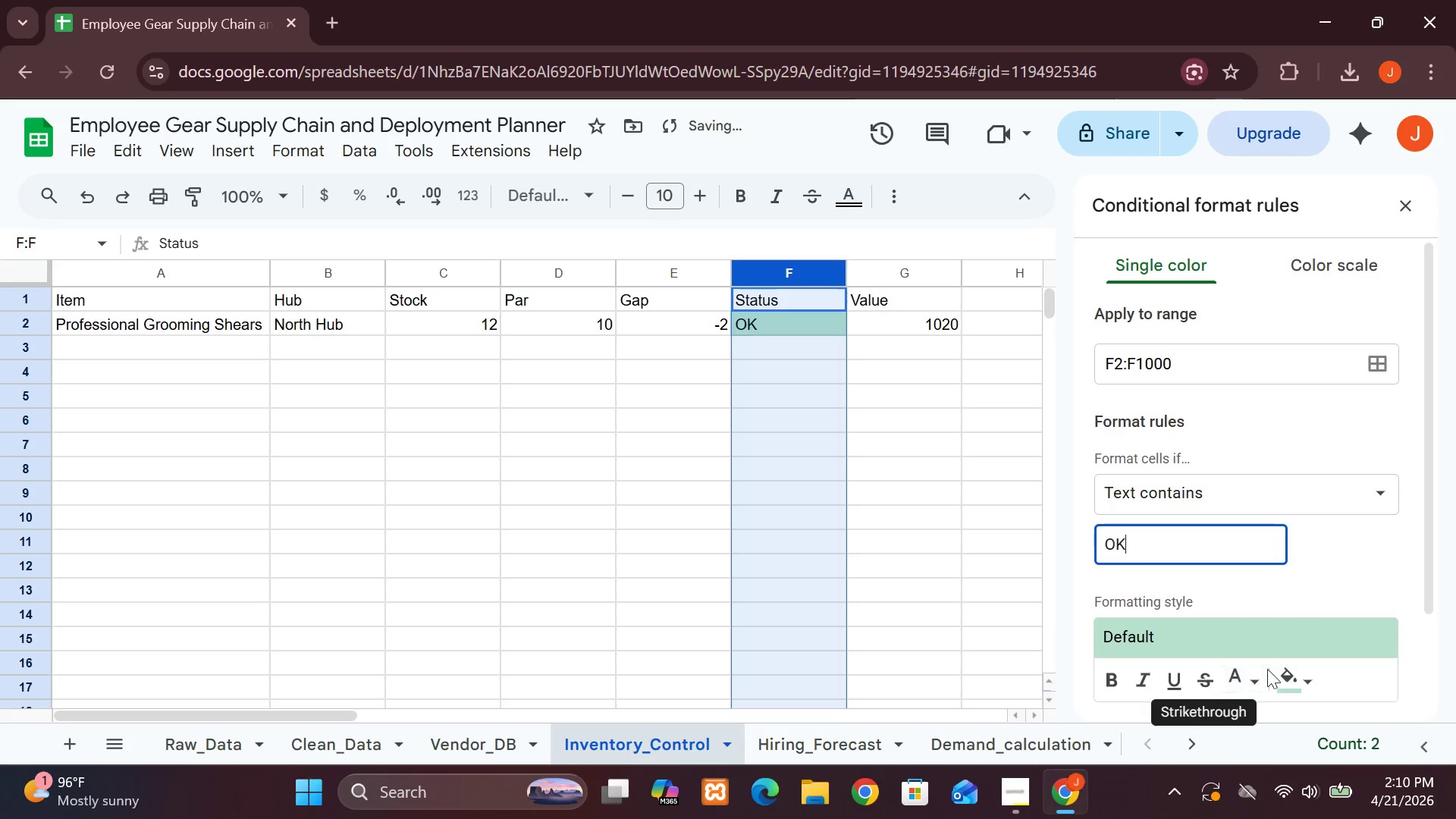 
mouse_move([1223, 564])
 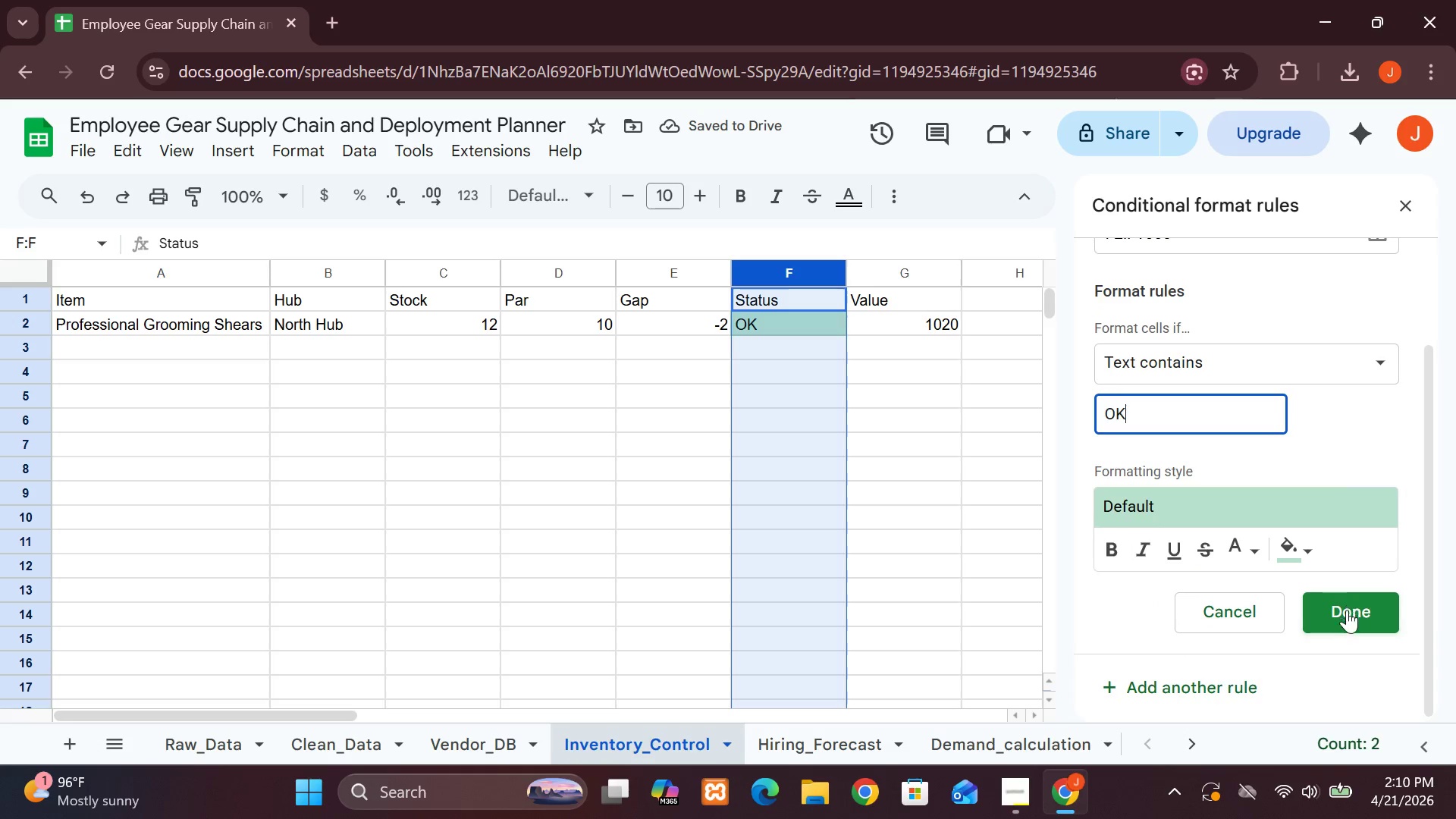 
left_click([1348, 613])
 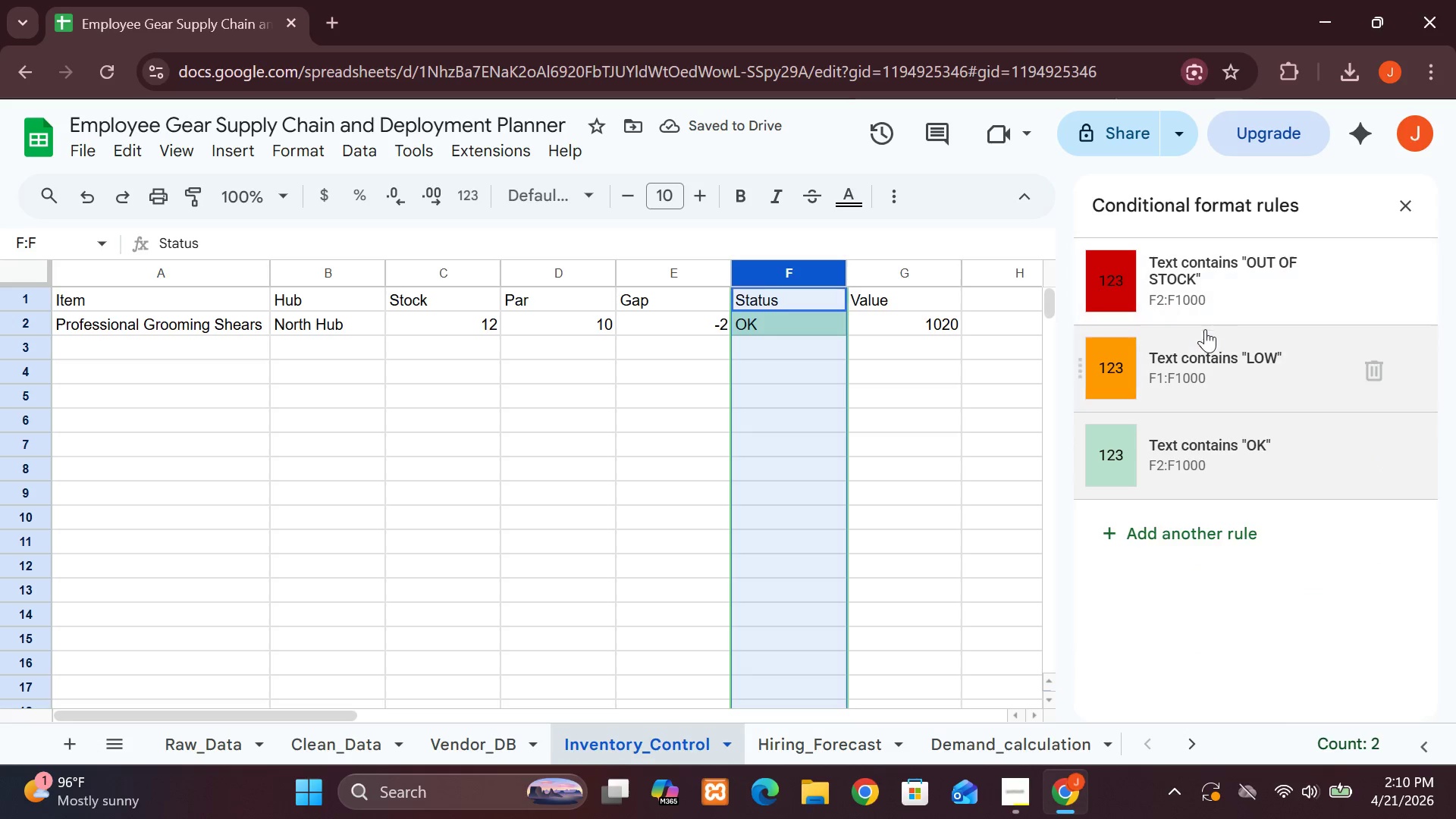 
left_click([1175, 362])
 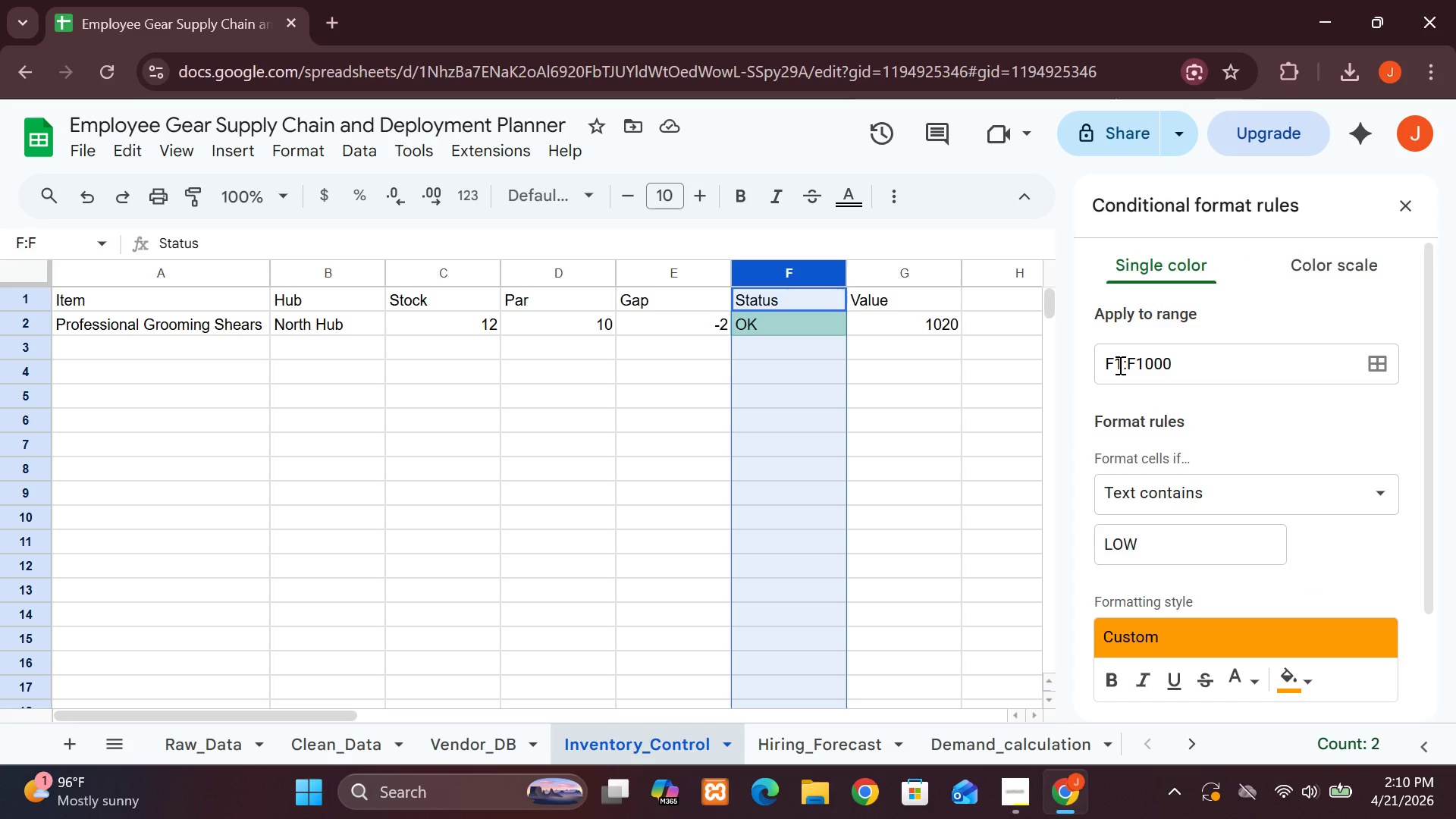 
left_click([1119, 365])
 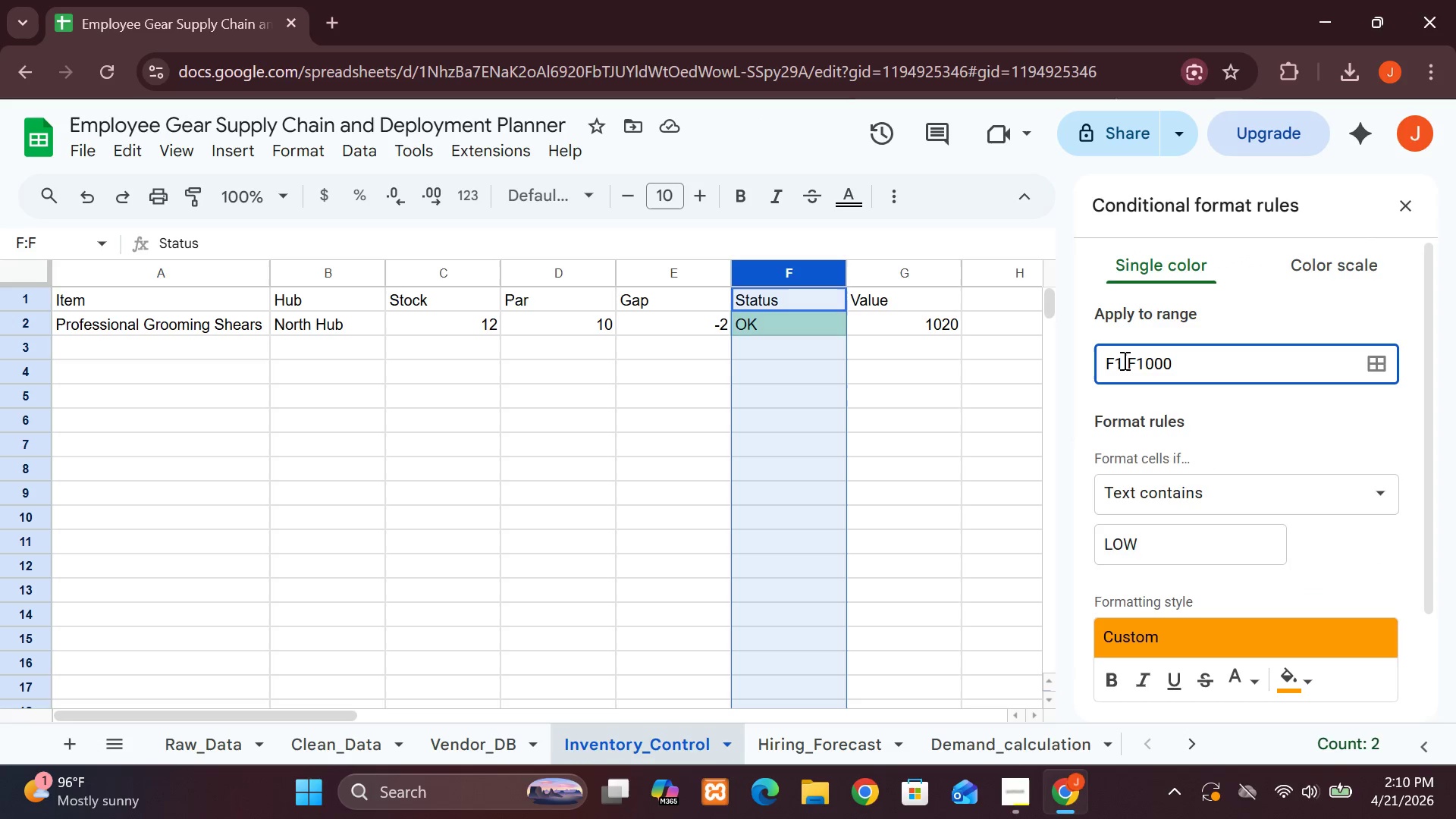 
left_click([1125, 359])
 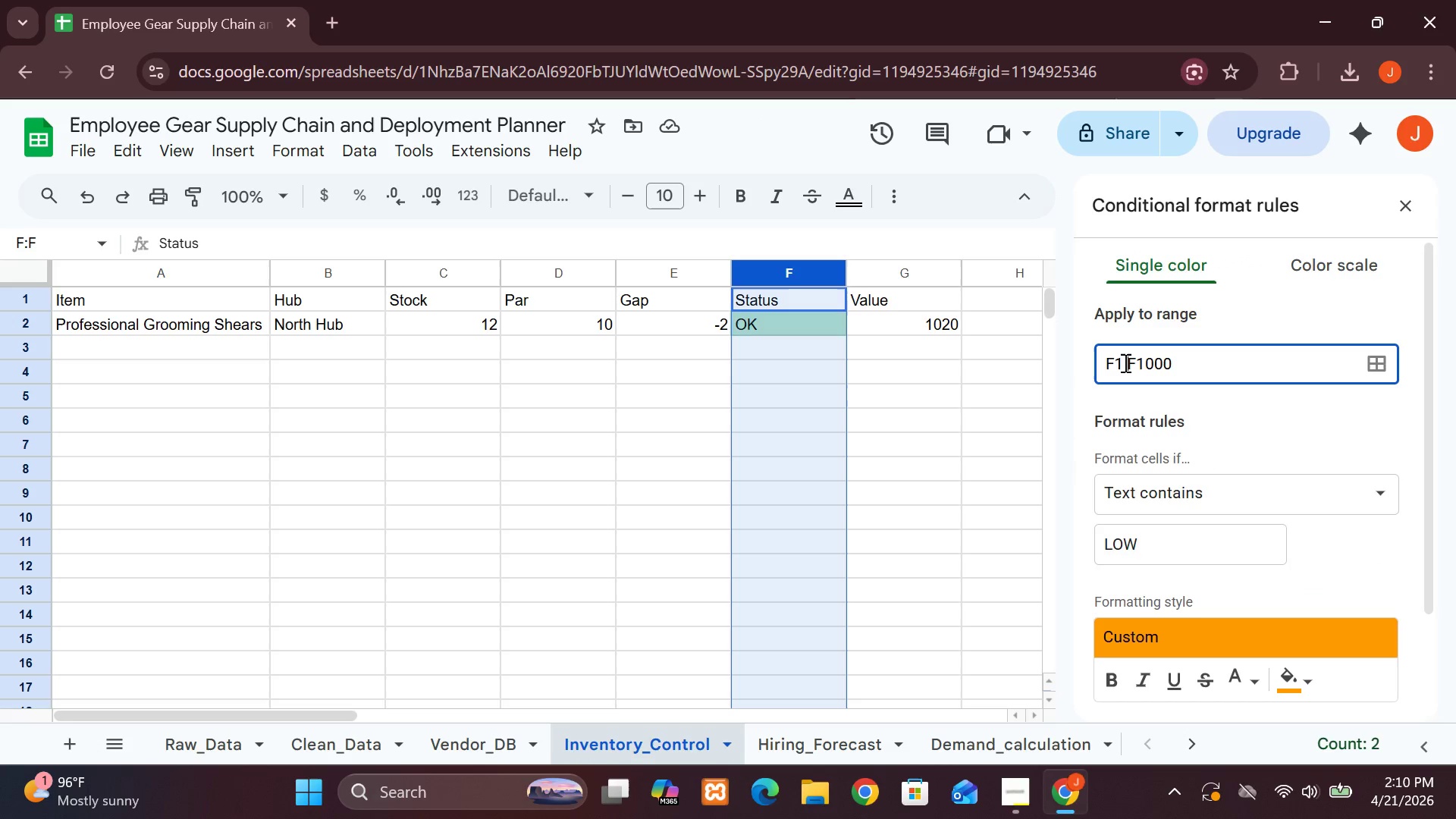 
left_click([1123, 362])
 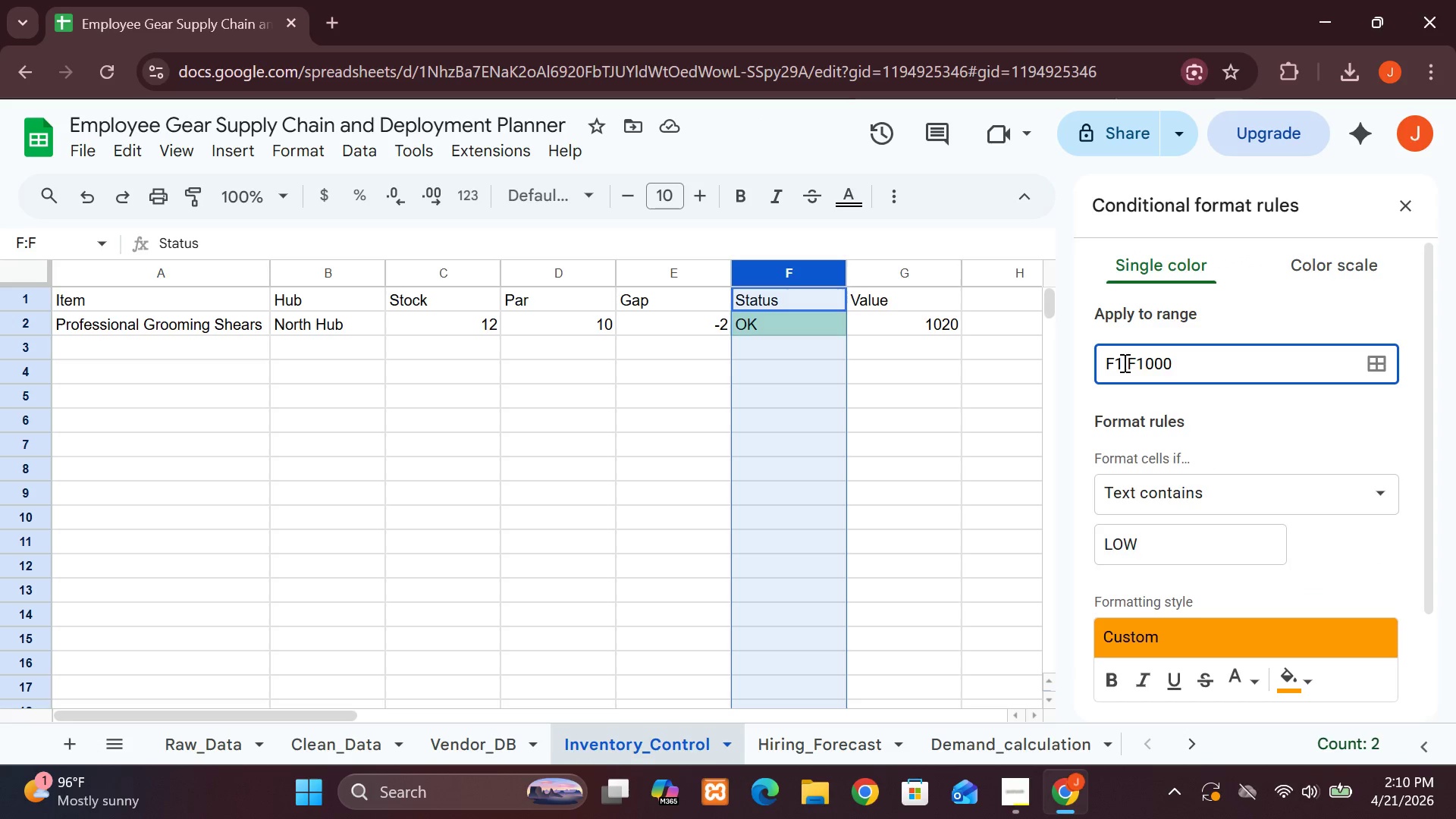 
key(Backspace)
 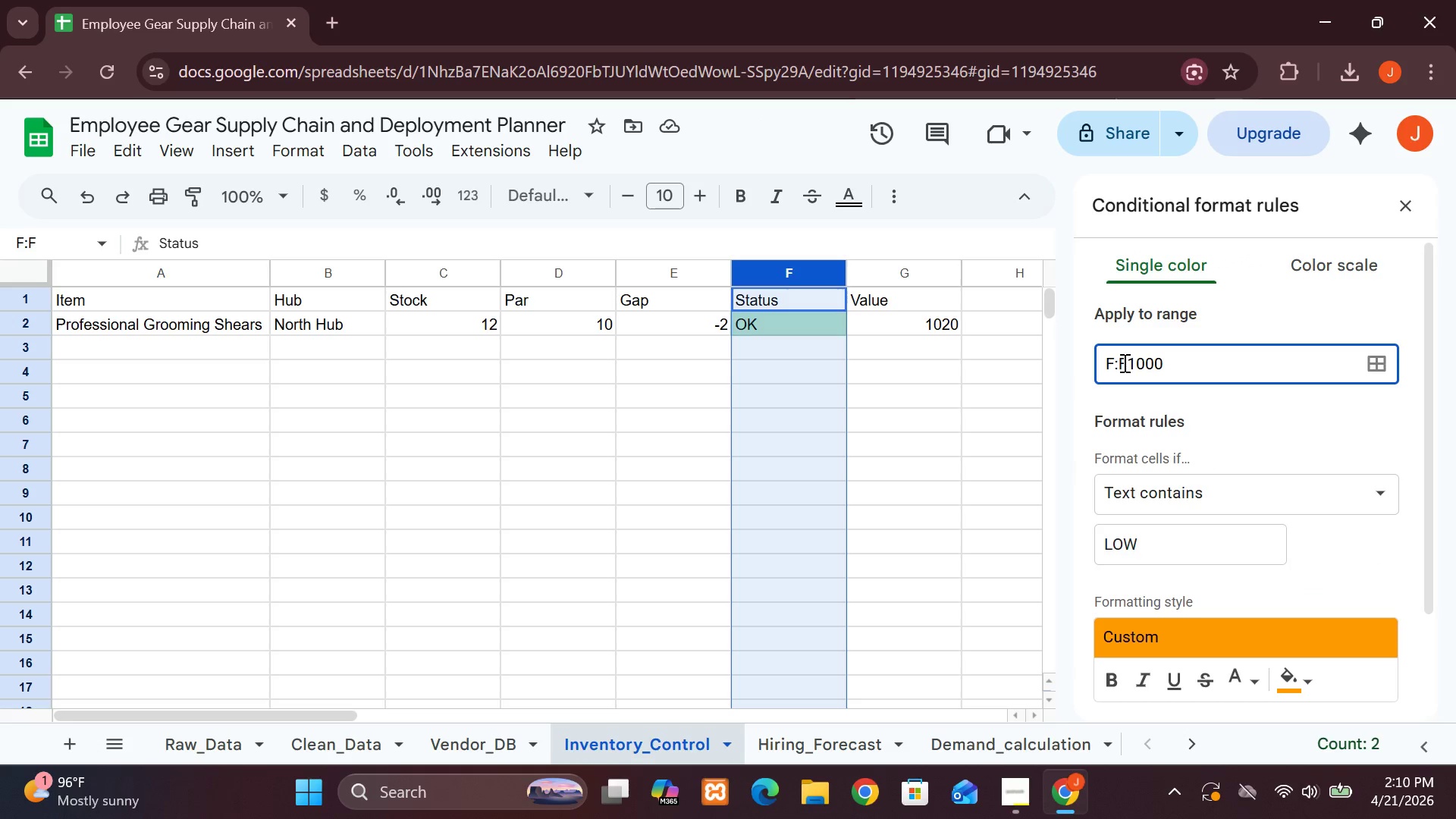 
key(2)
 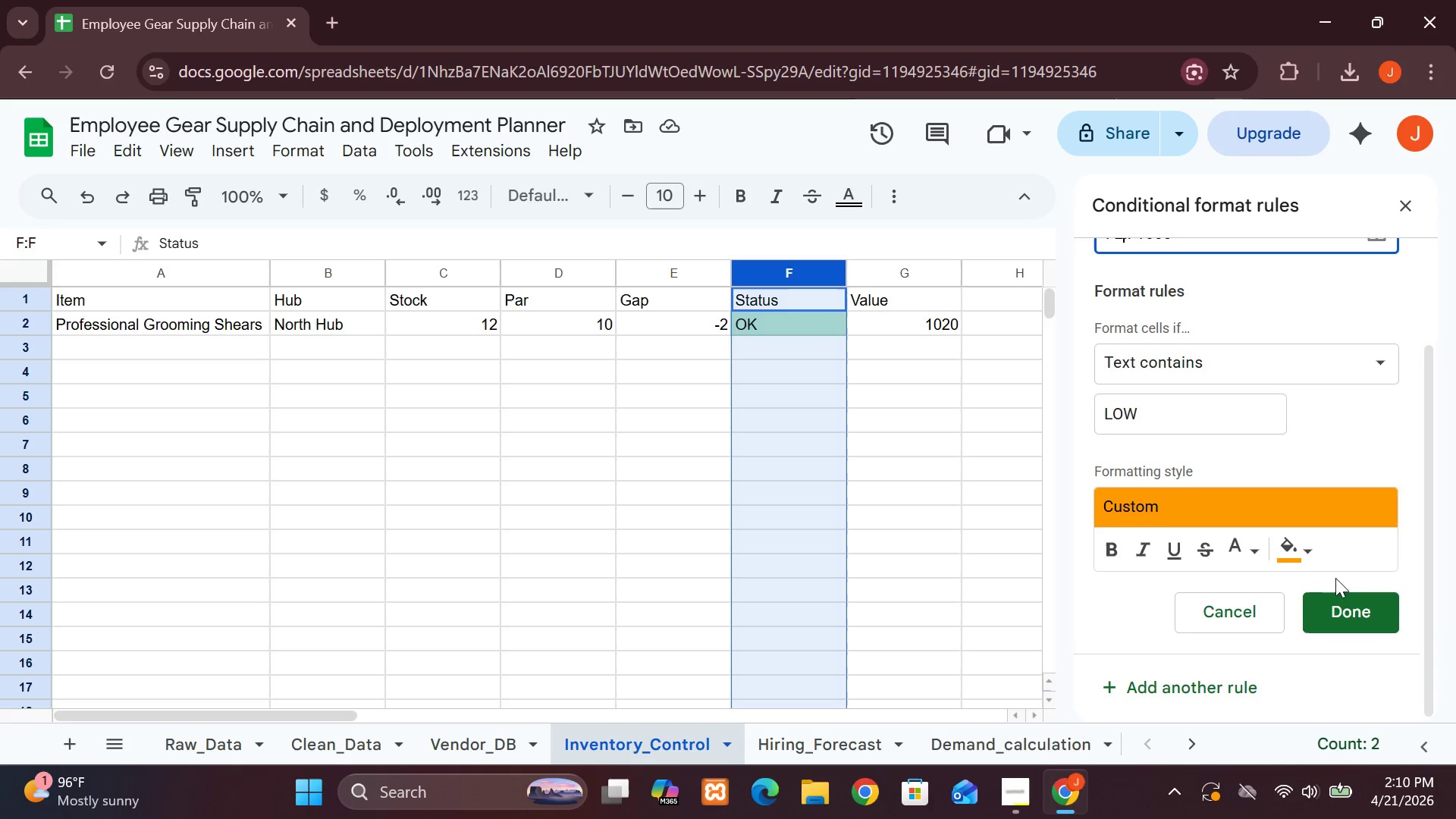 
left_click([1357, 605])
 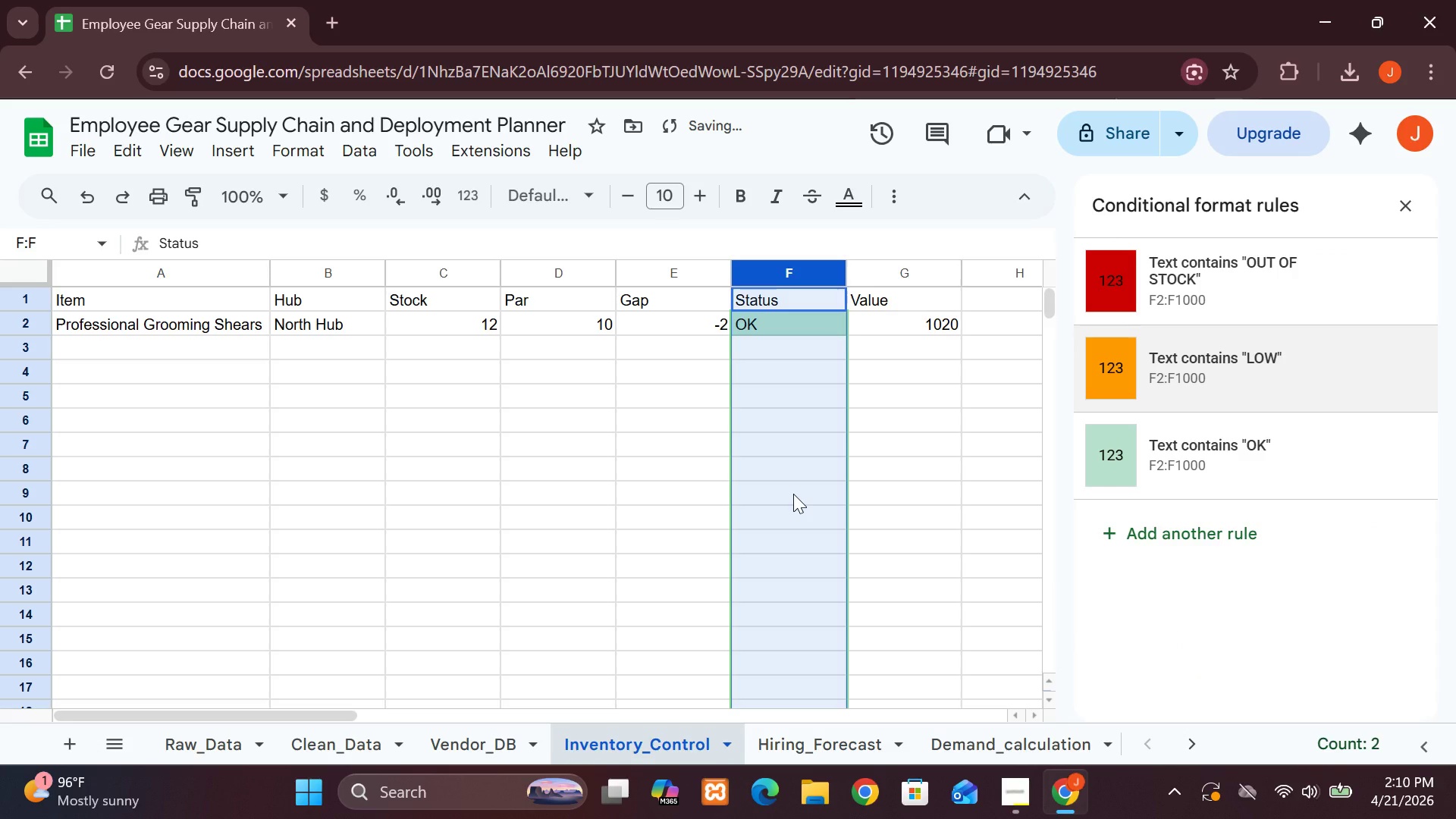 
left_click([625, 491])
 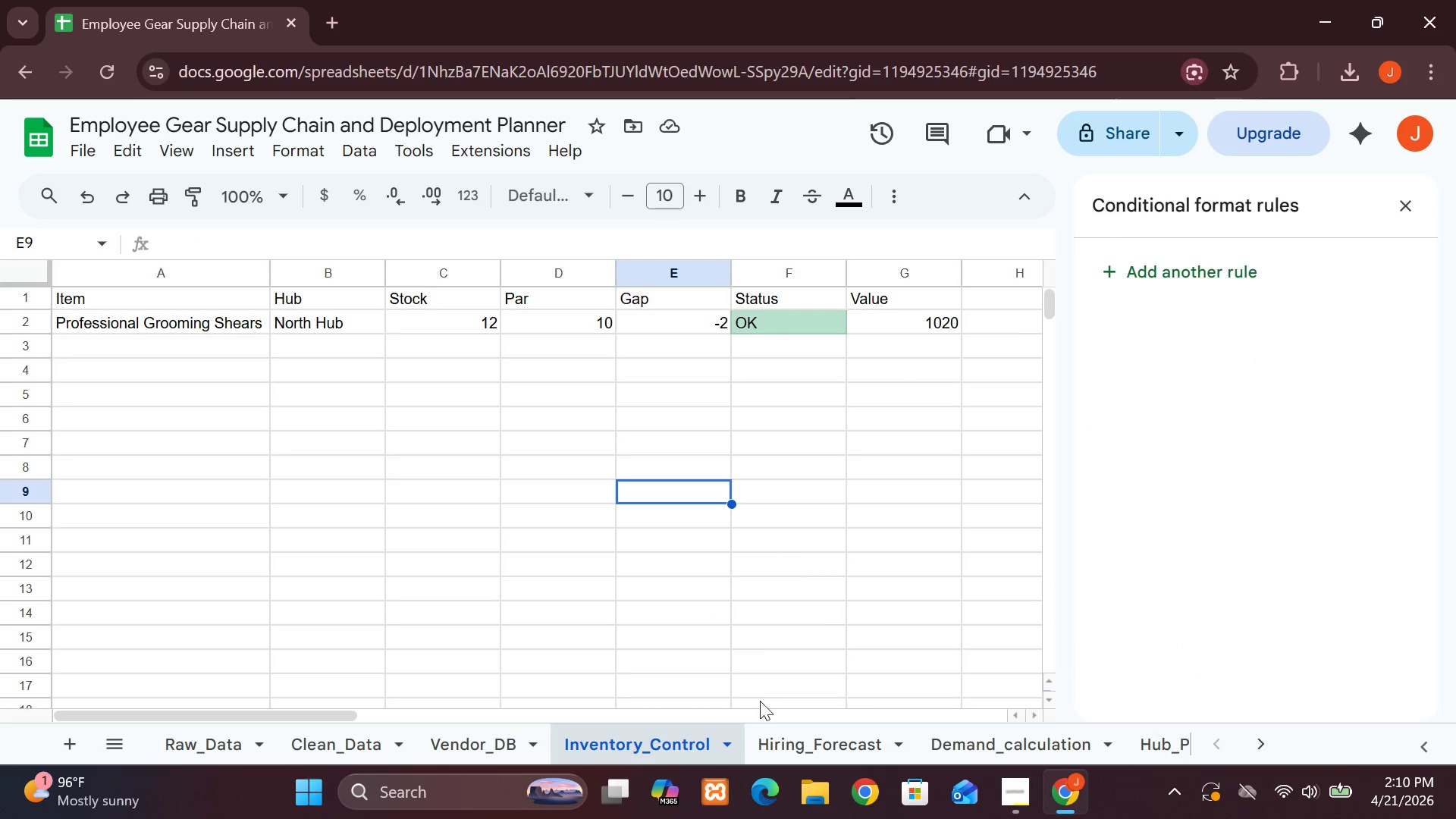 
wait(5.02)
 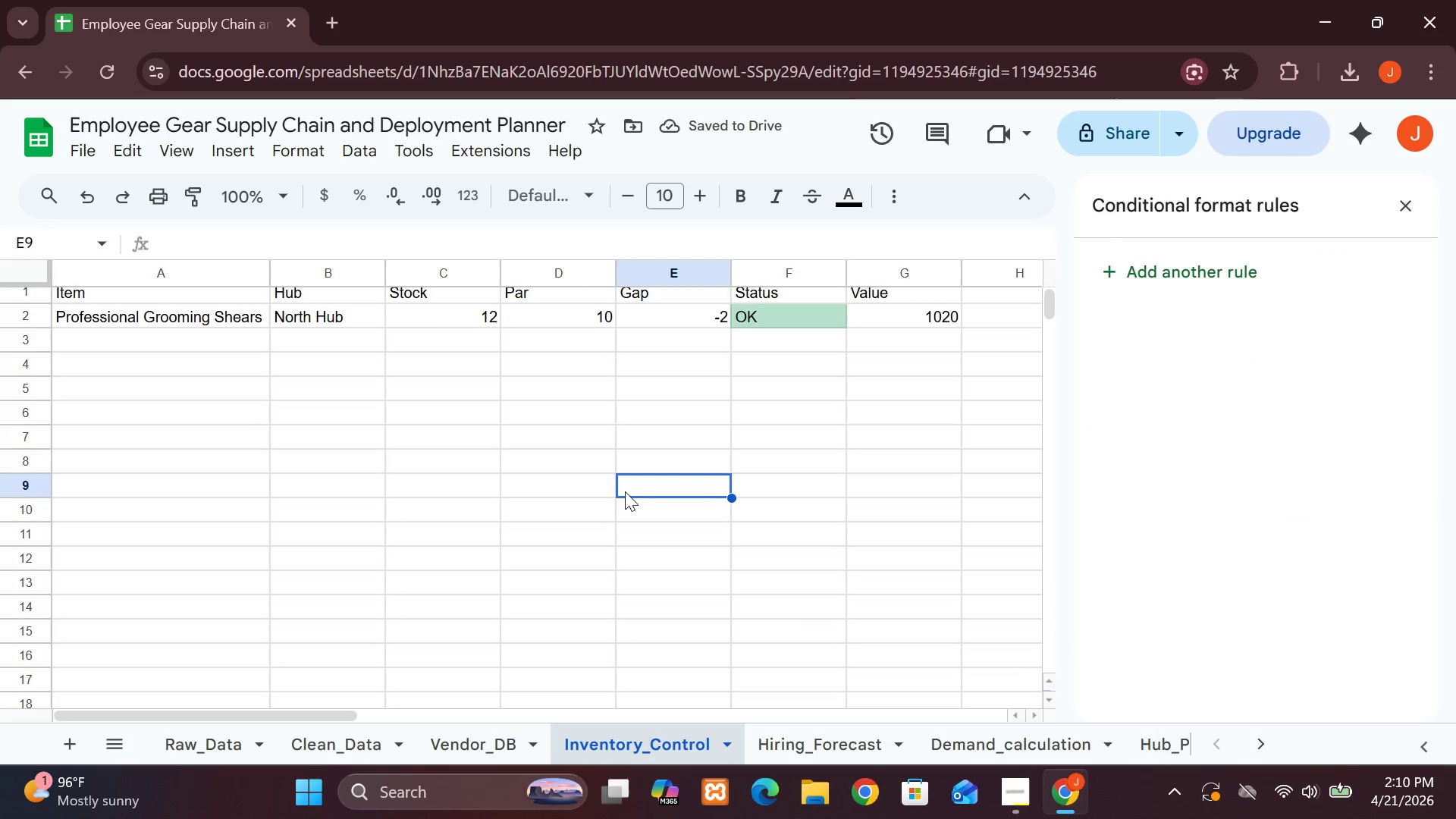 
left_click([794, 746])
 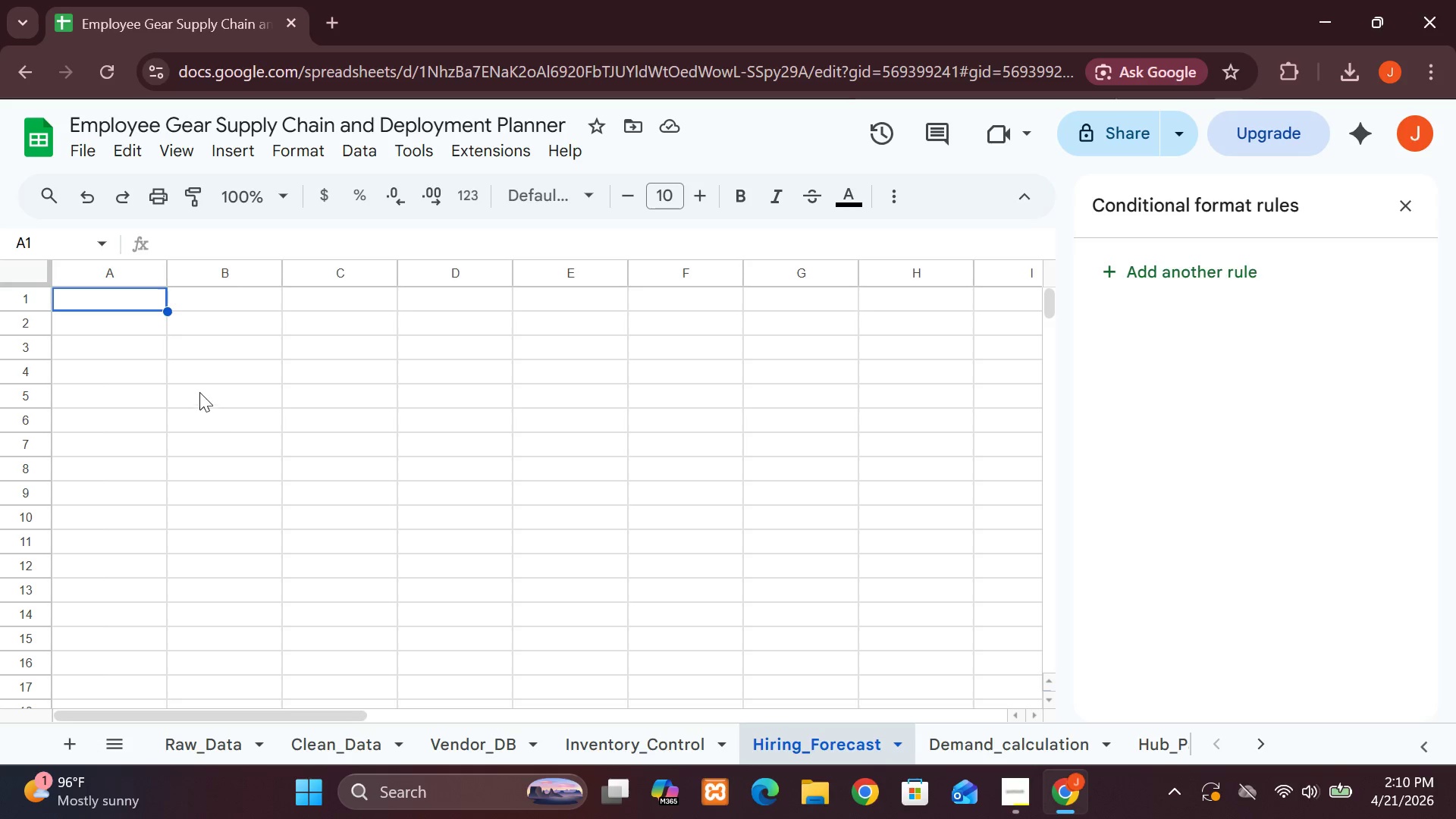 
wait(5.03)
 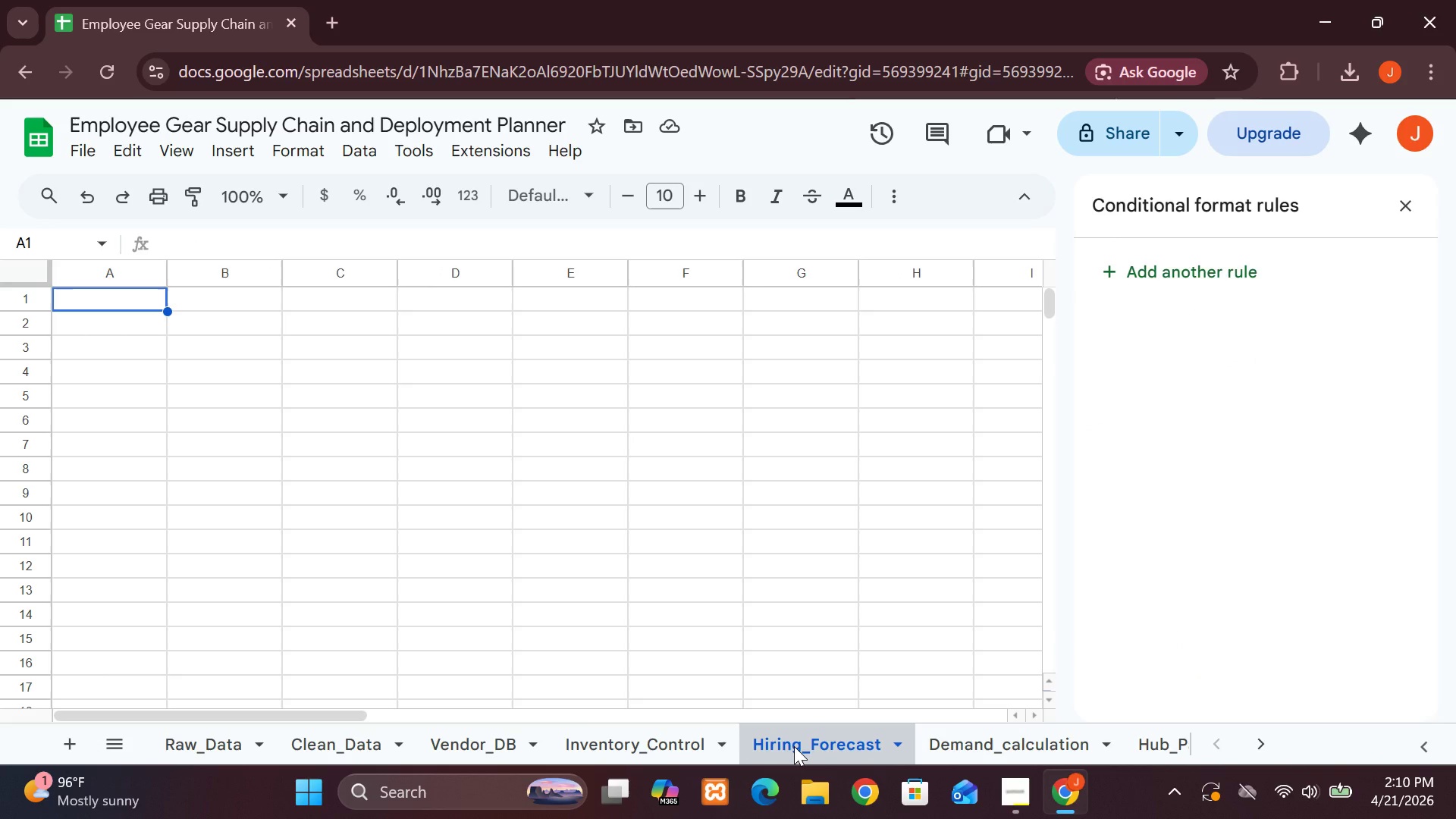 
left_click([134, 299])
 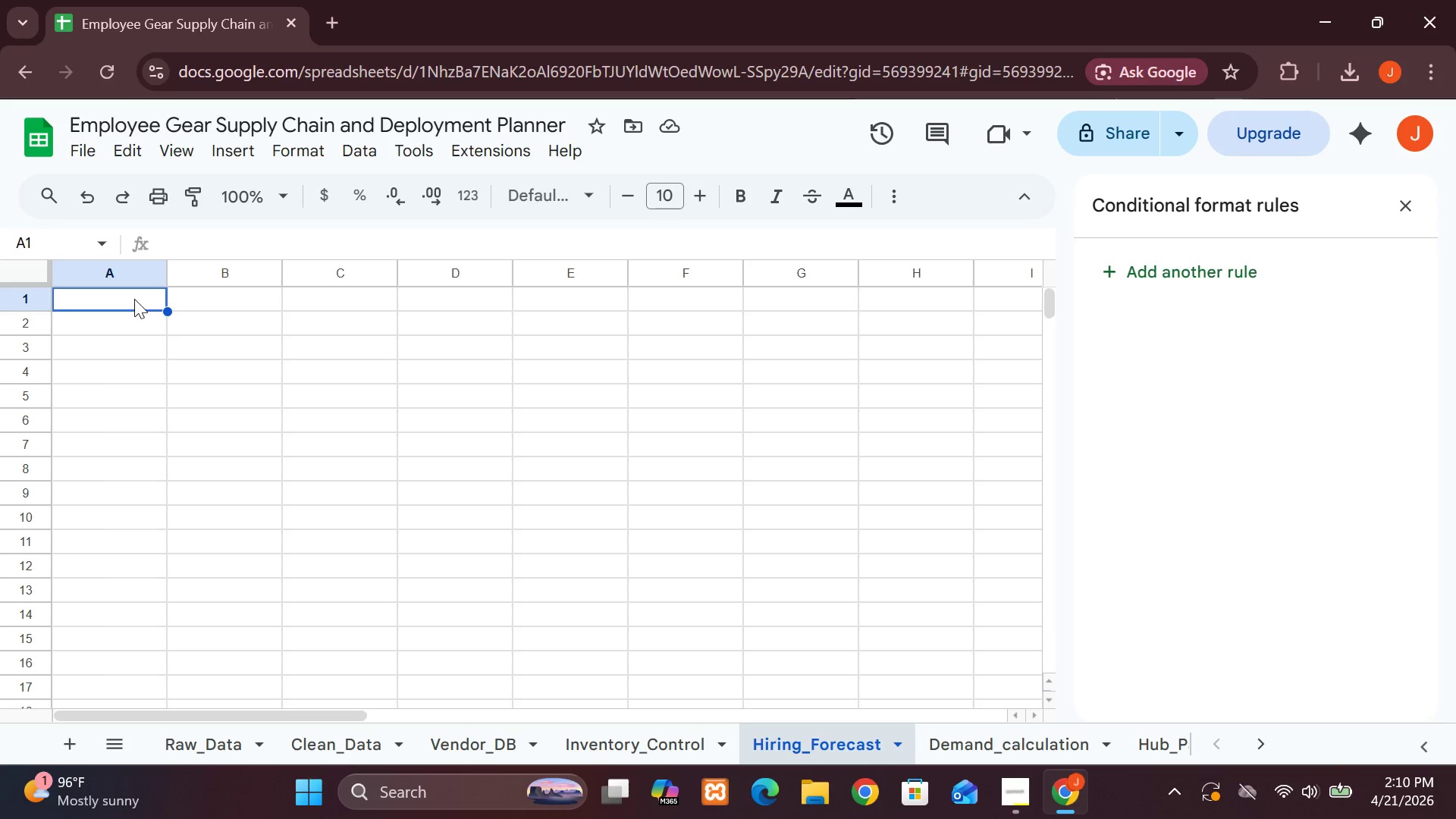 
type(Hire Date)
 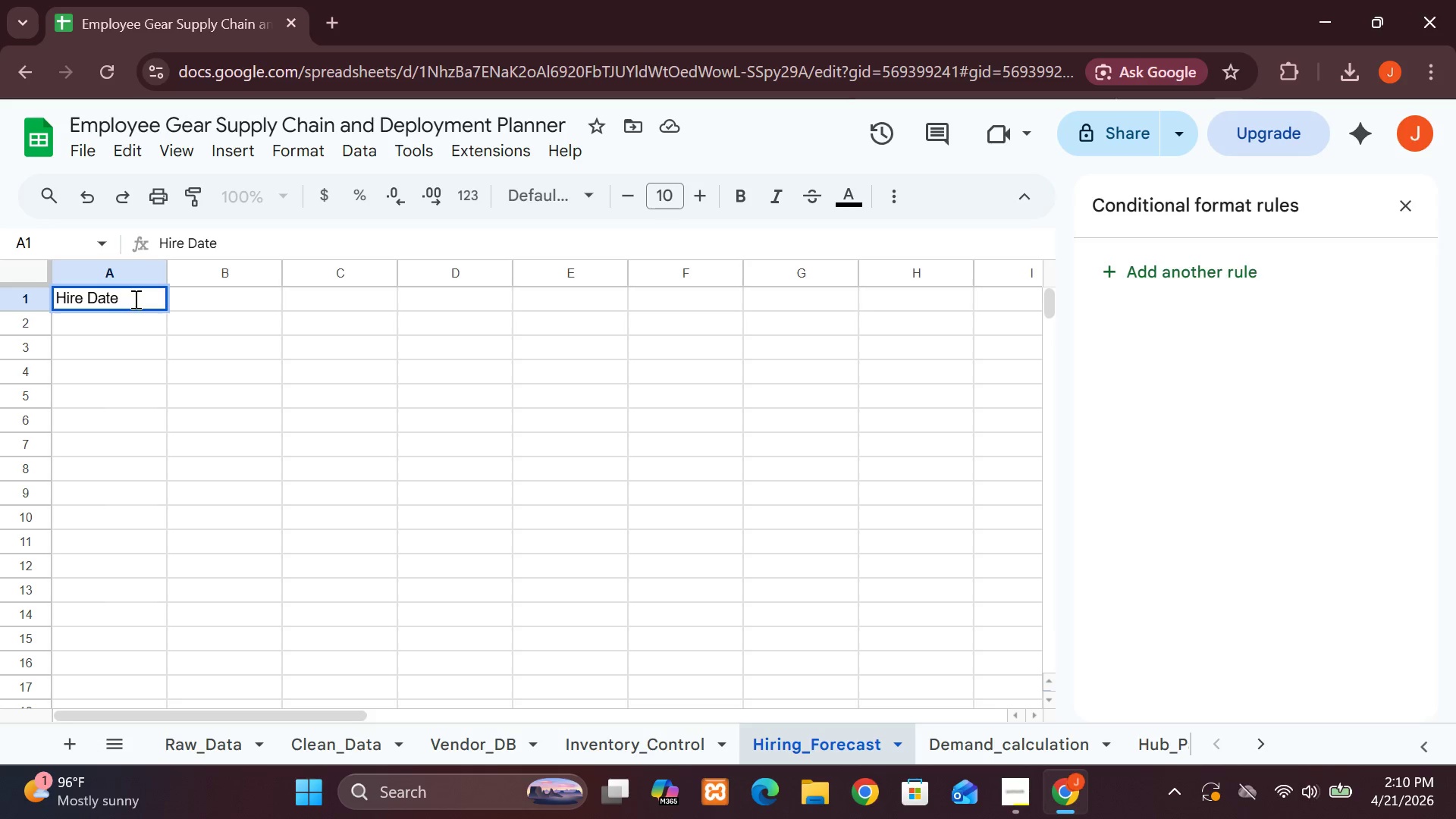 
left_click([183, 300])
 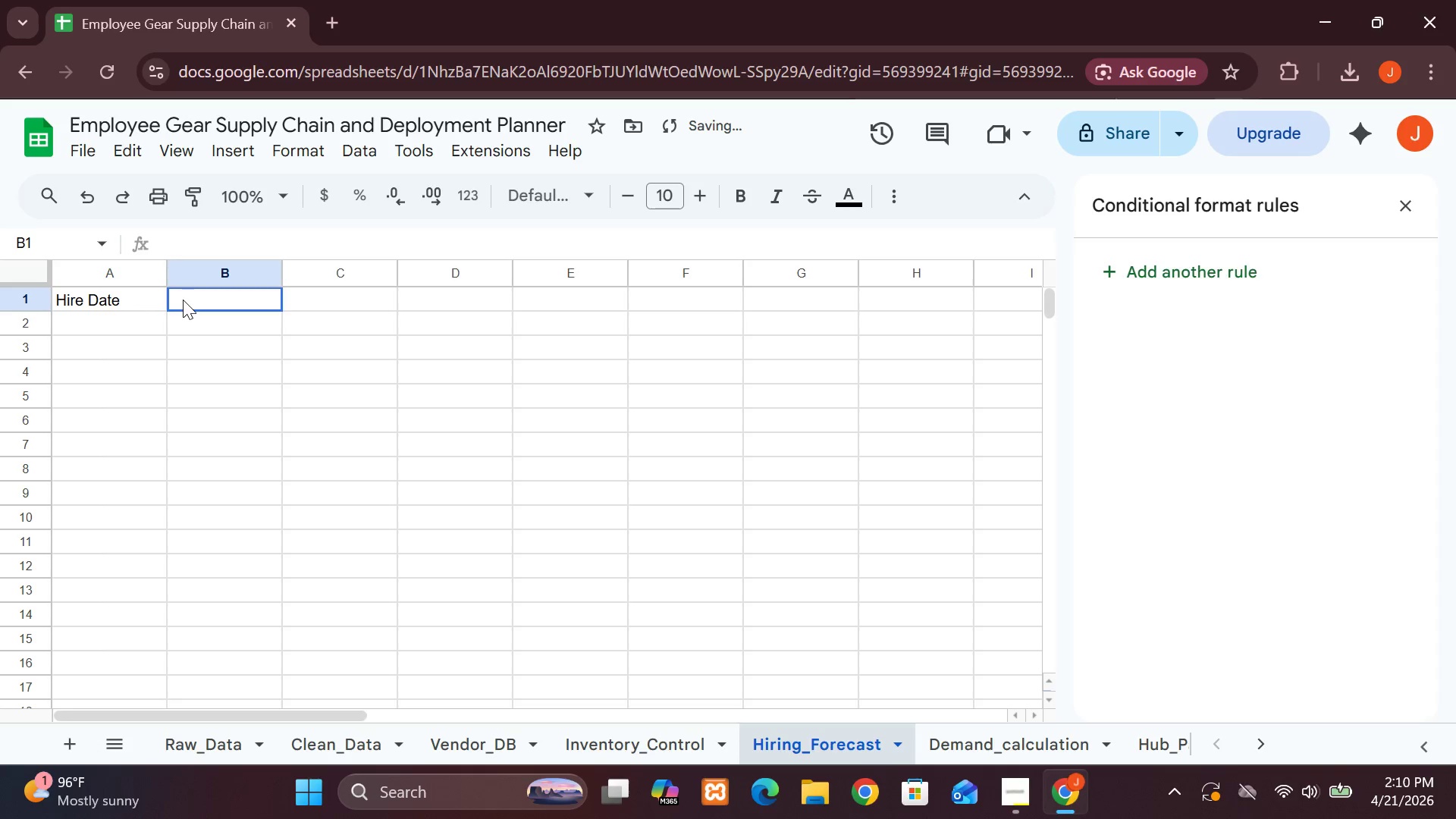 
type(HU)
key(Backspace)
type(ub)
 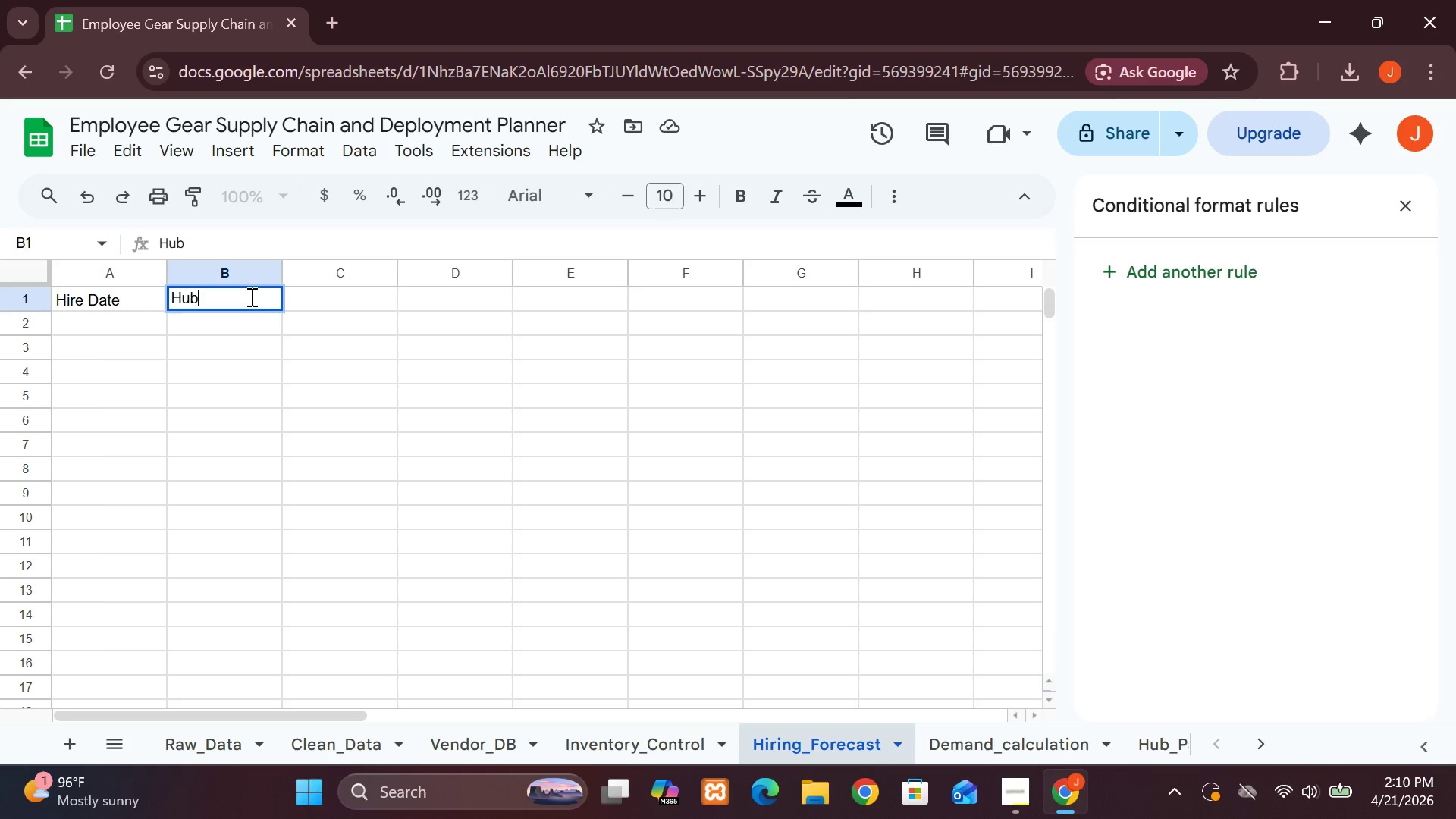 
left_click([302, 294])
 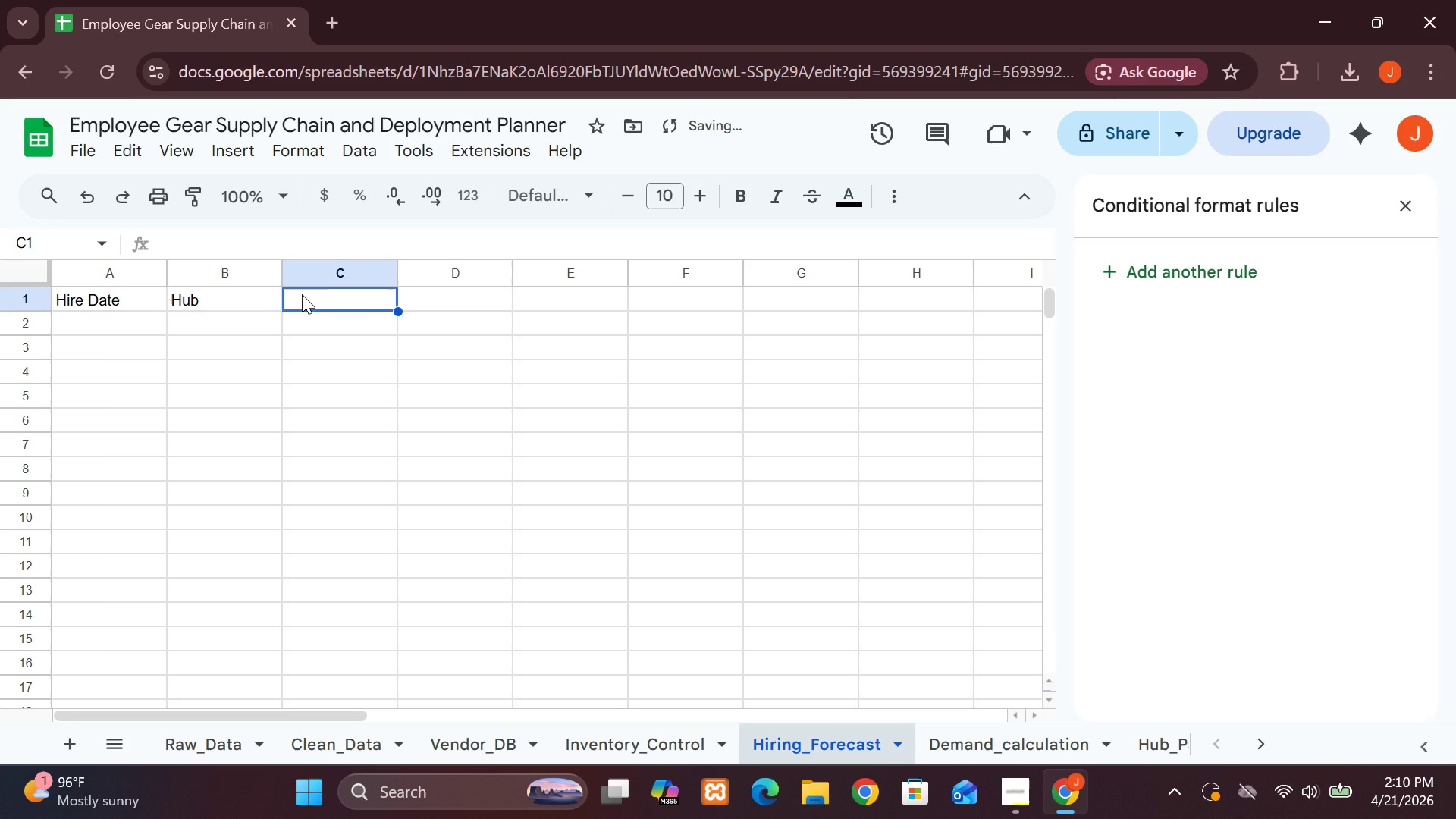 
type(ROL)
key(Backspace)
key(Backspace)
type(ole)
 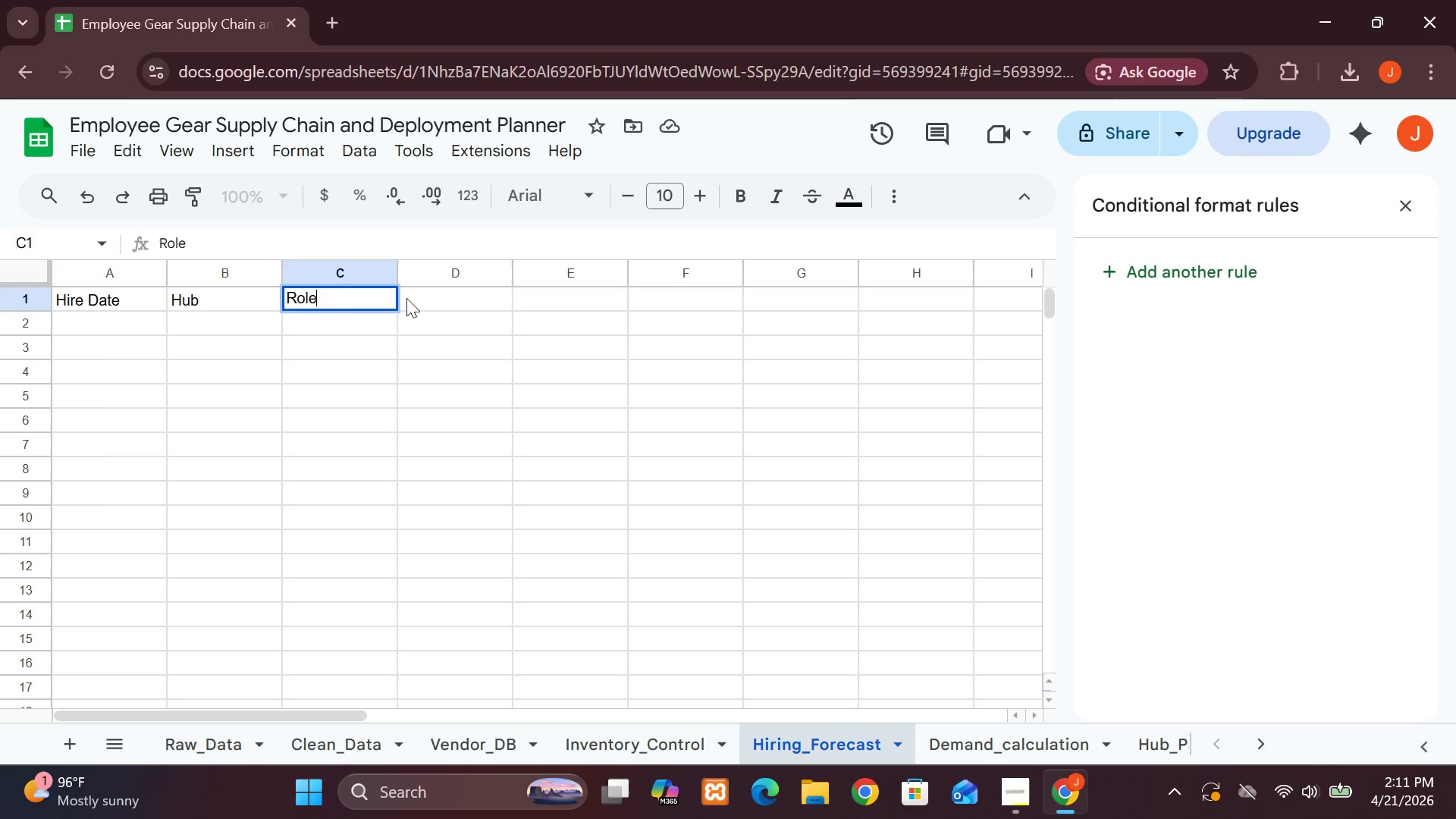 
left_click([419, 296])
 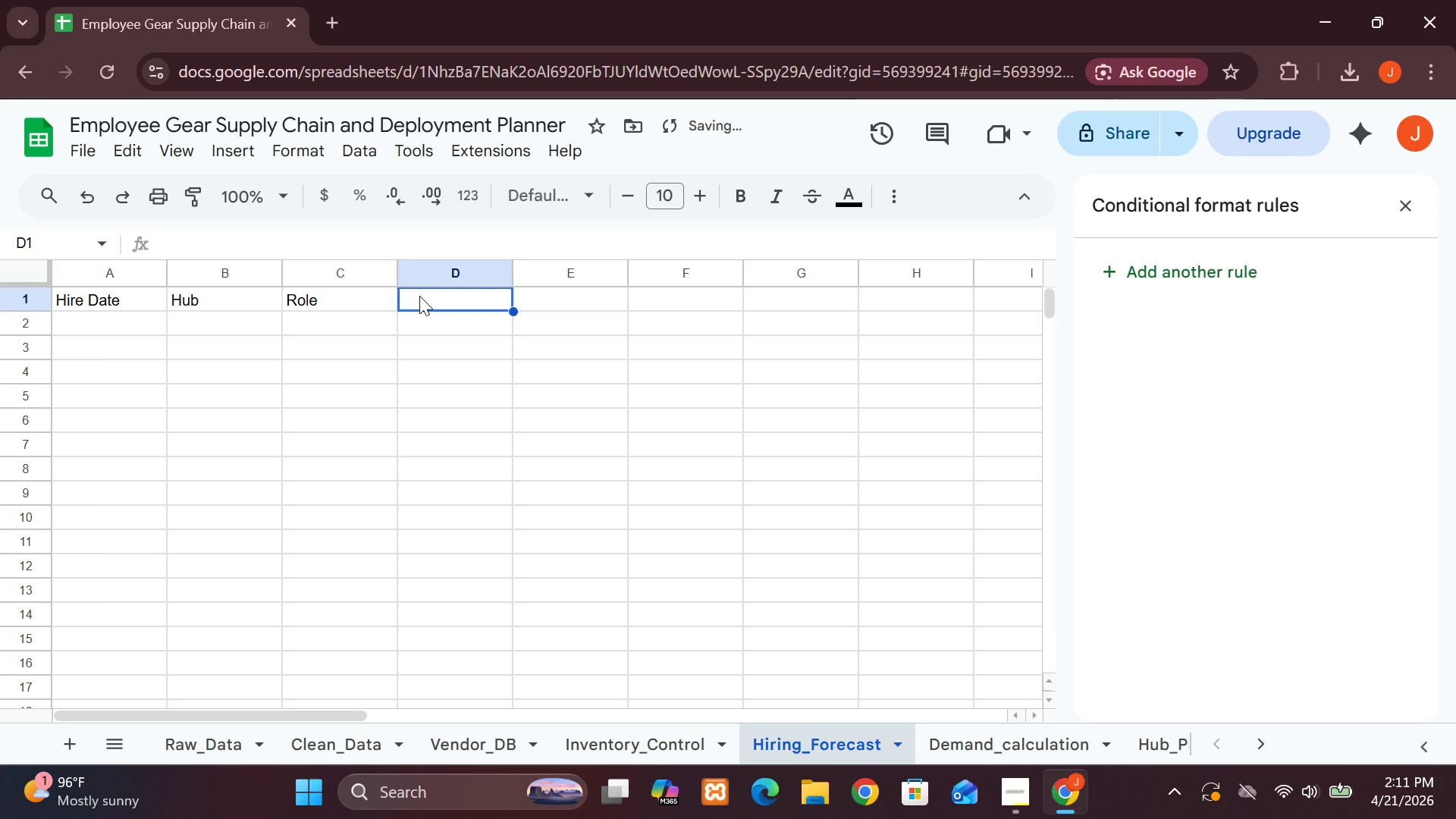 
type(Count)
 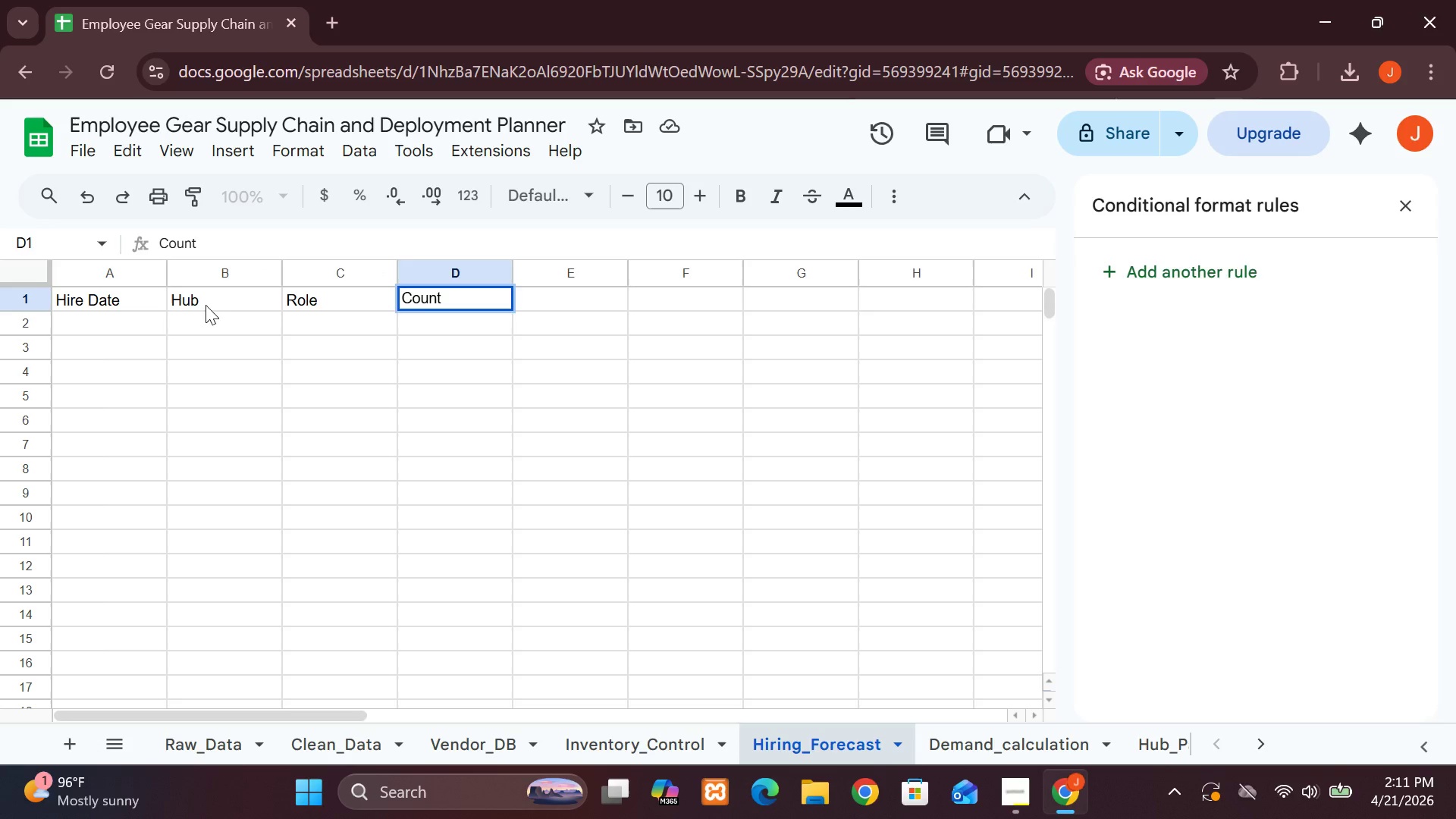 
wait(6.42)
 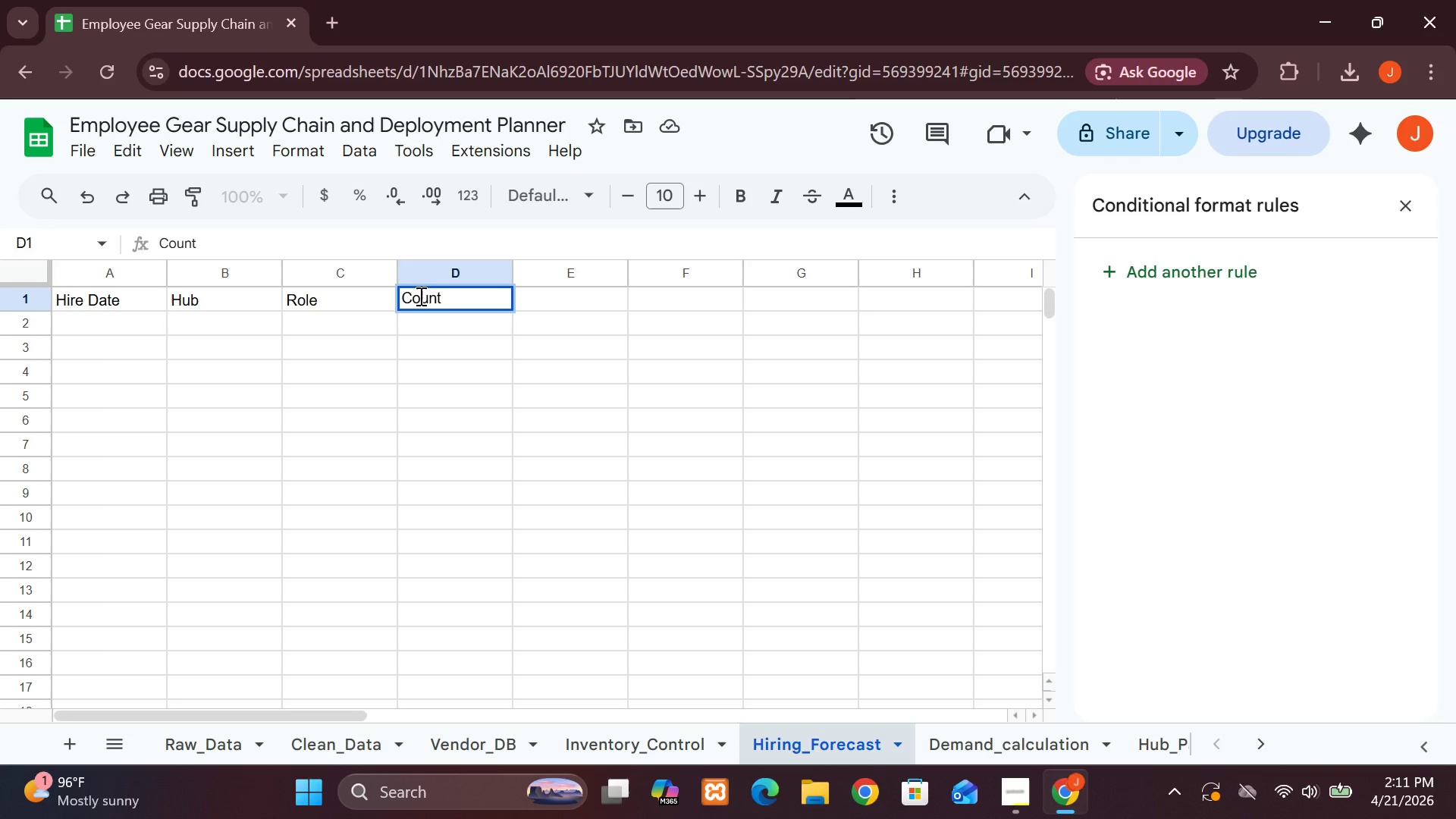 
left_click([71, 328])
 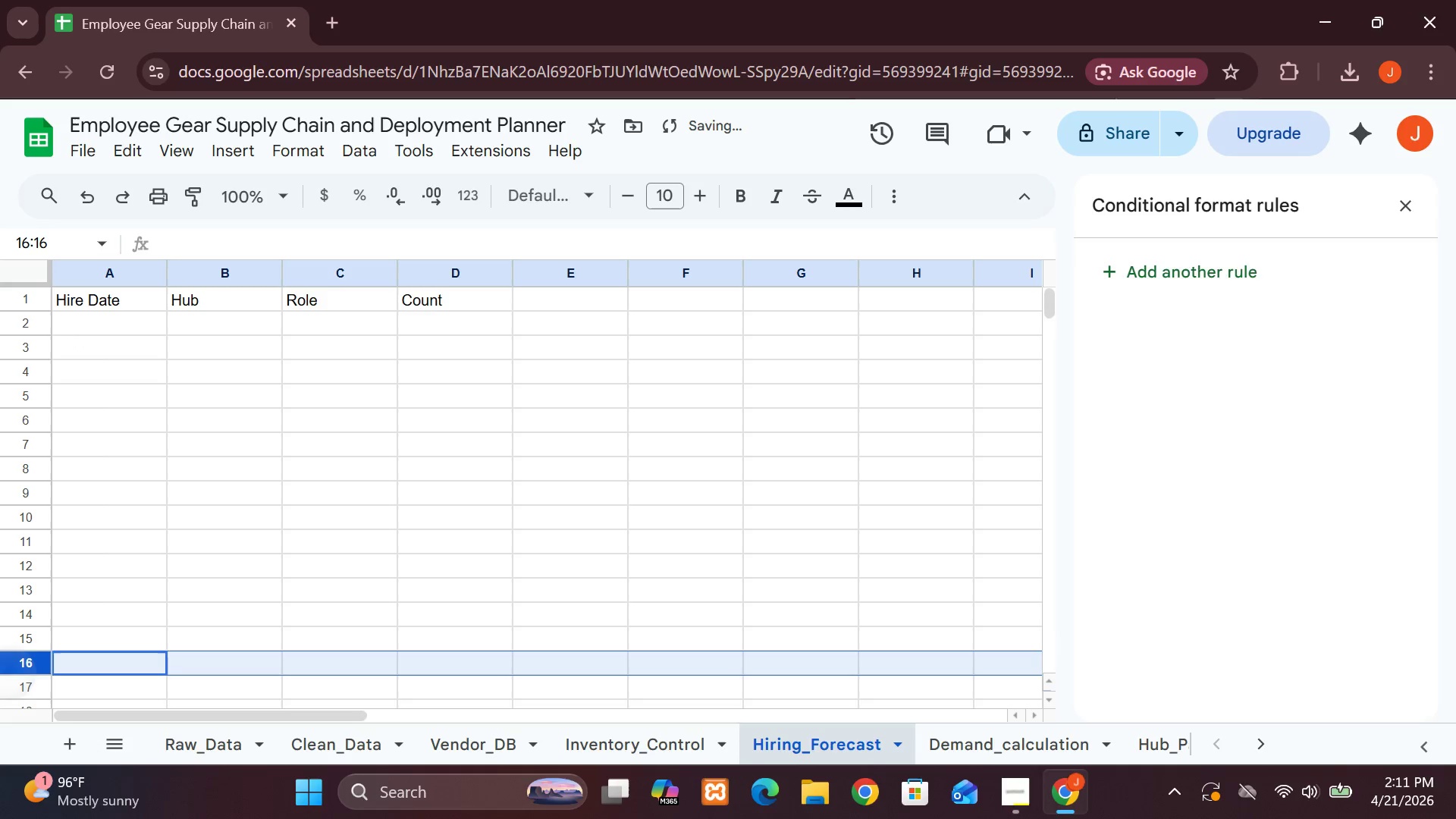 
hold_key(key=ShiftLeft, duration=1.48)
 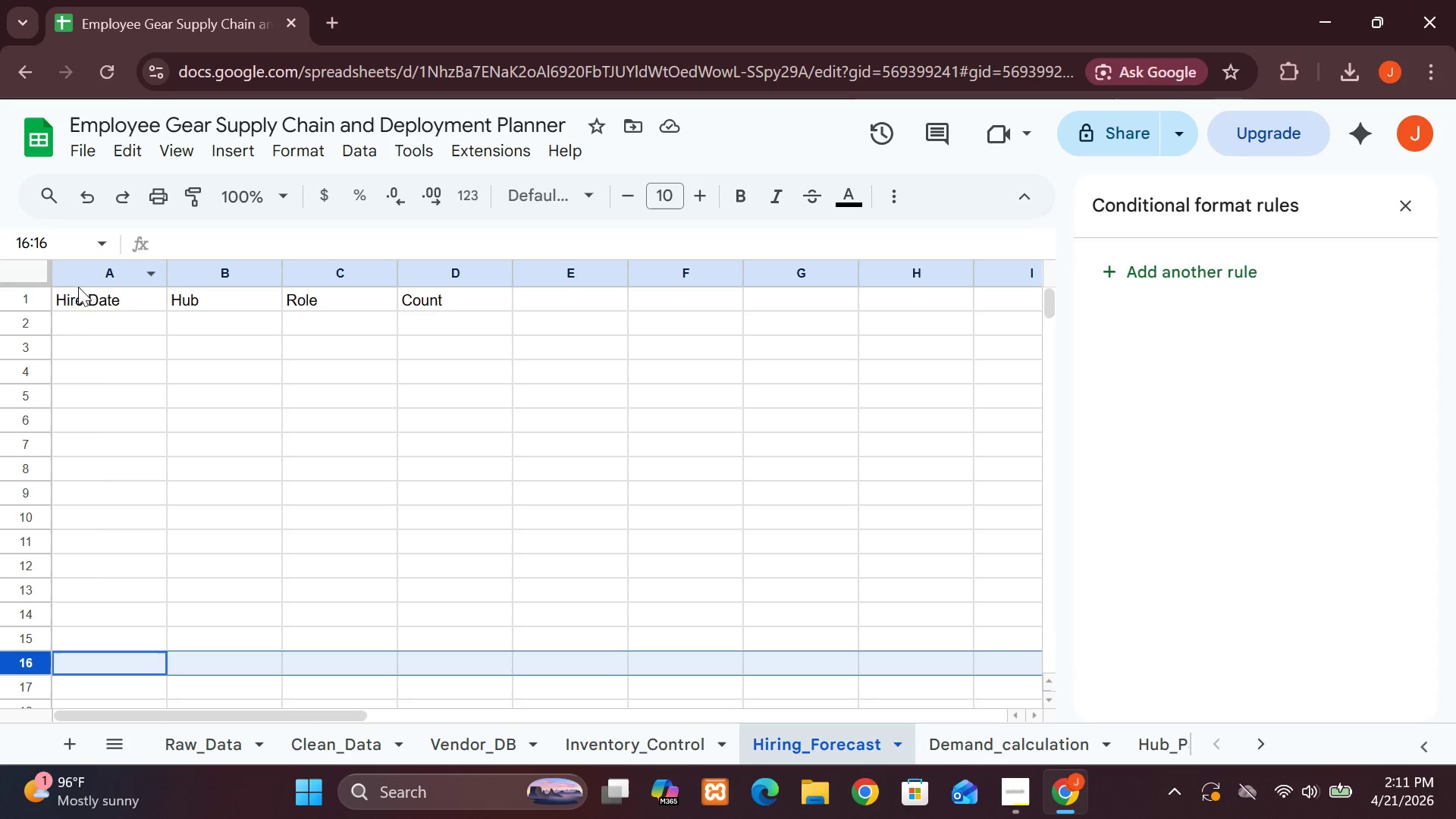 
left_click([91, 325])
 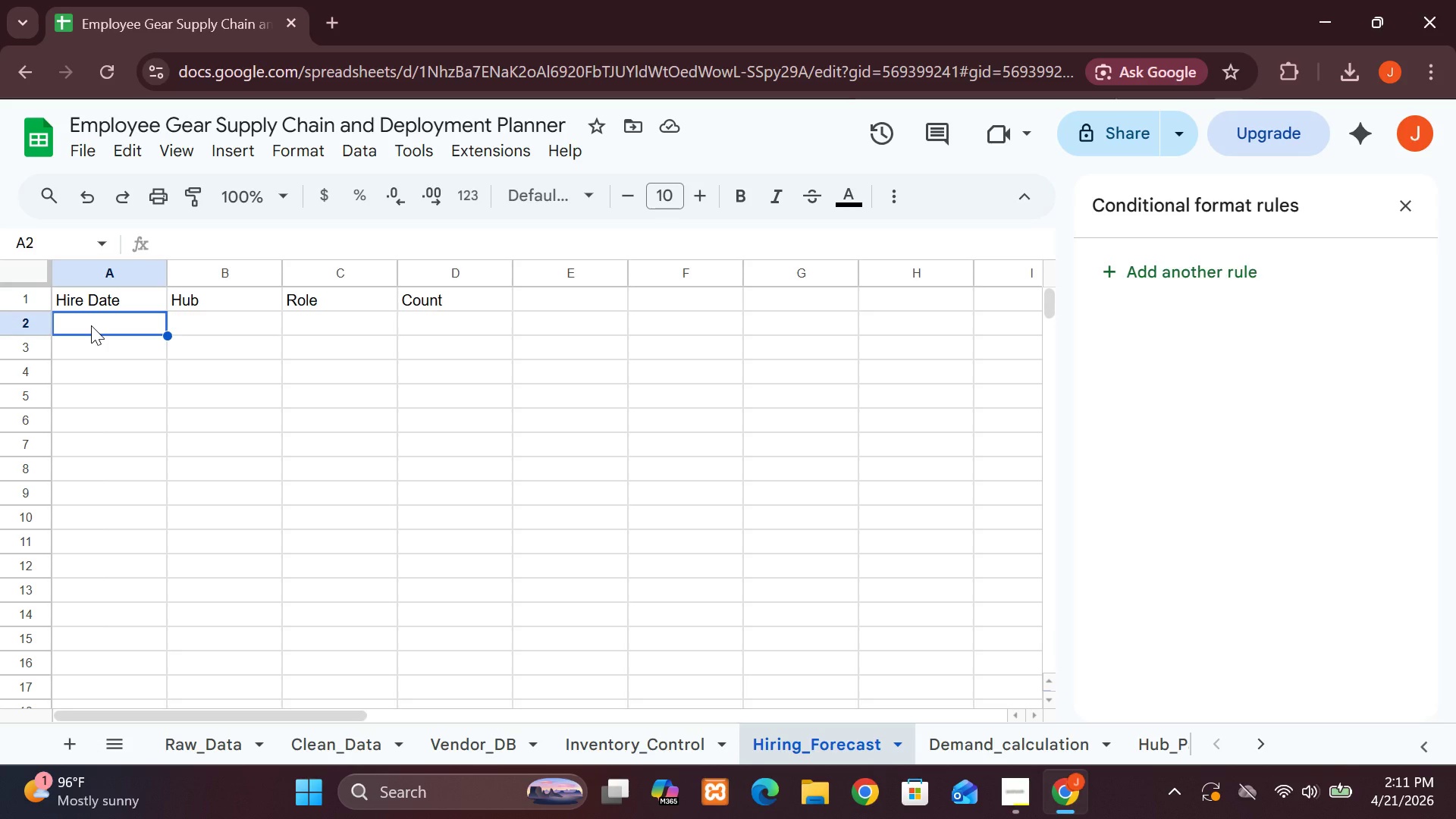 
type(=Clean_d)
key(Backspace)
type(Date)
 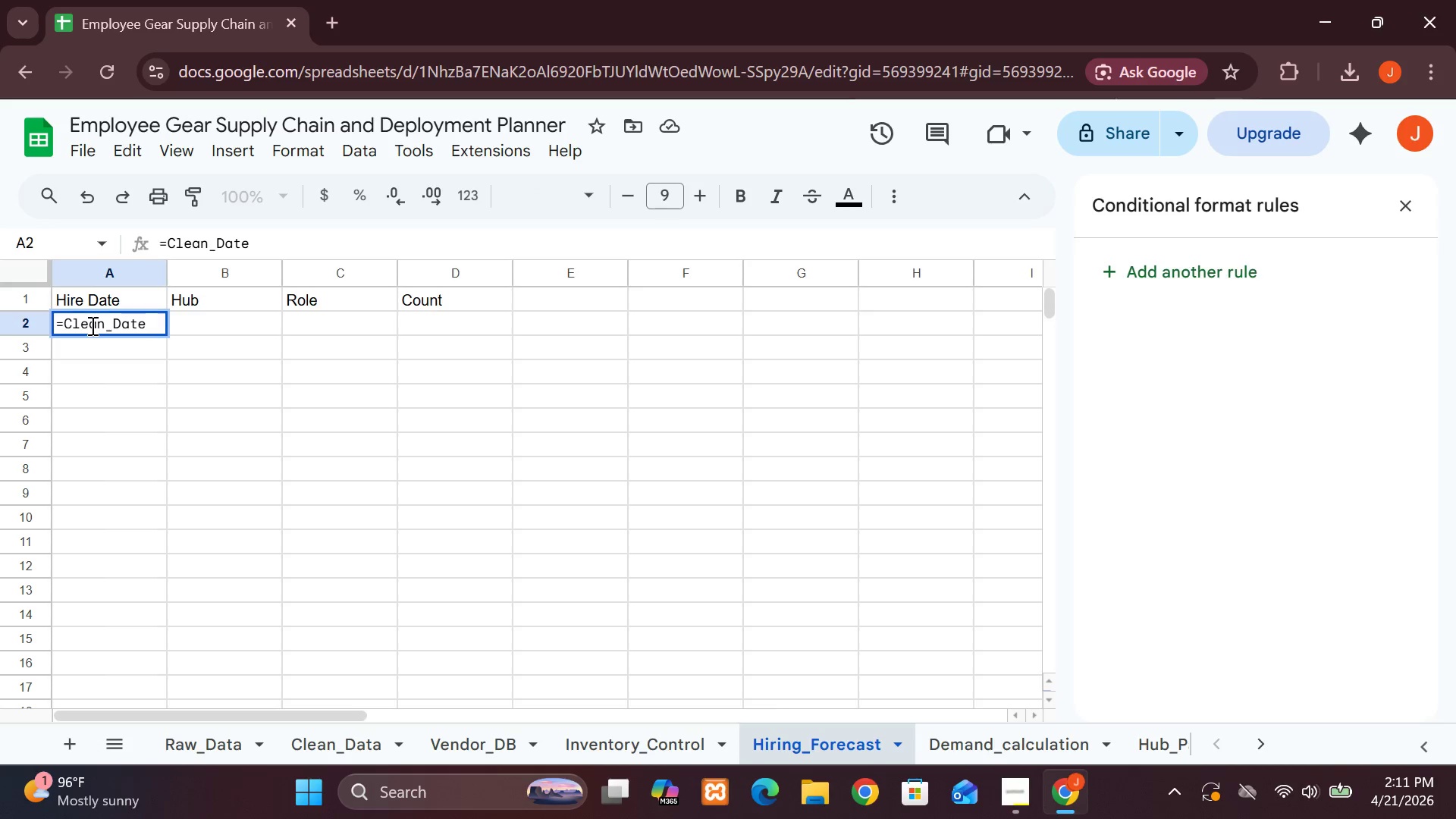 
type(!K2:K)
 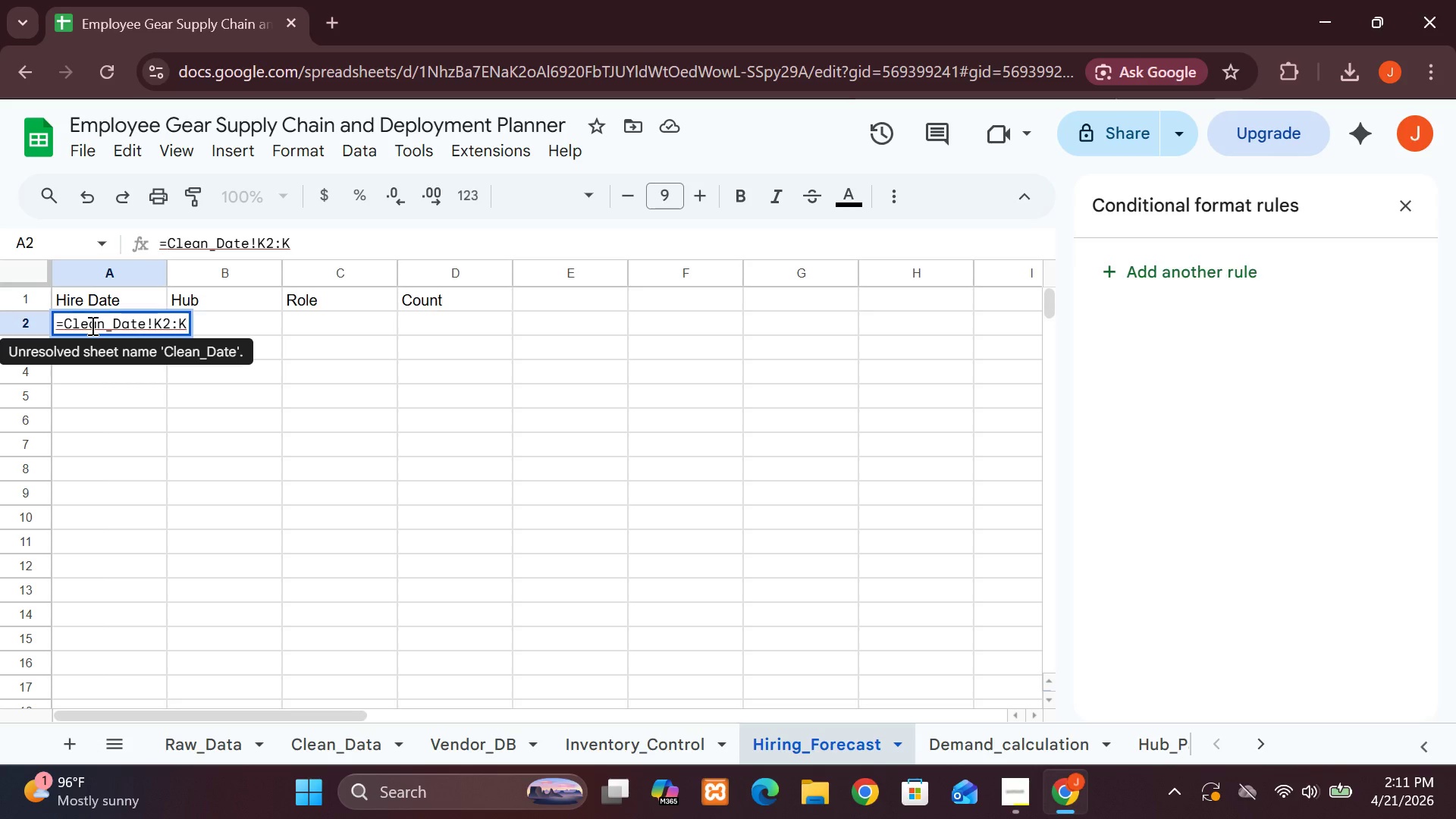 
key(Enter)
 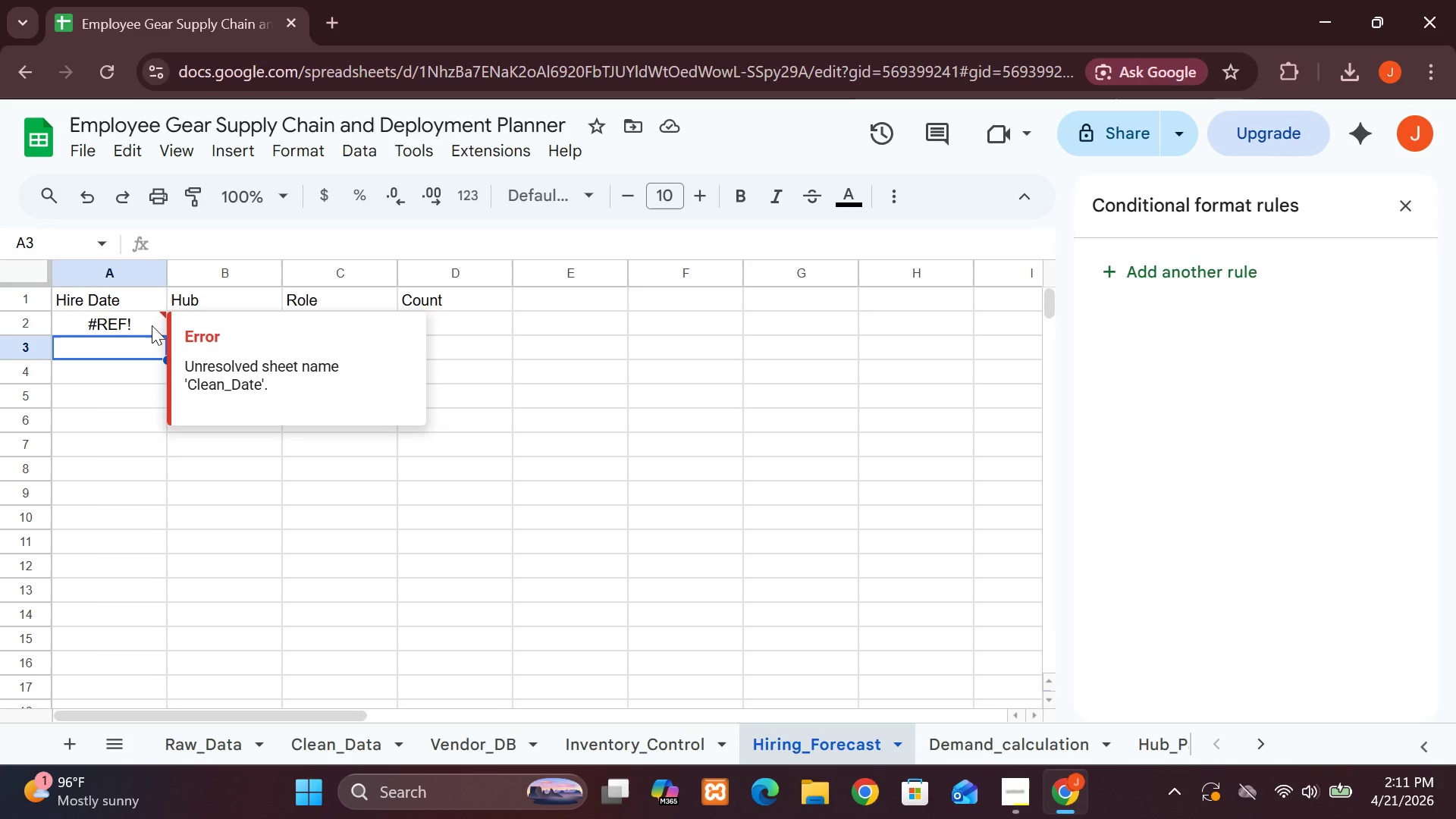 
wait(7.38)
 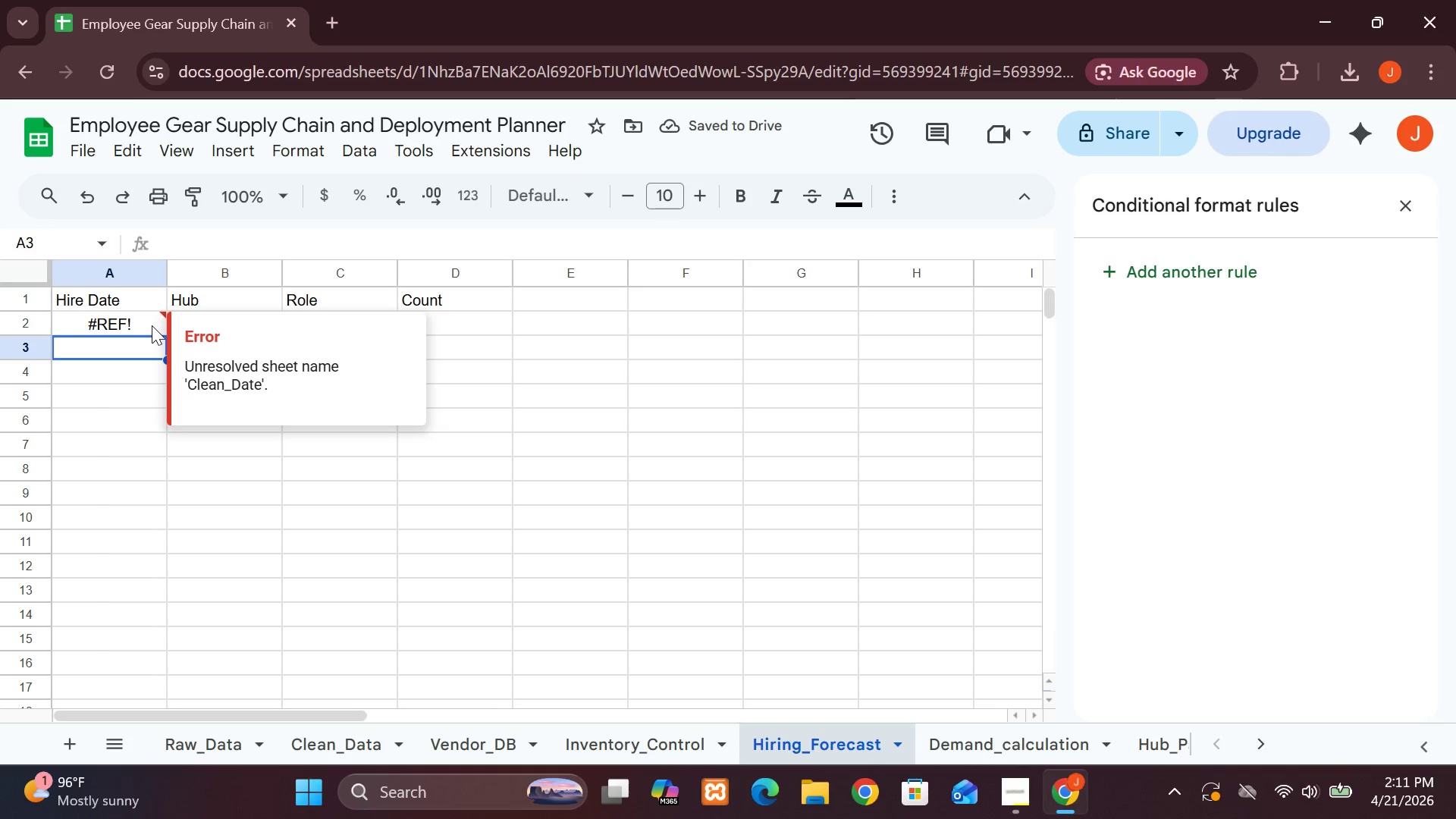 
double_click([152, 325])
 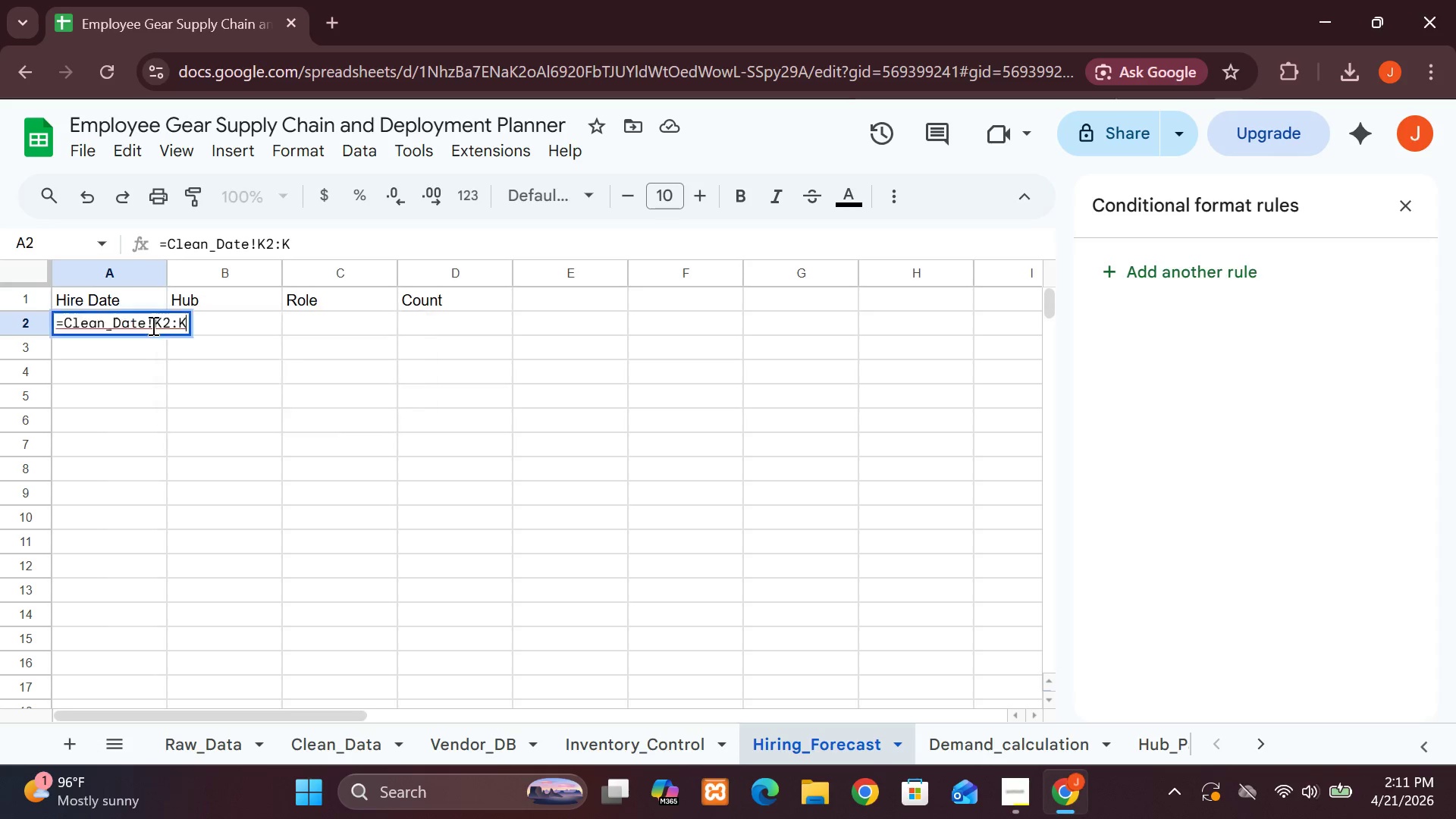 
triple_click([152, 325])
 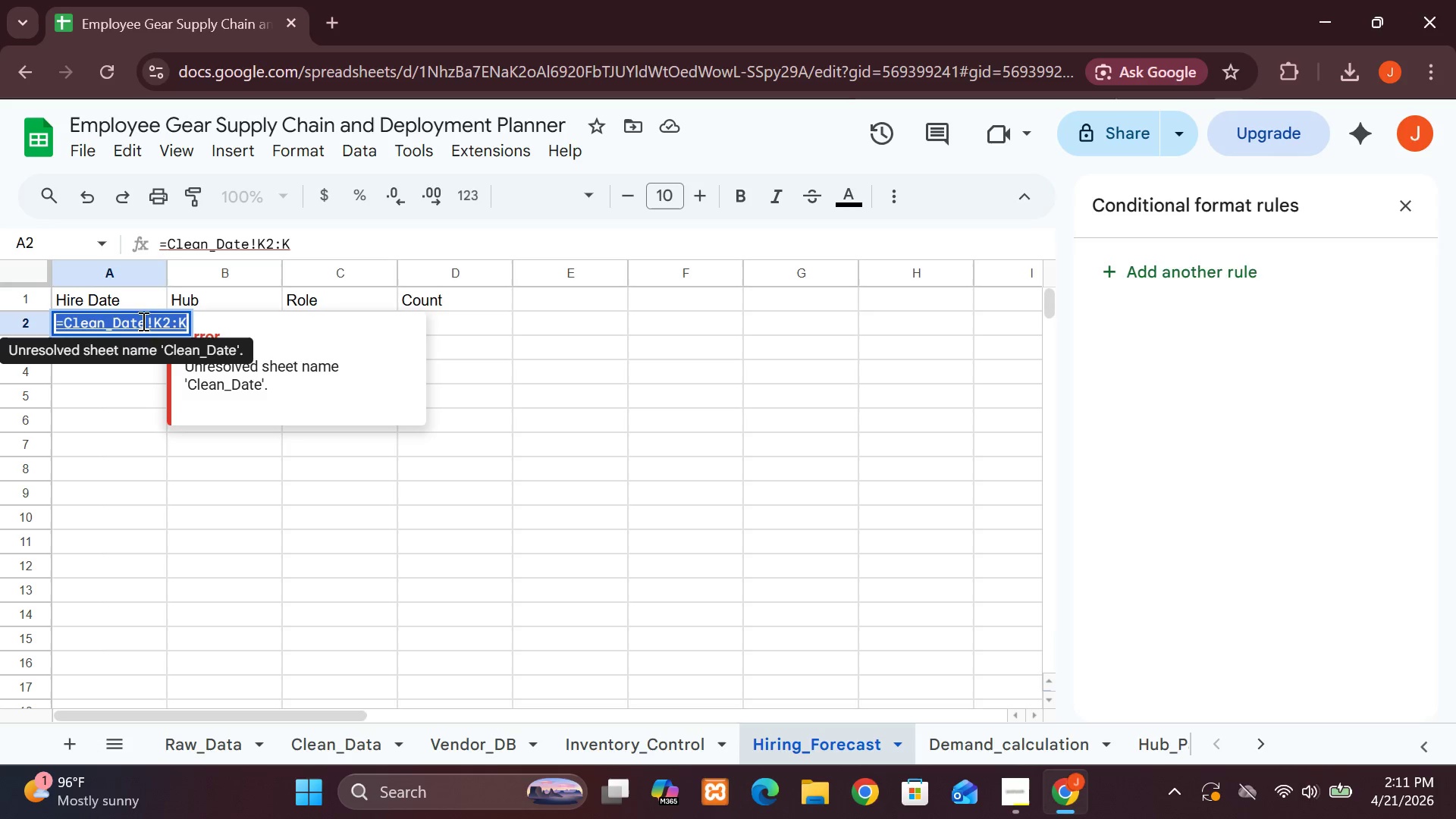 
left_click([143, 322])
 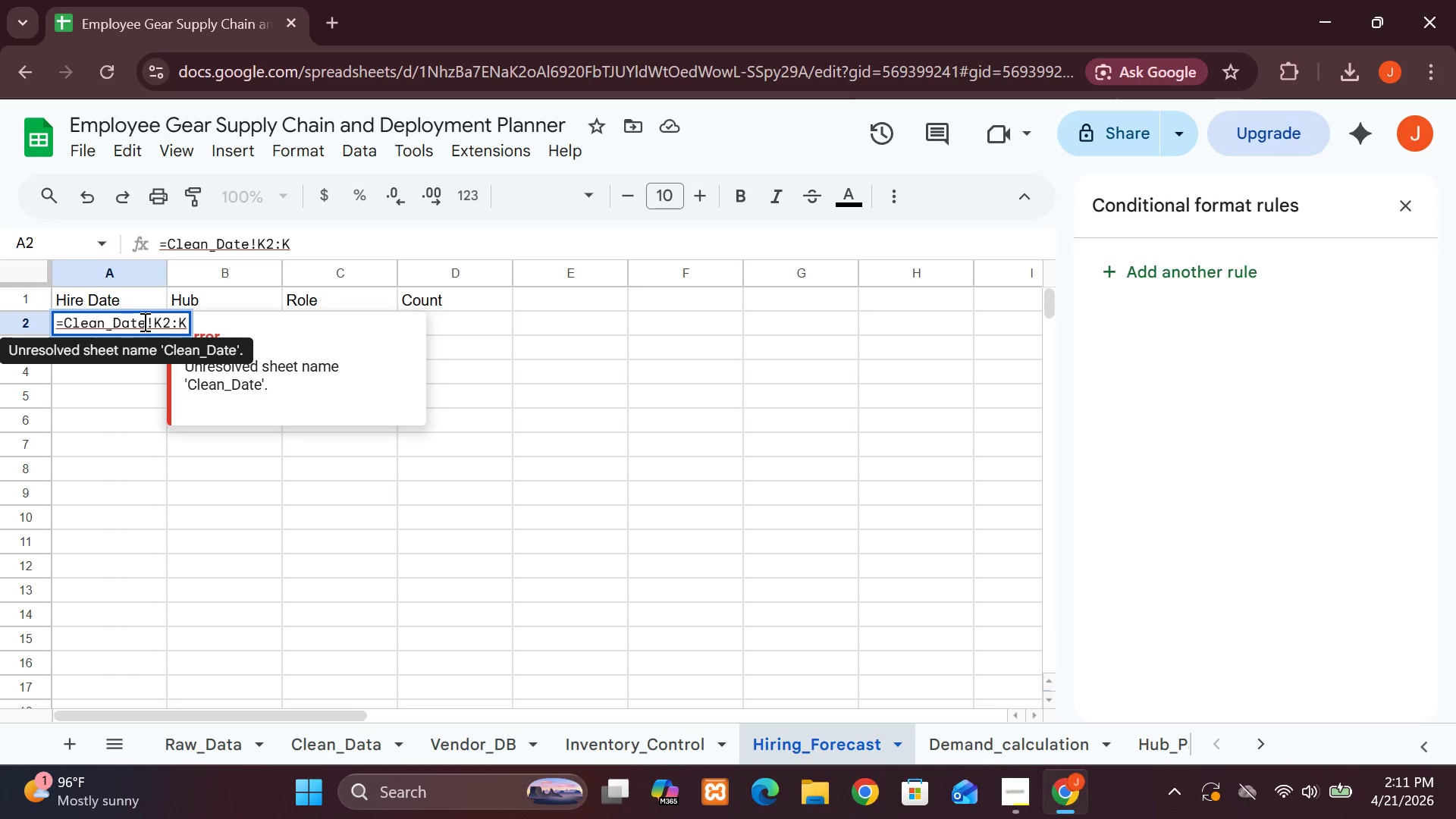 
key(Backspace)
 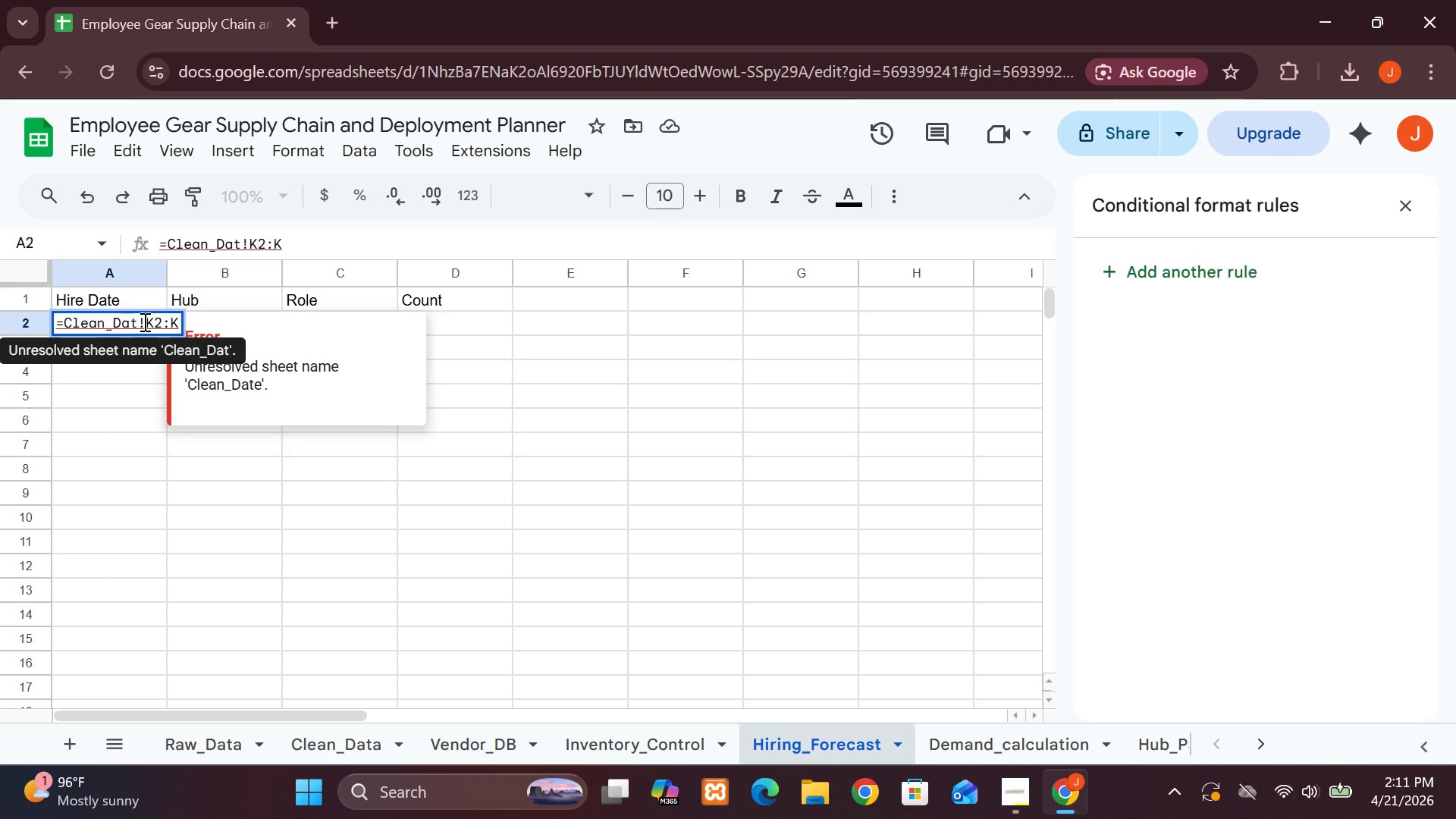 
key(A)
 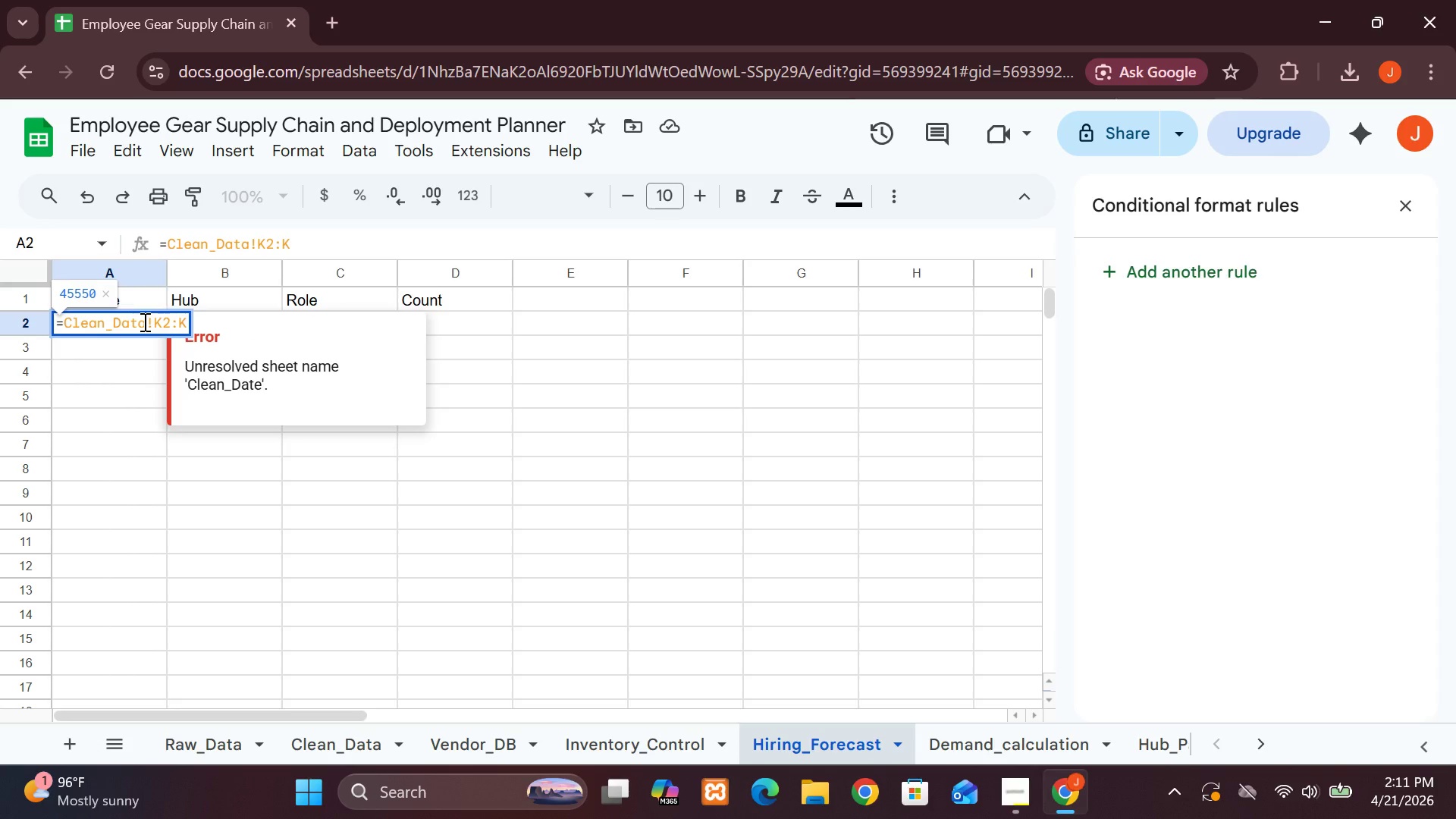 
key(Enter)
 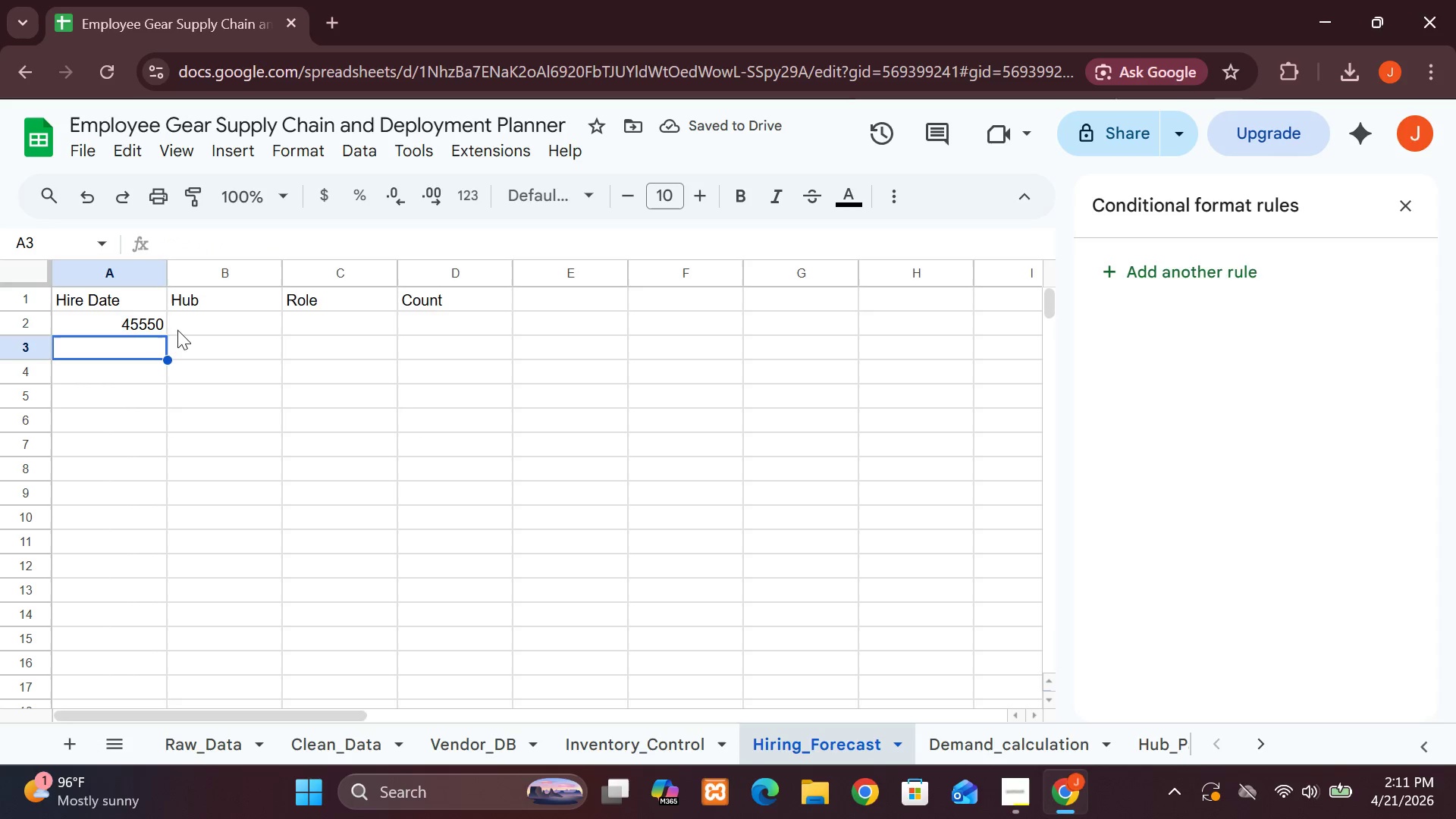 
double_click([137, 338])
 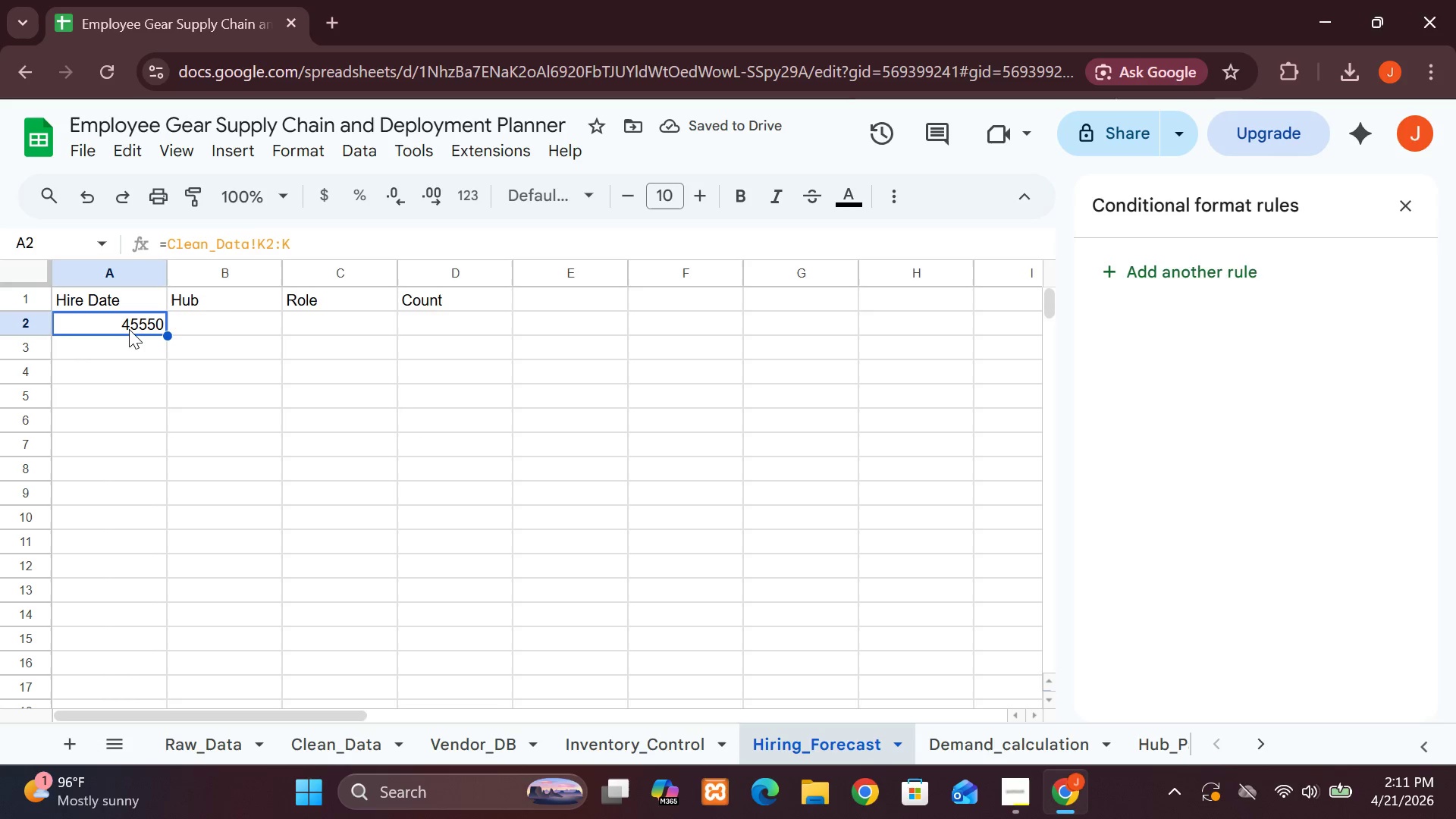 
double_click([129, 329])
 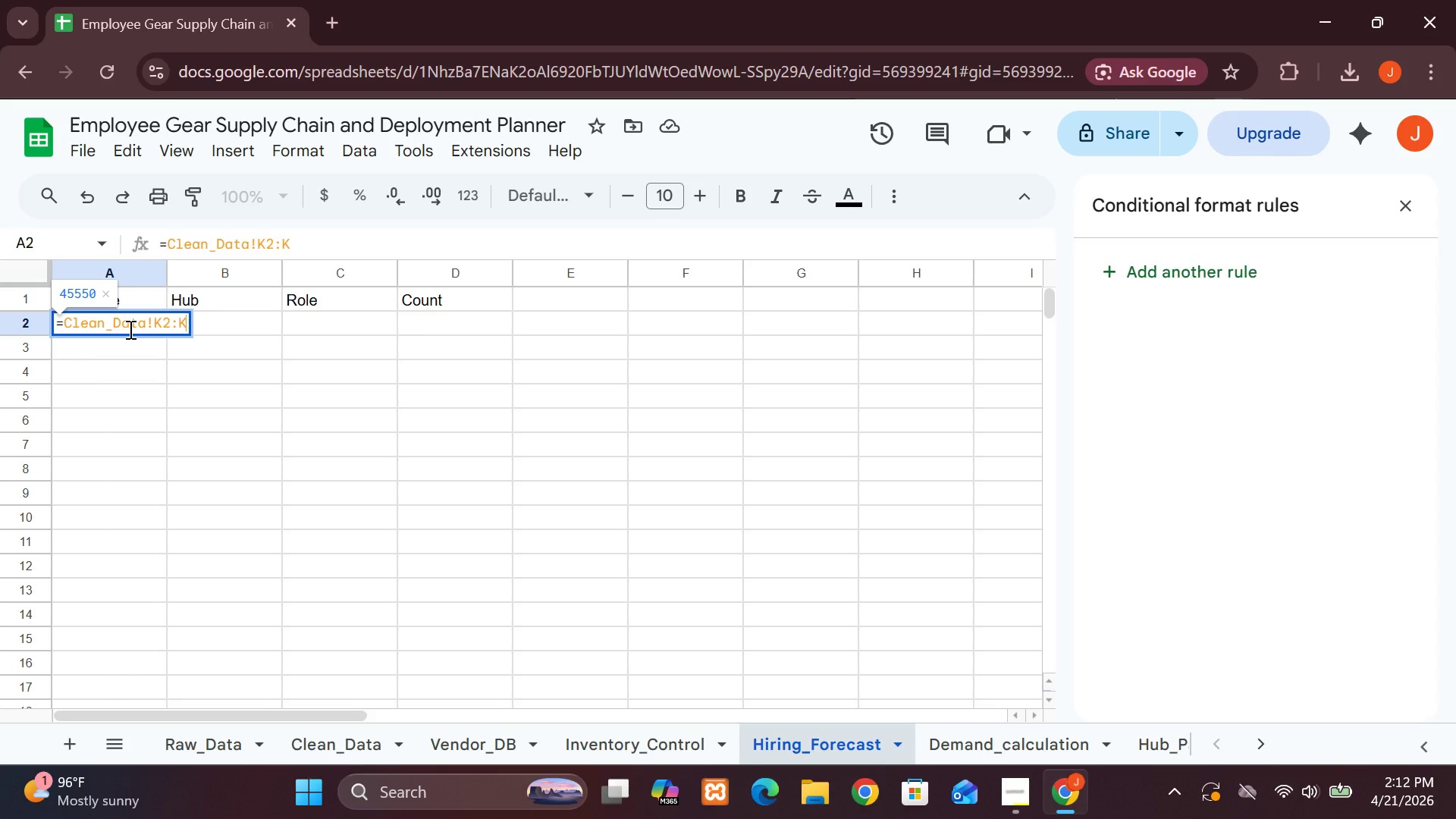 
key(Control+A)
 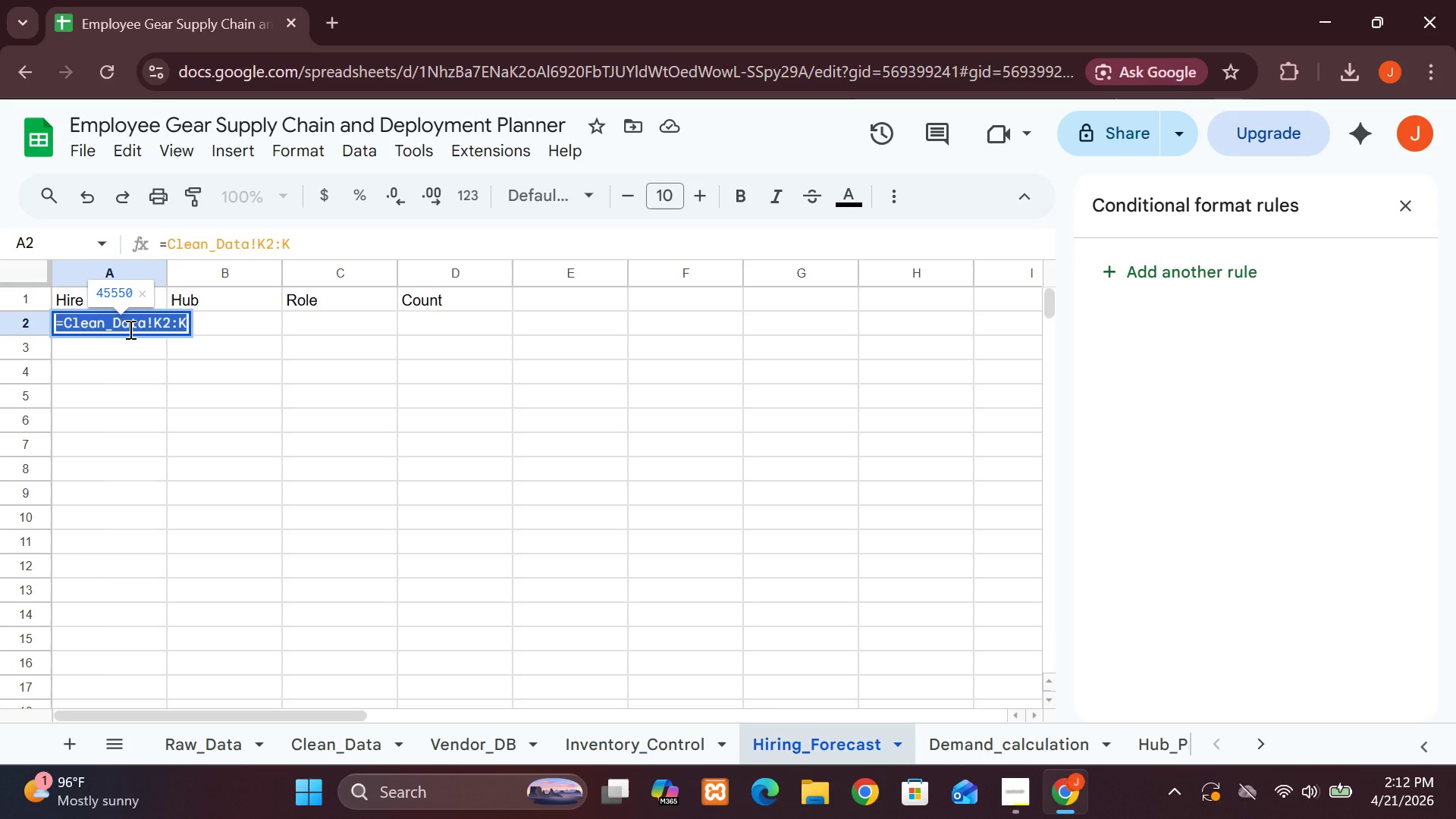 
key(Control+C)
 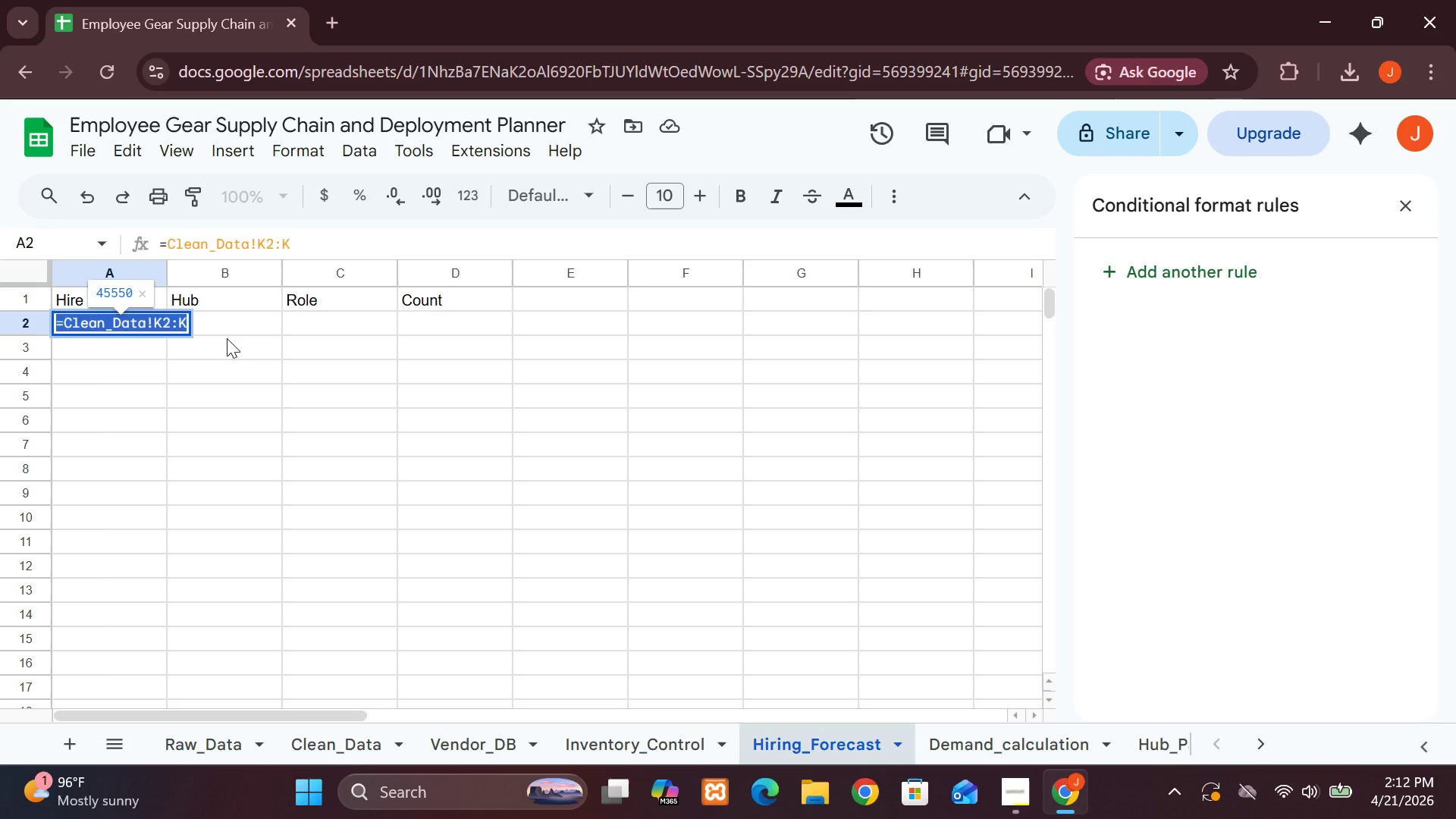 
left_click([227, 338])
 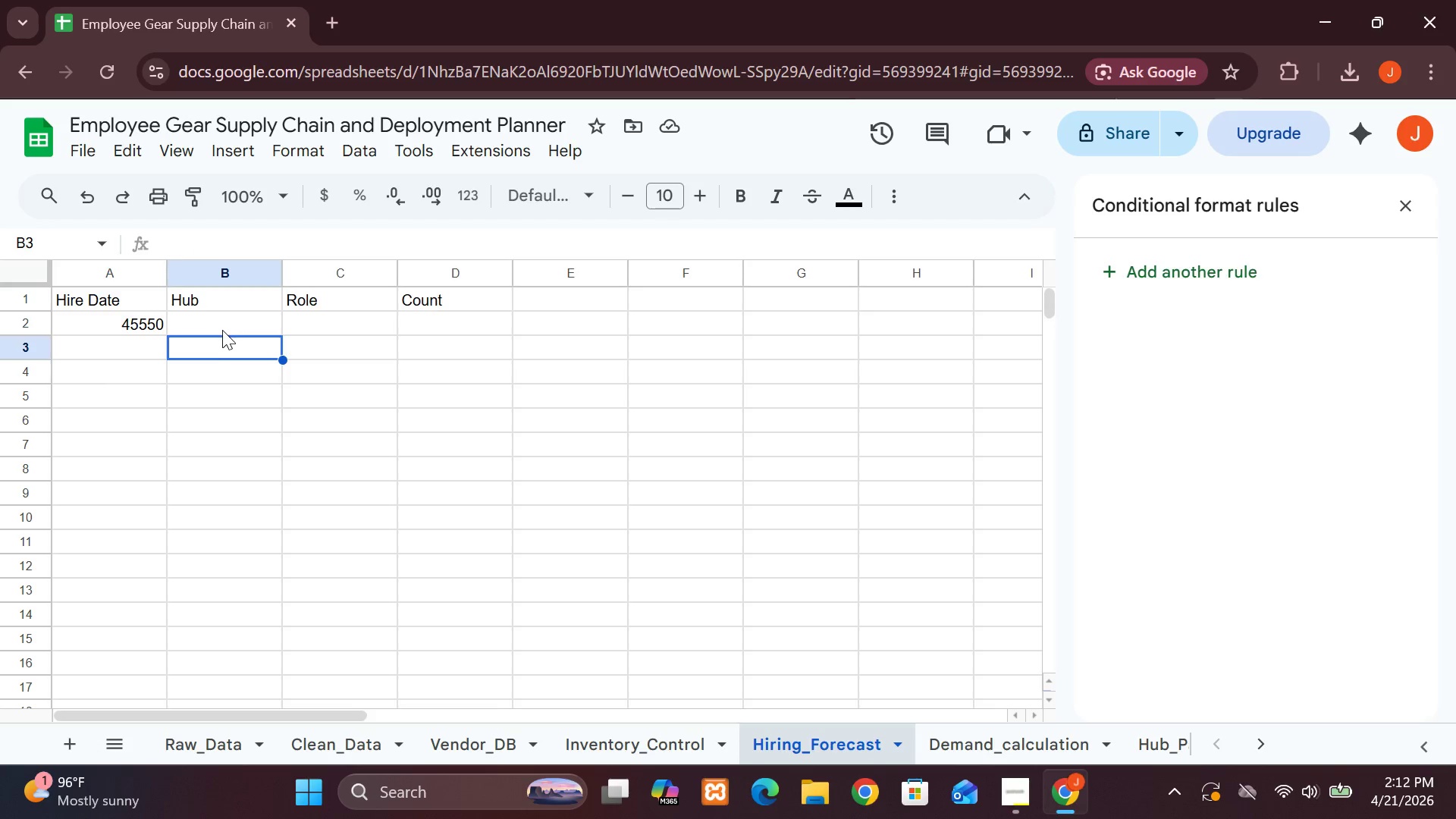 
left_click([222, 330])
 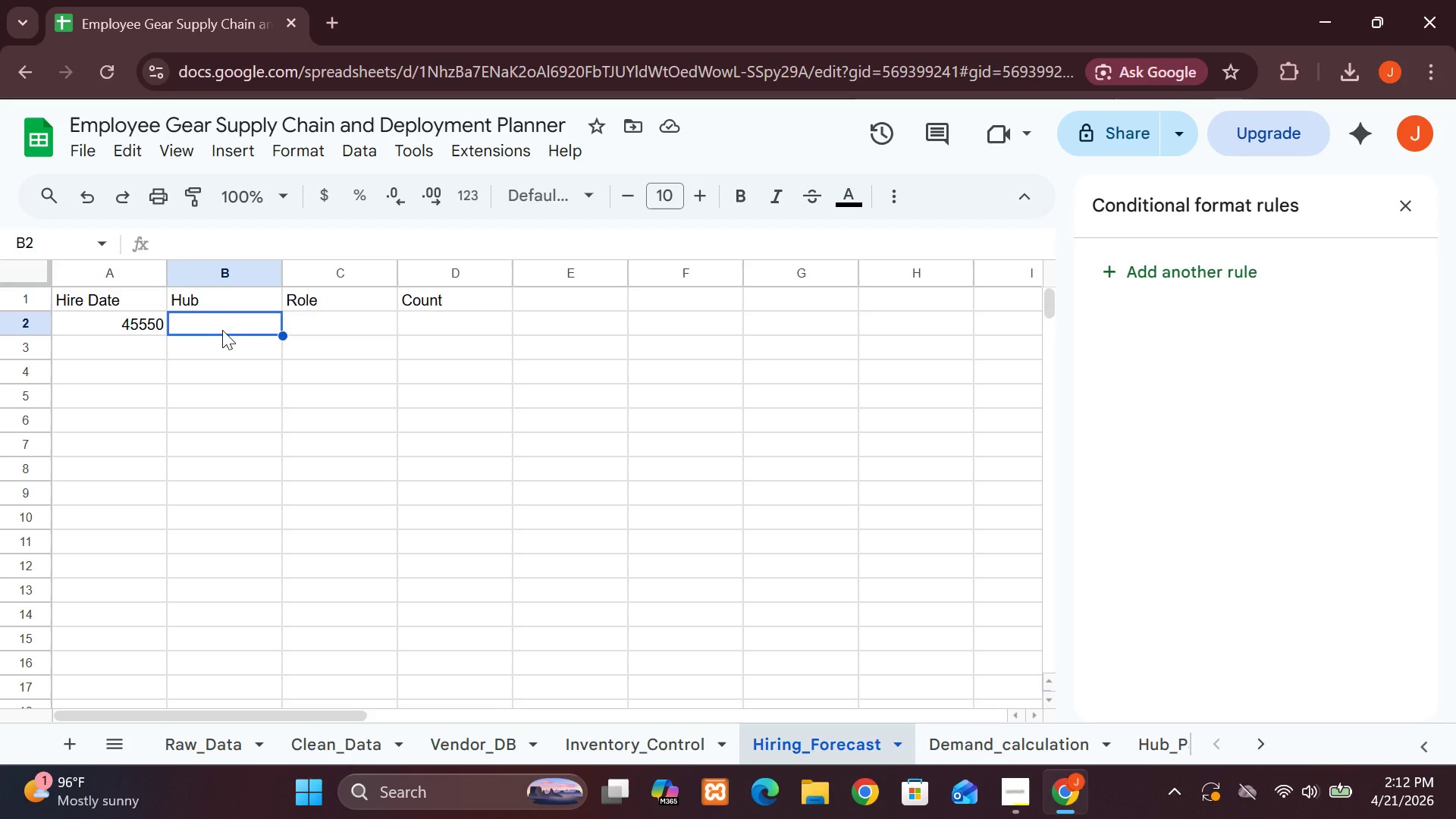 
key(Control+V)
 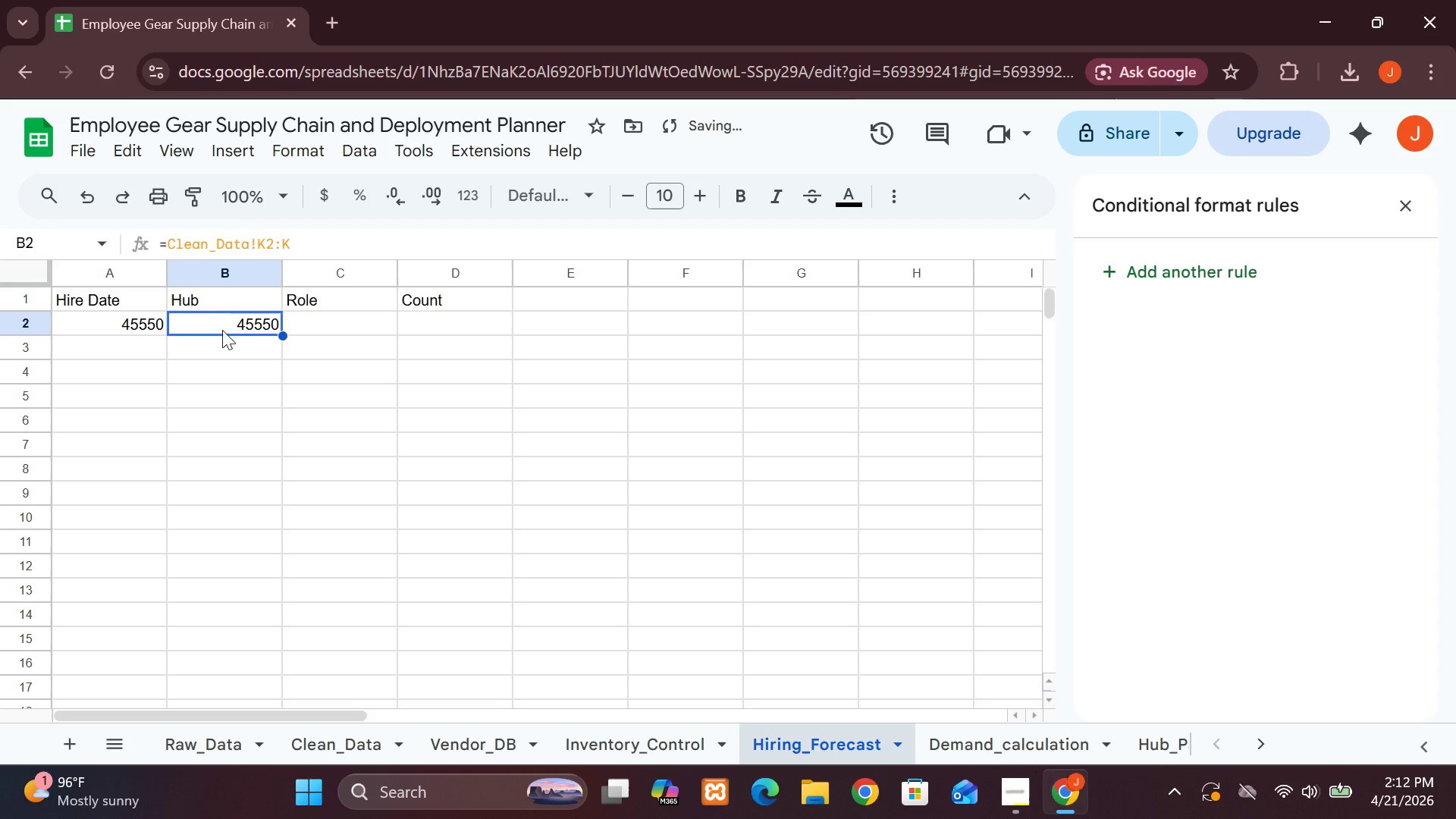 
double_click([222, 330])
 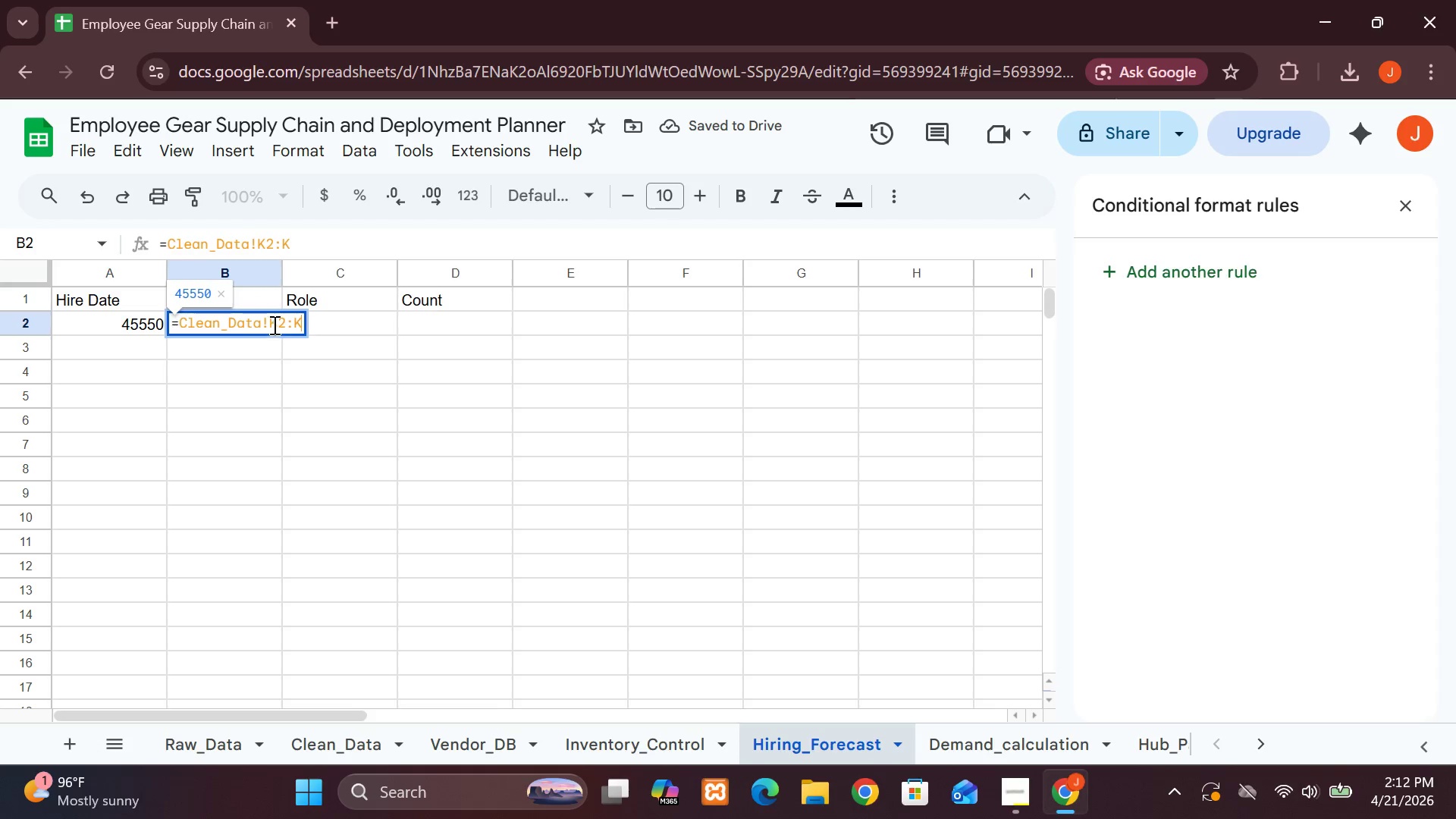 
left_click([279, 321])
 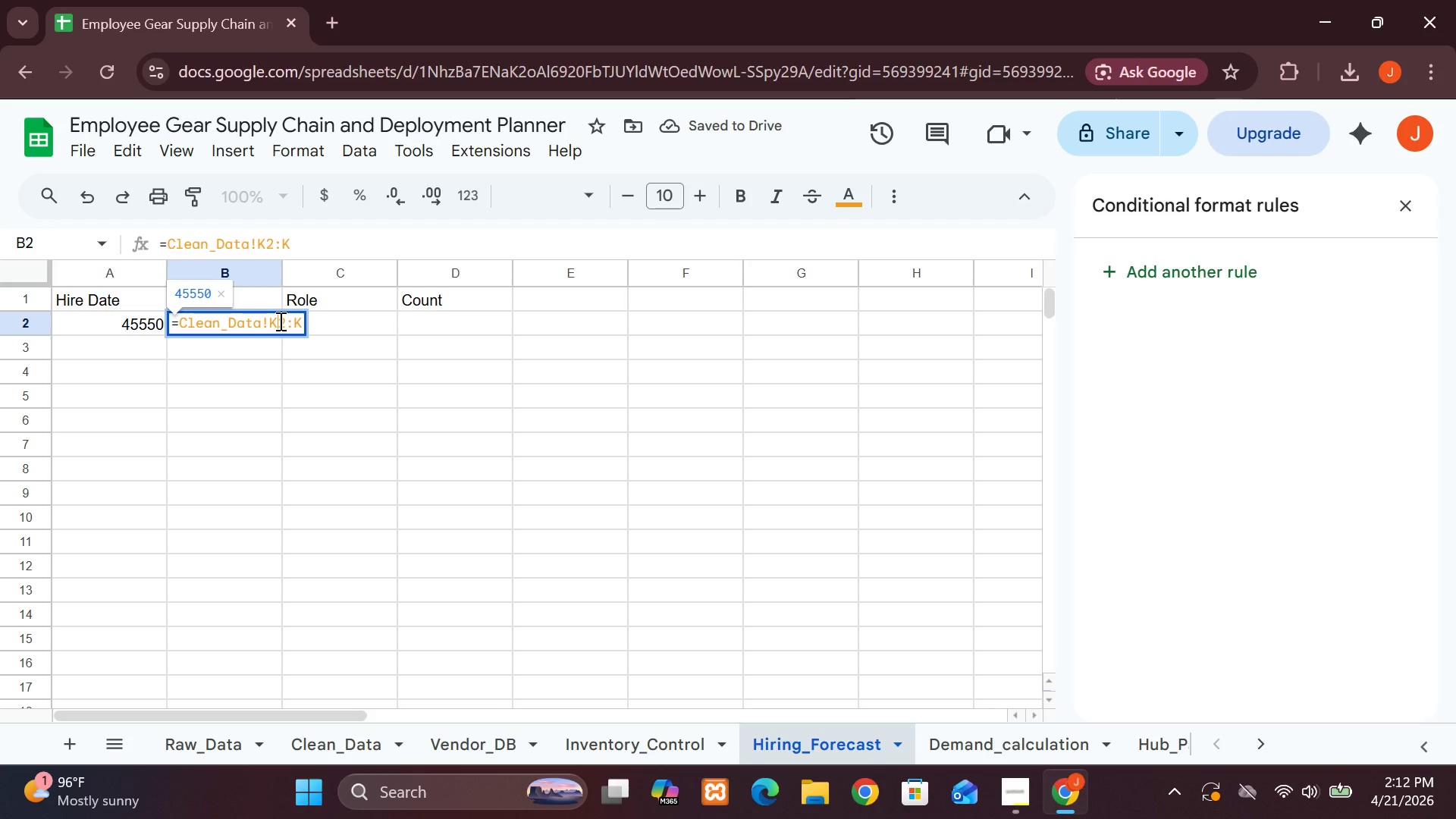 
key(Backspace)
 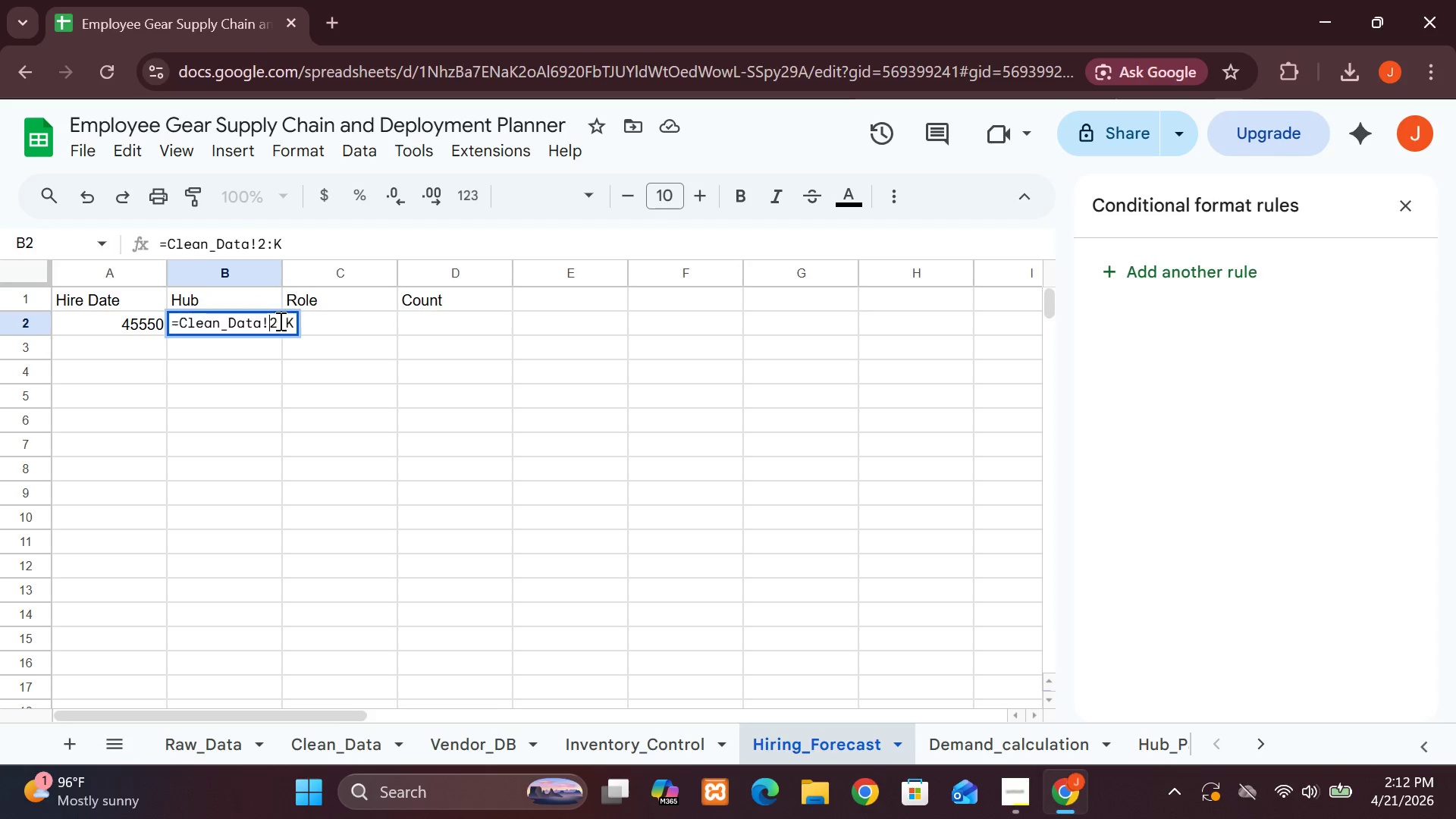 
key(Shift+D)
 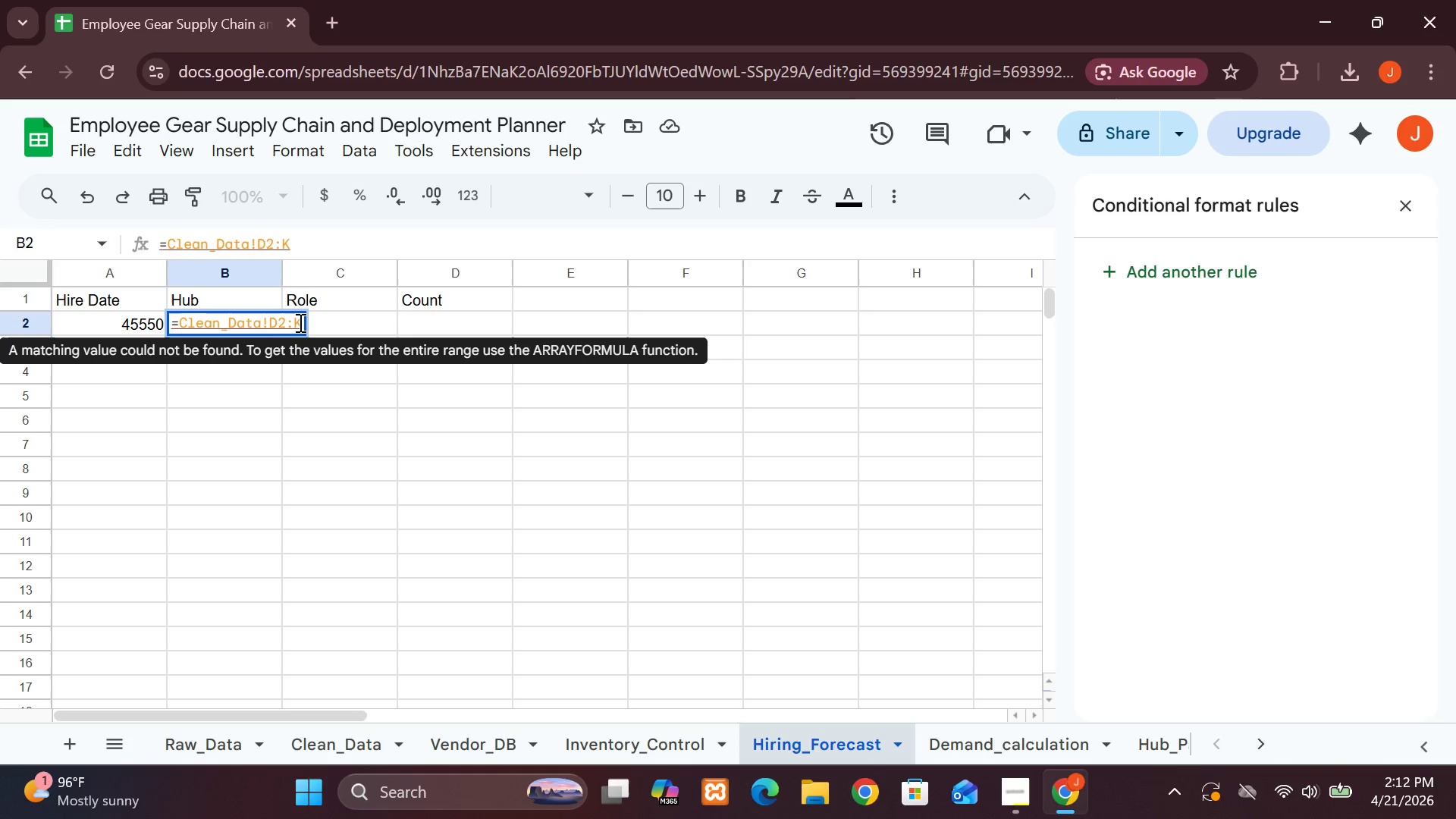 
left_click([300, 322])
 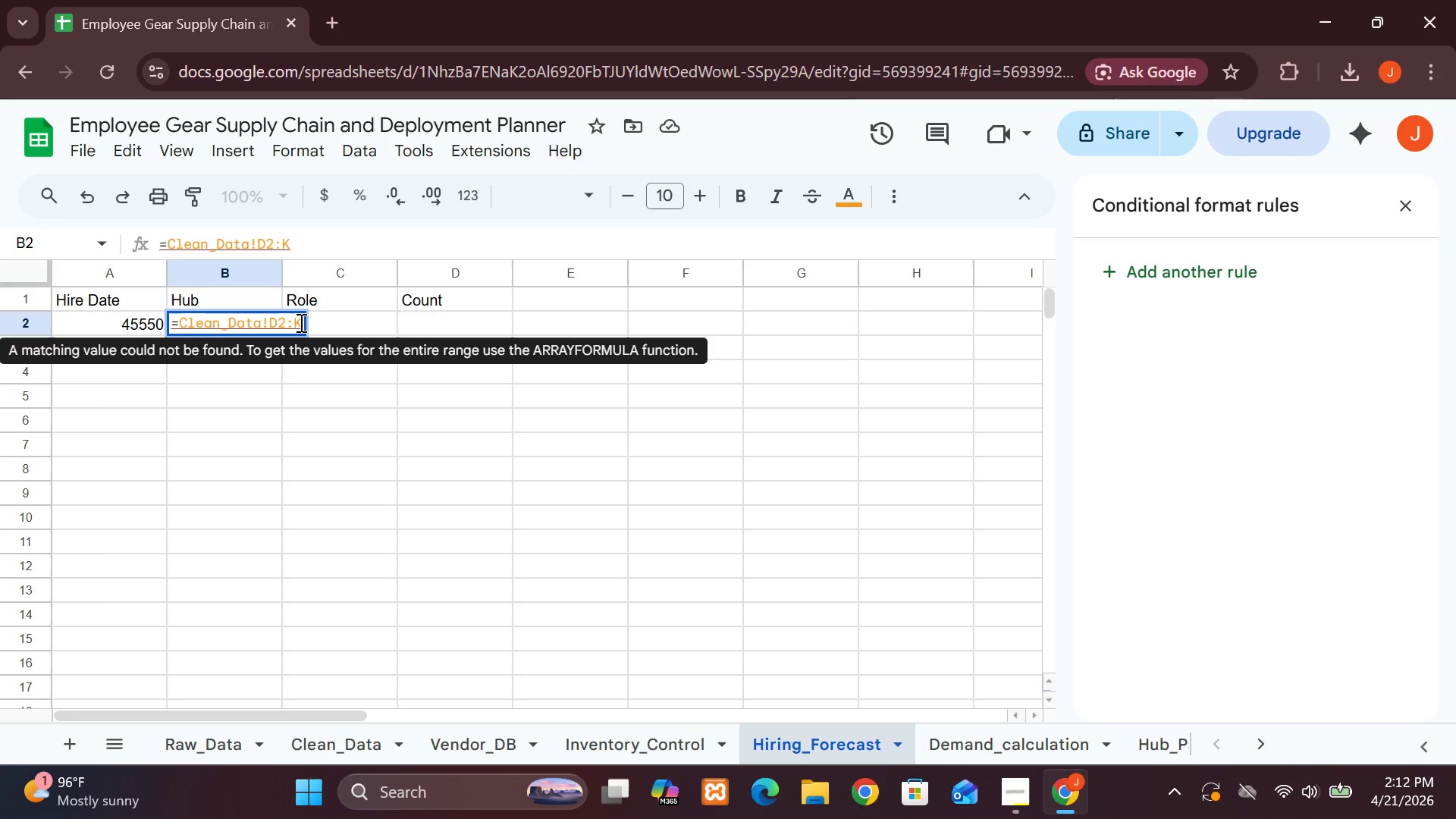 
key(Backspace)
 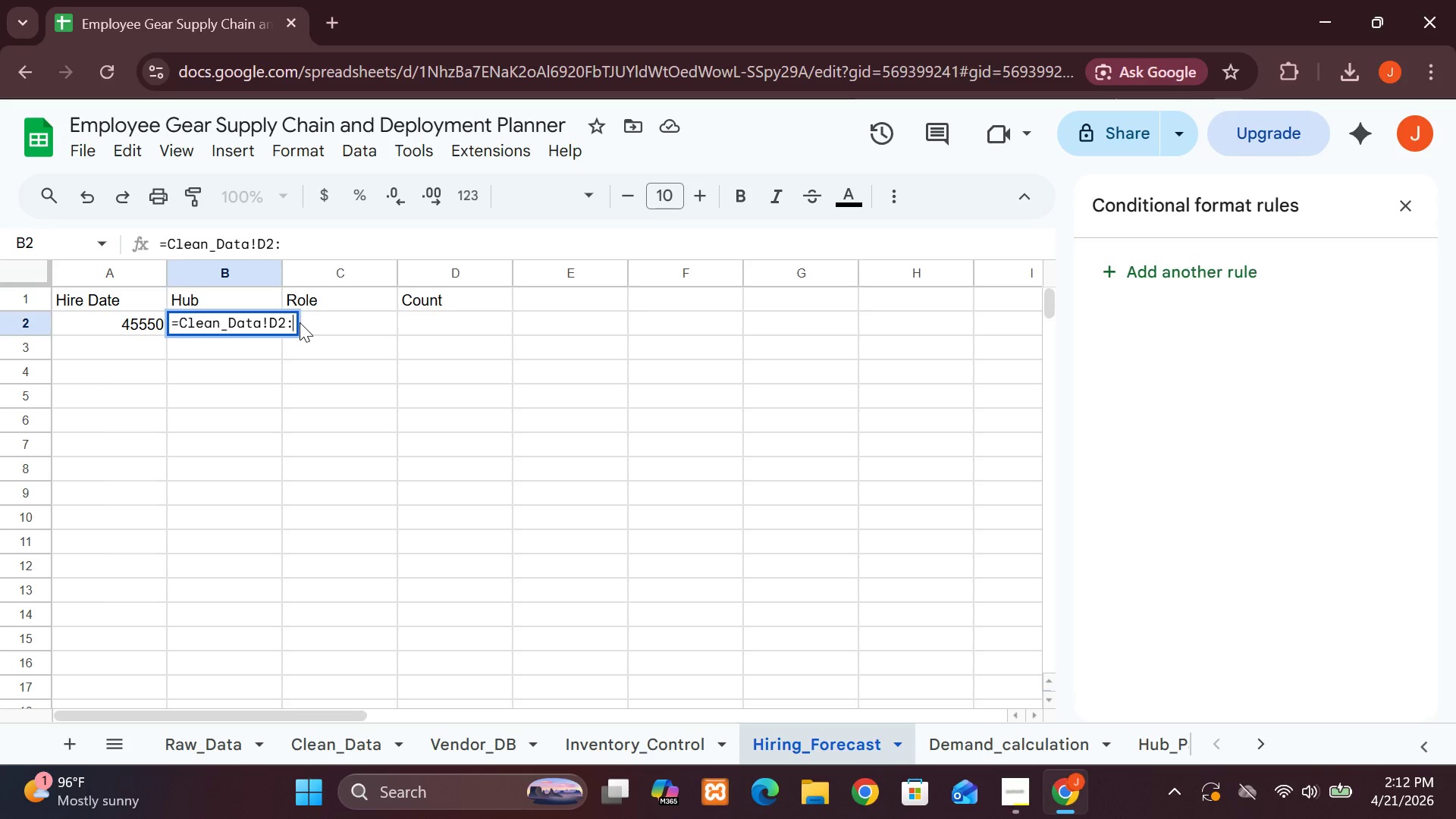 
key(Shift+D)
 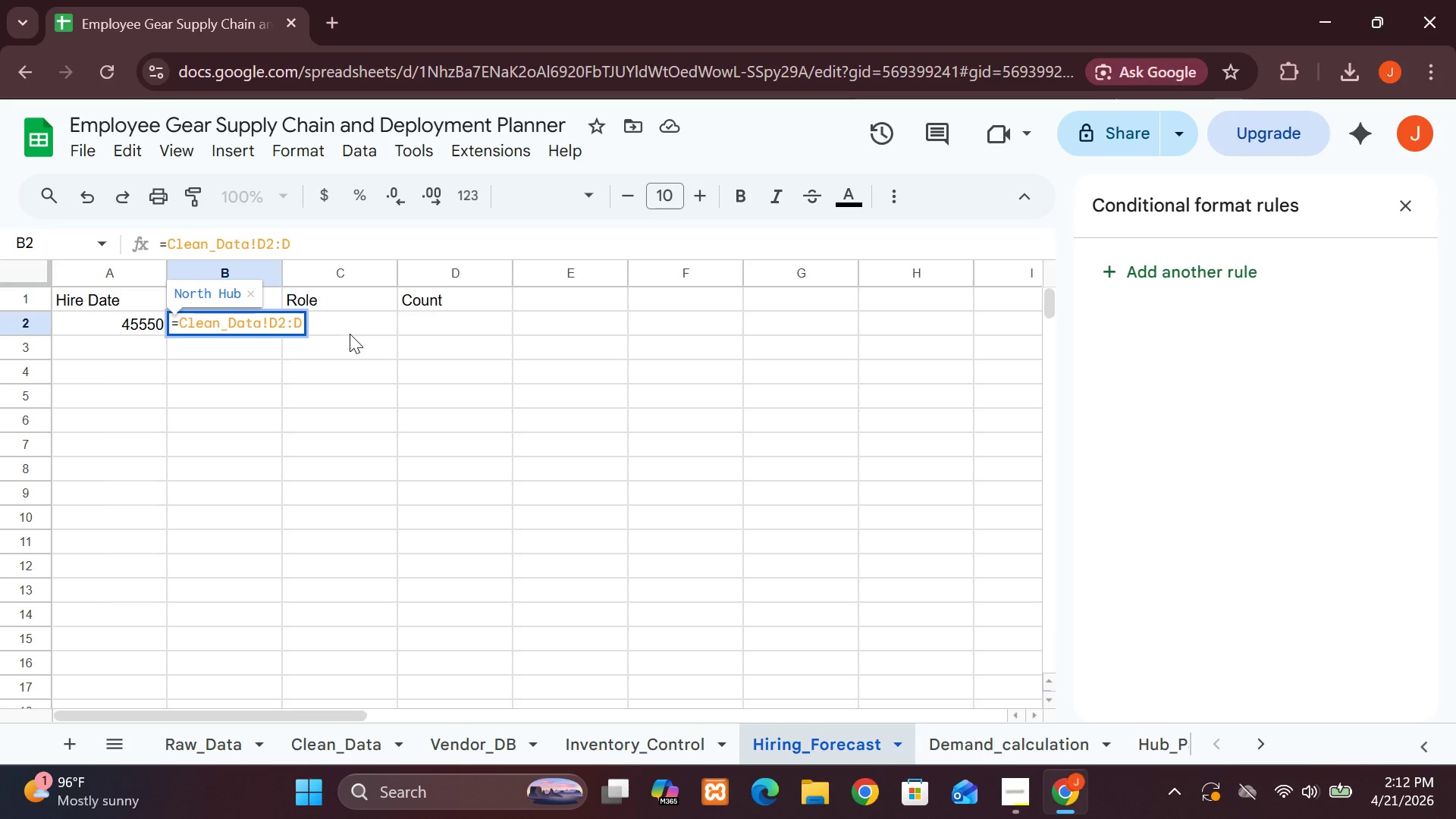 
left_click([349, 331])
 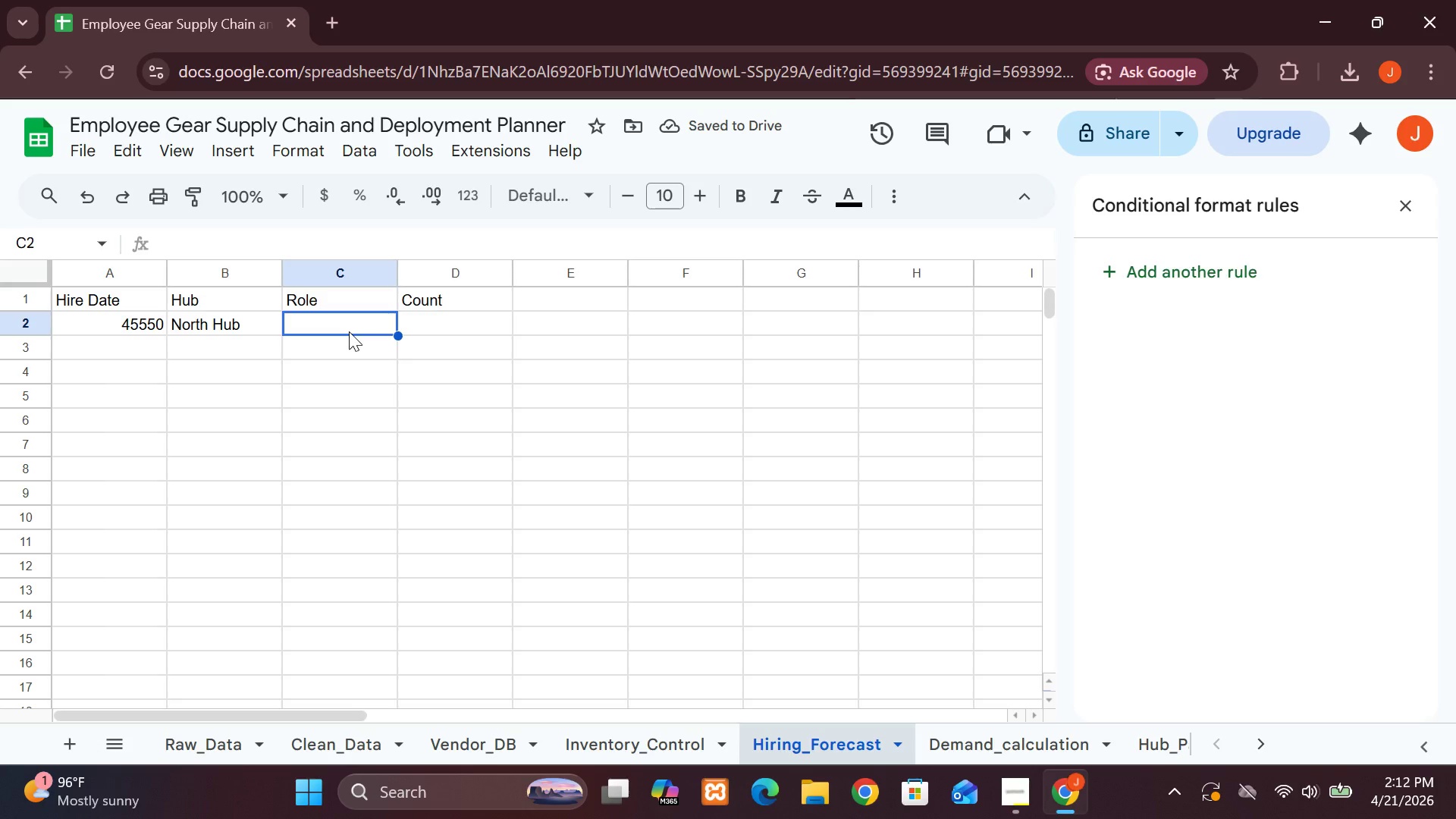 
wait(5.69)
 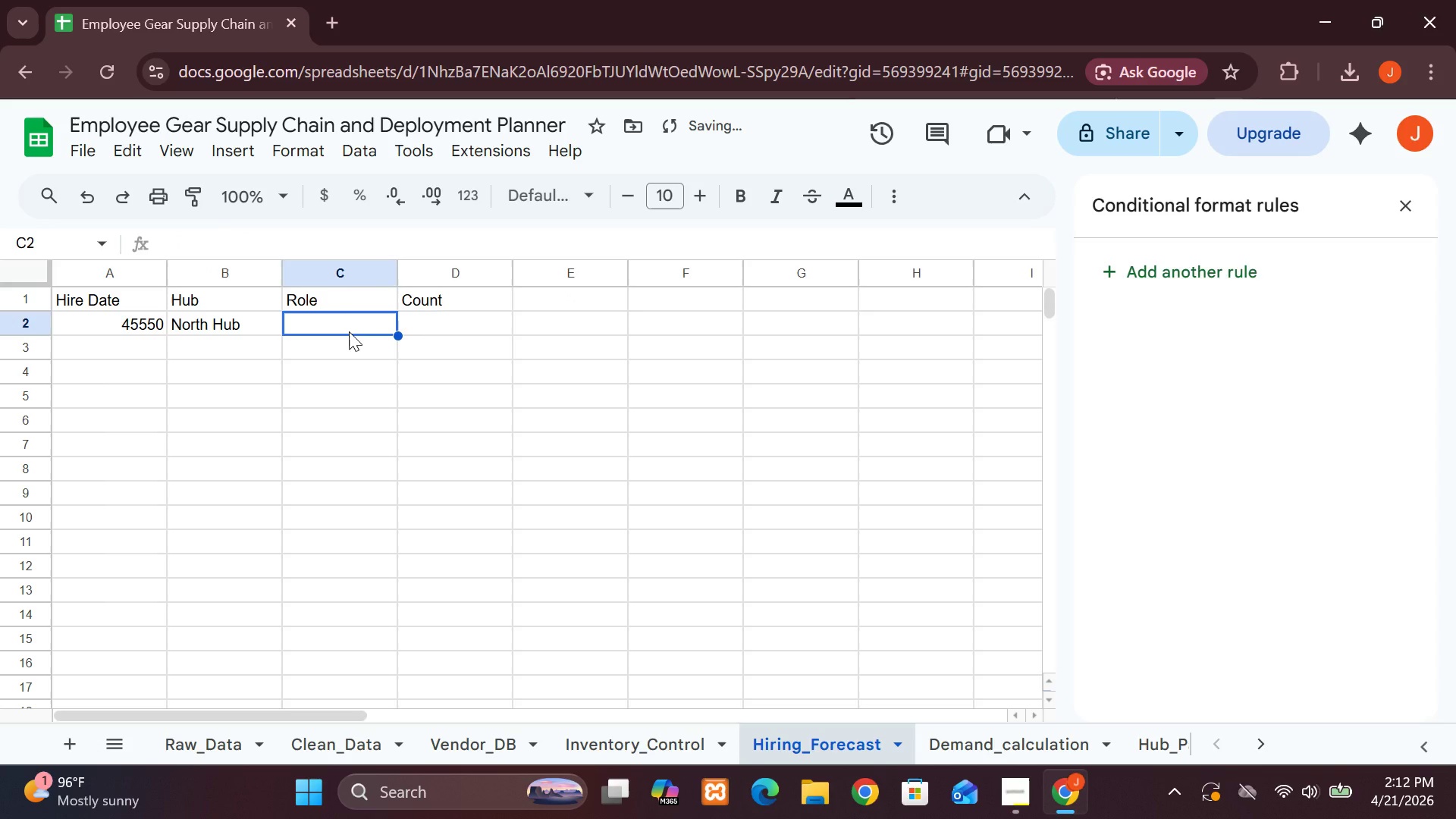 
double_click([349, 331])
 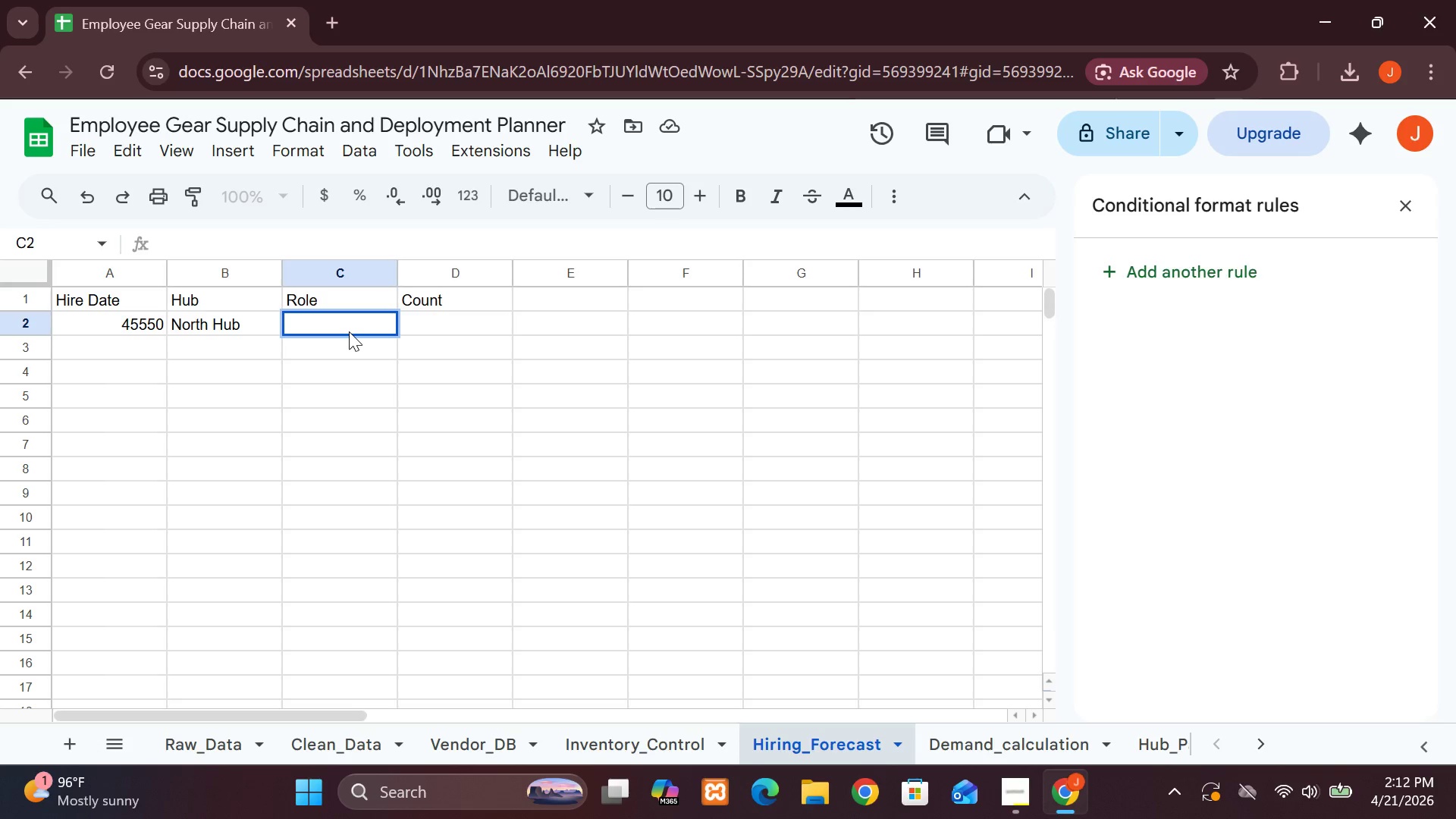 
key(Control+V)
 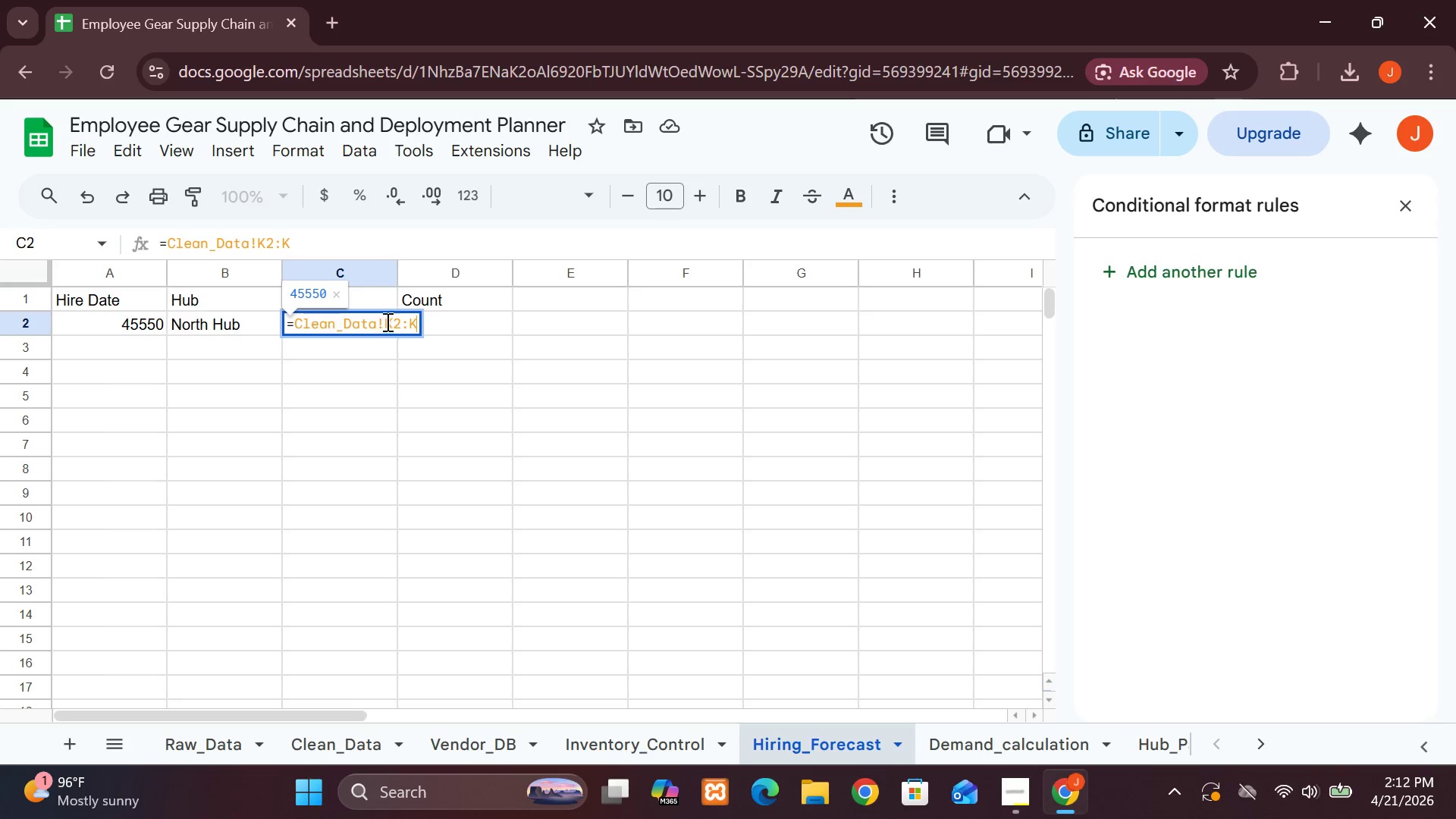 
left_click([391, 319])
 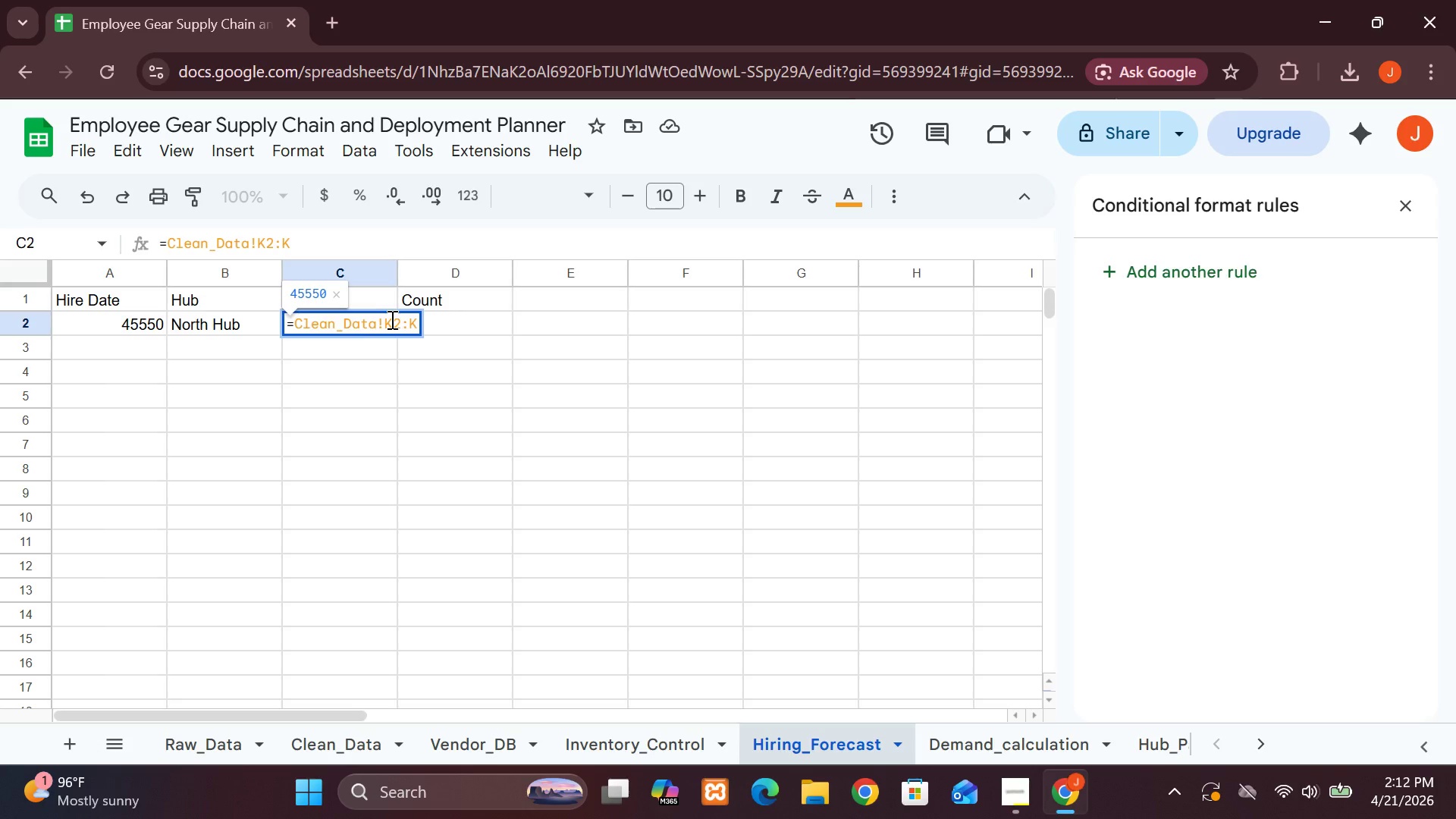 
key(Backspace)
 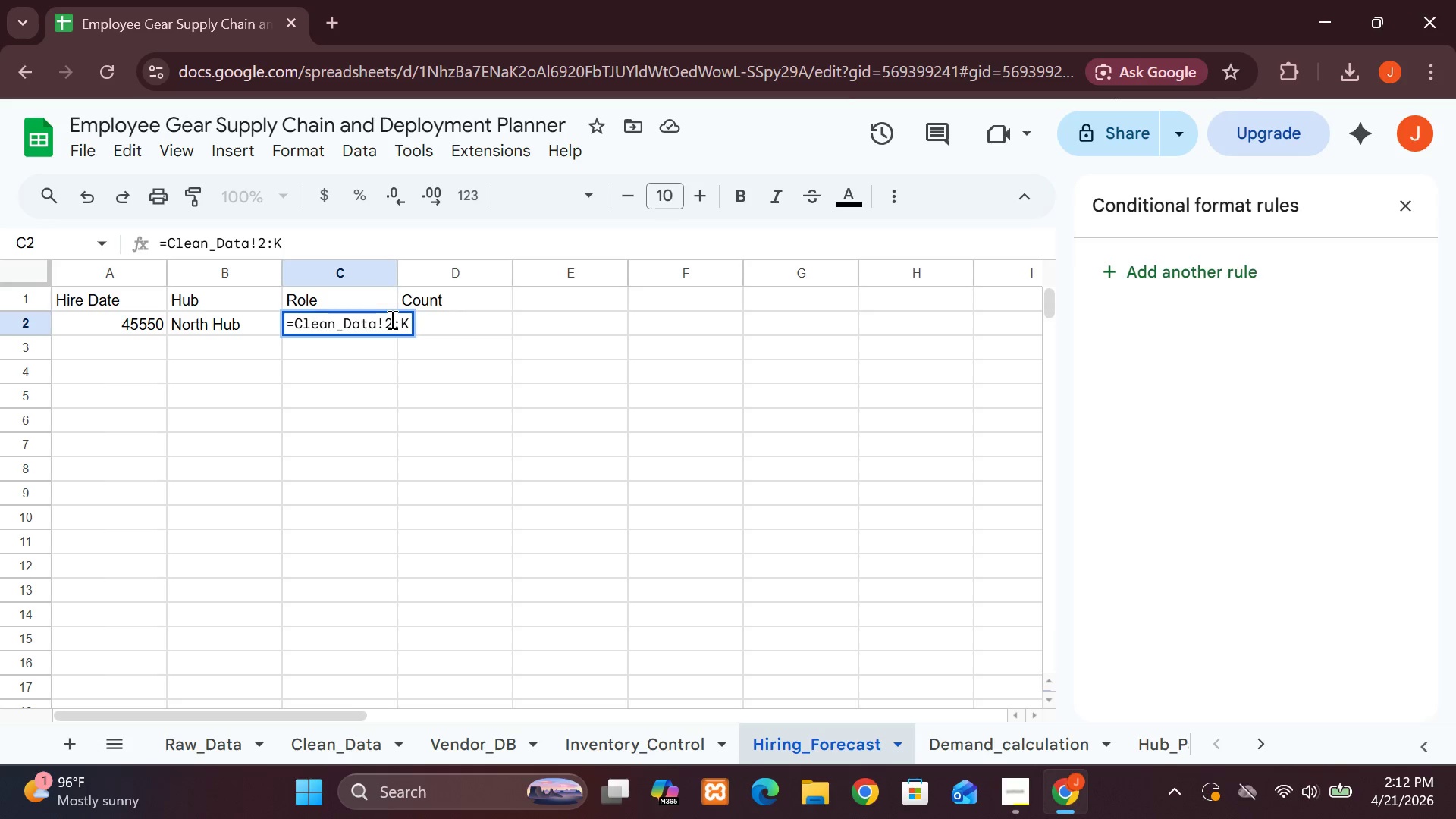 
key(Shift+L)
 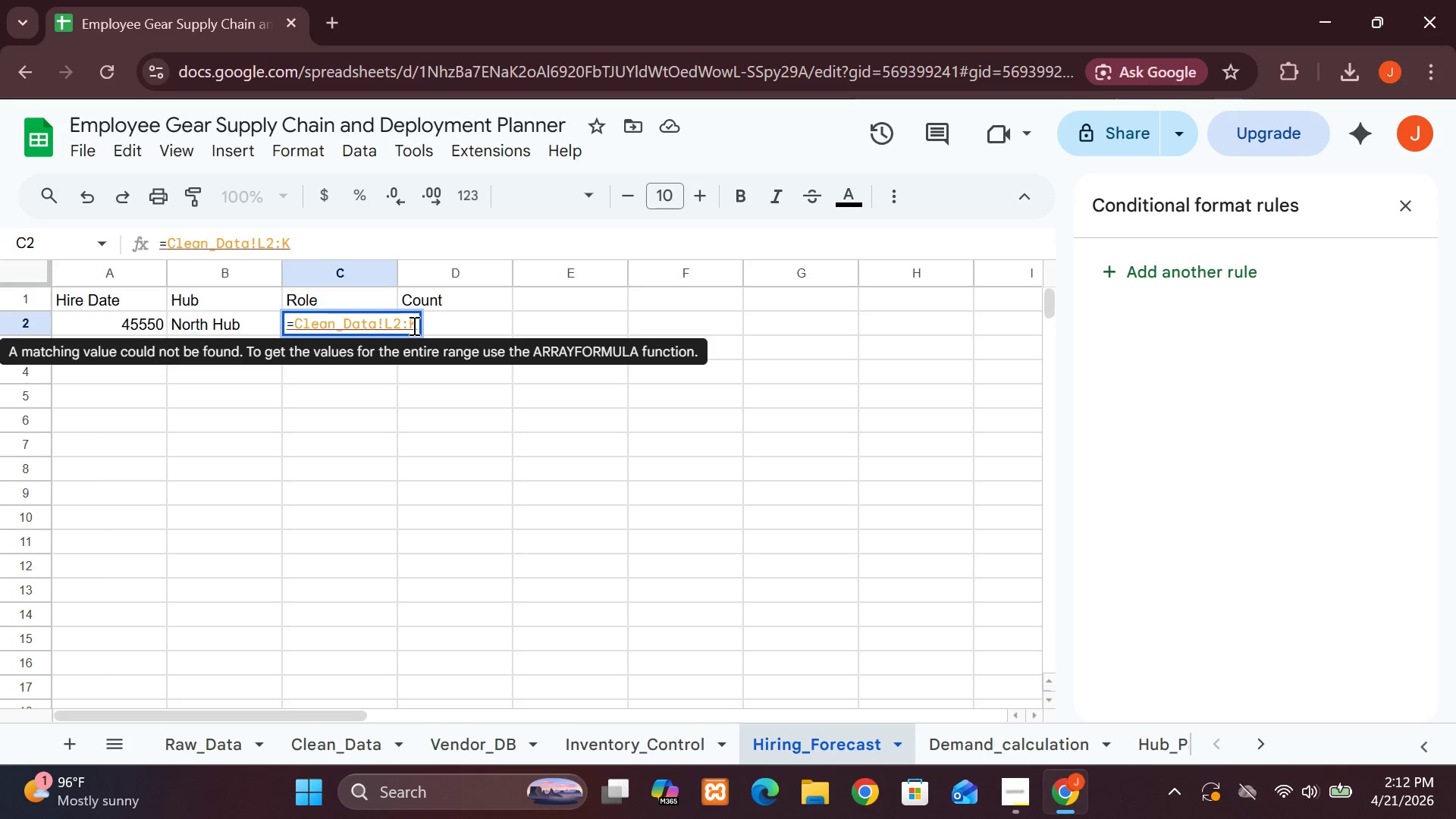 
left_click([413, 325])
 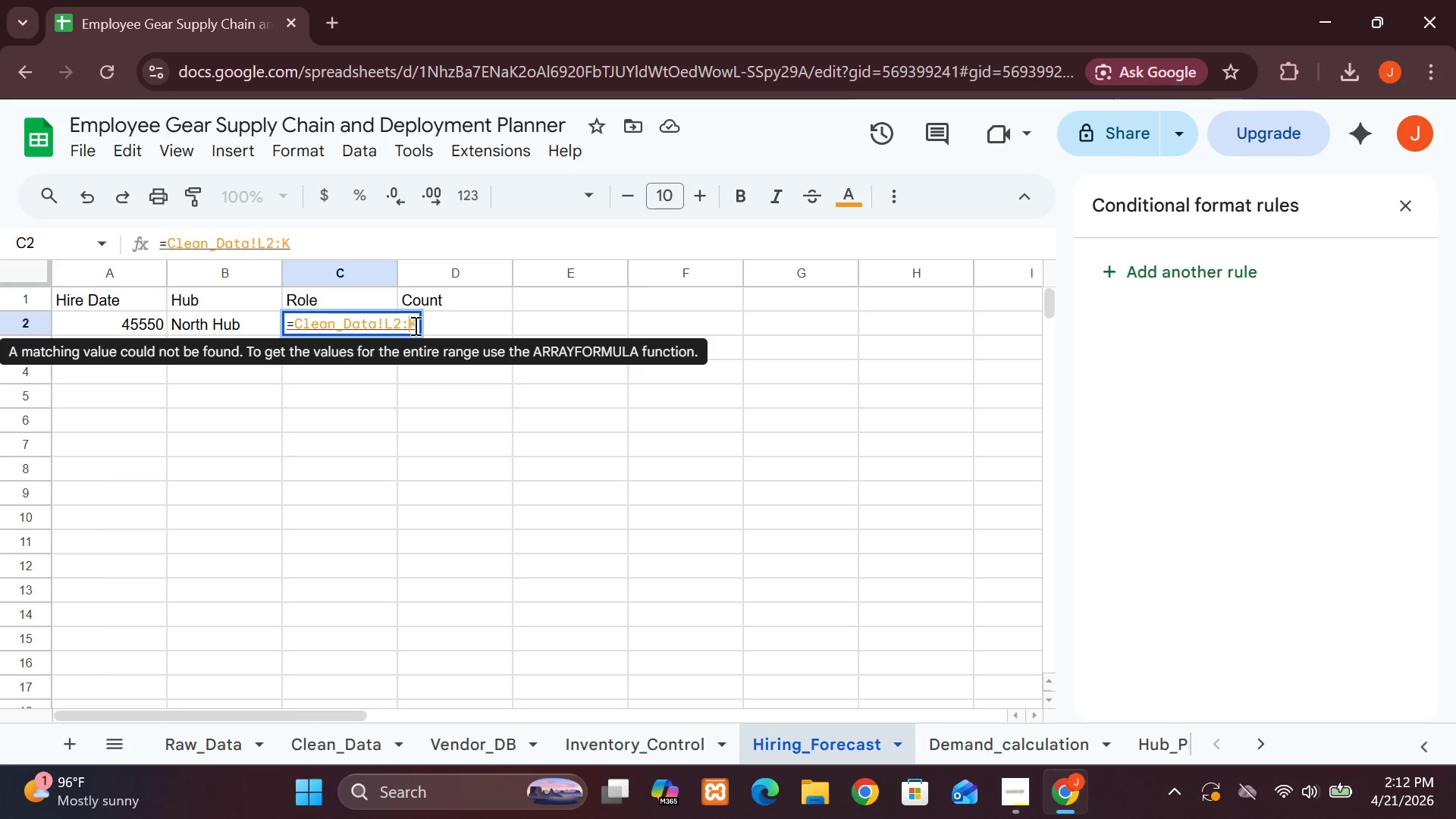 
left_click([414, 325])
 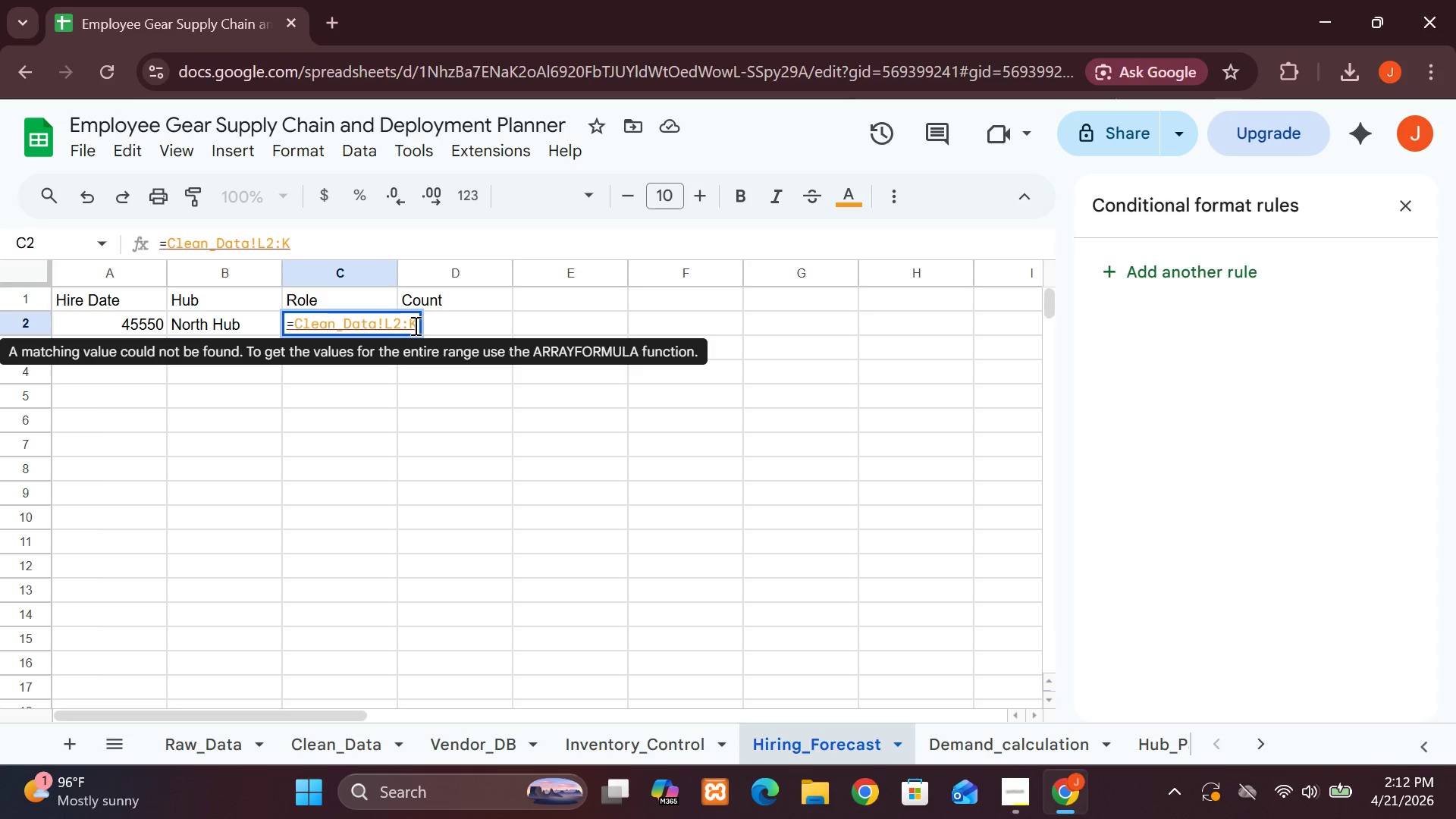 
key(Backspace)
 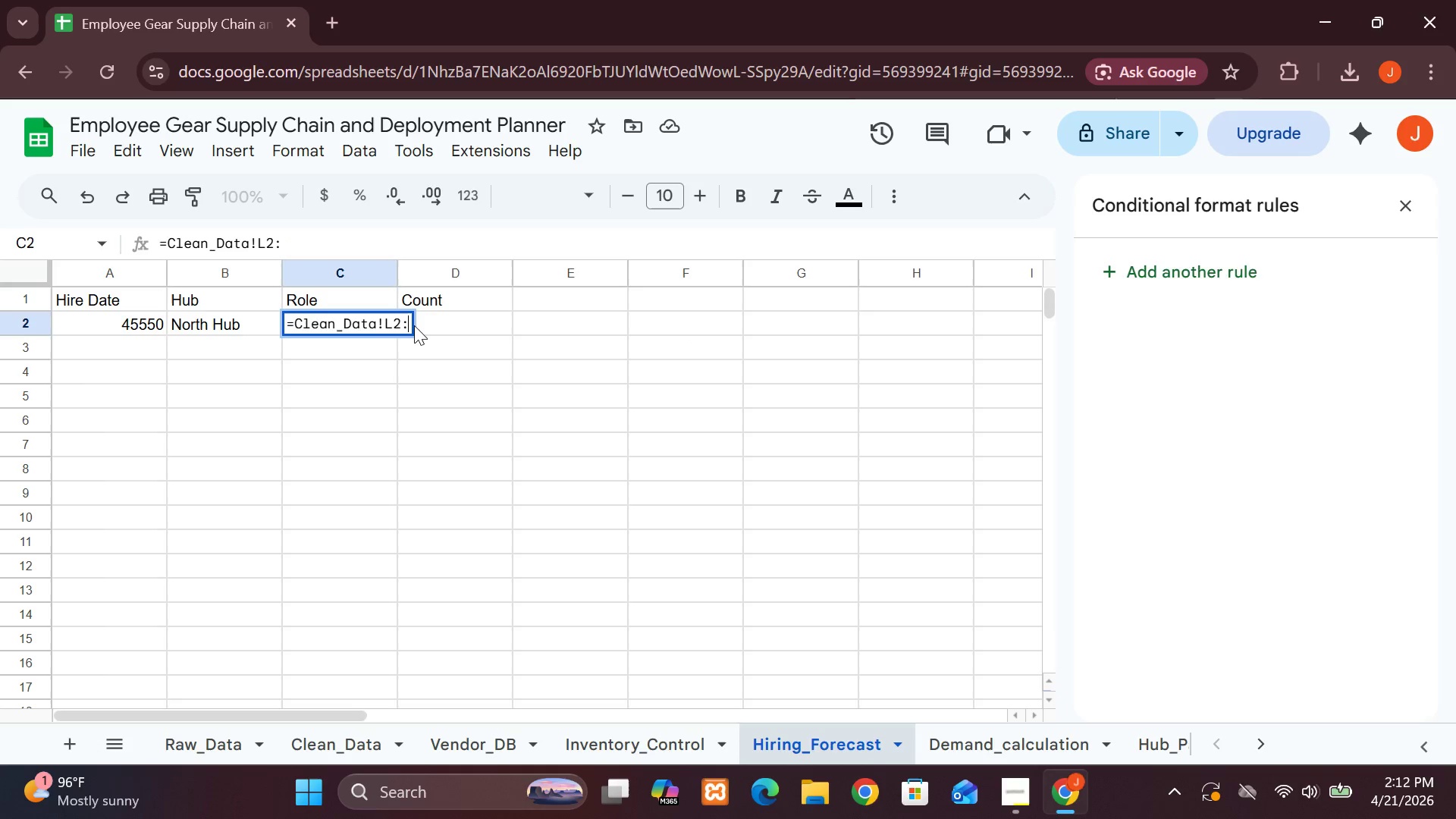 
key(Shift+L)
 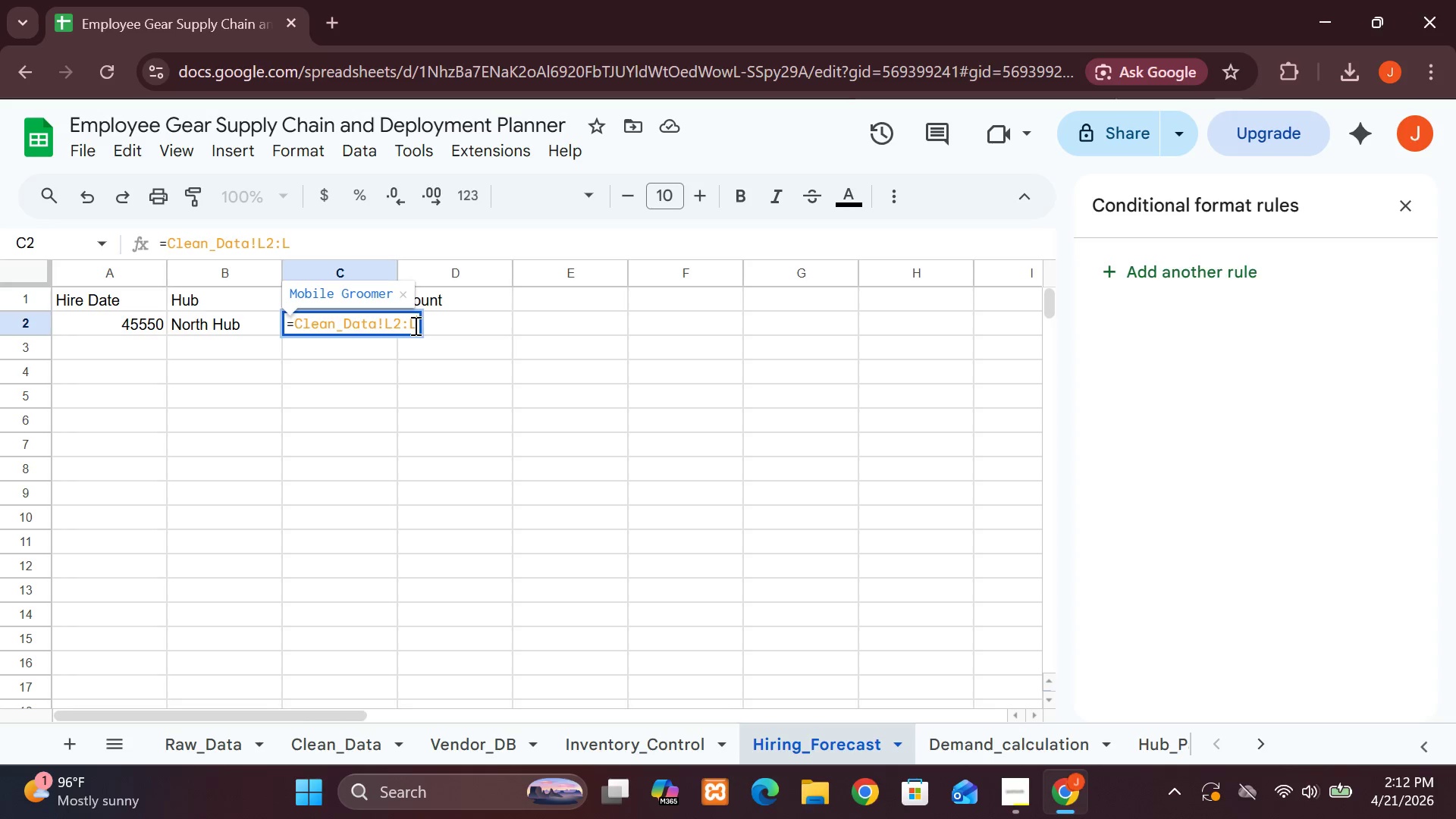 
key(Enter)
 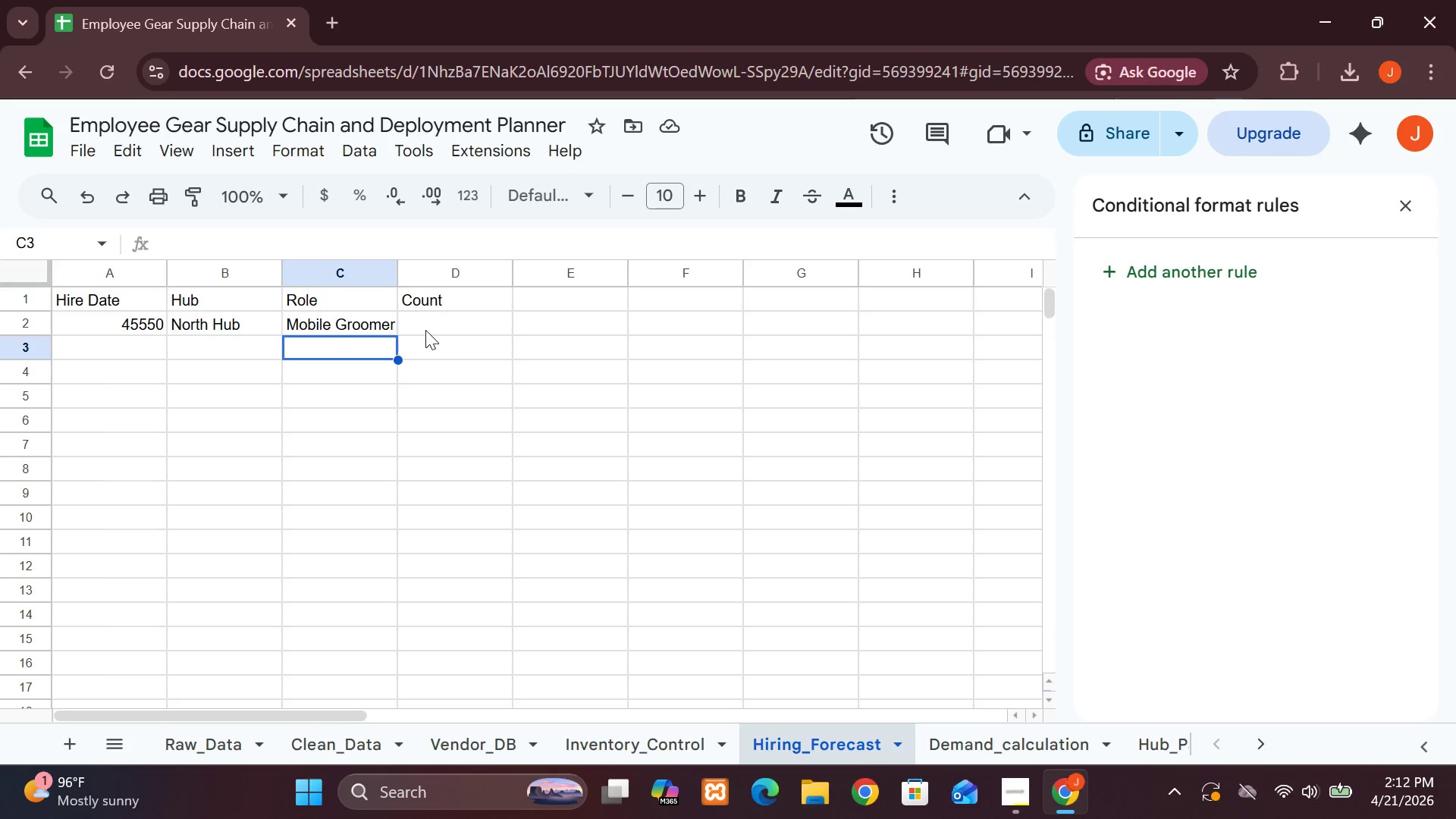 
wait(17.56)
 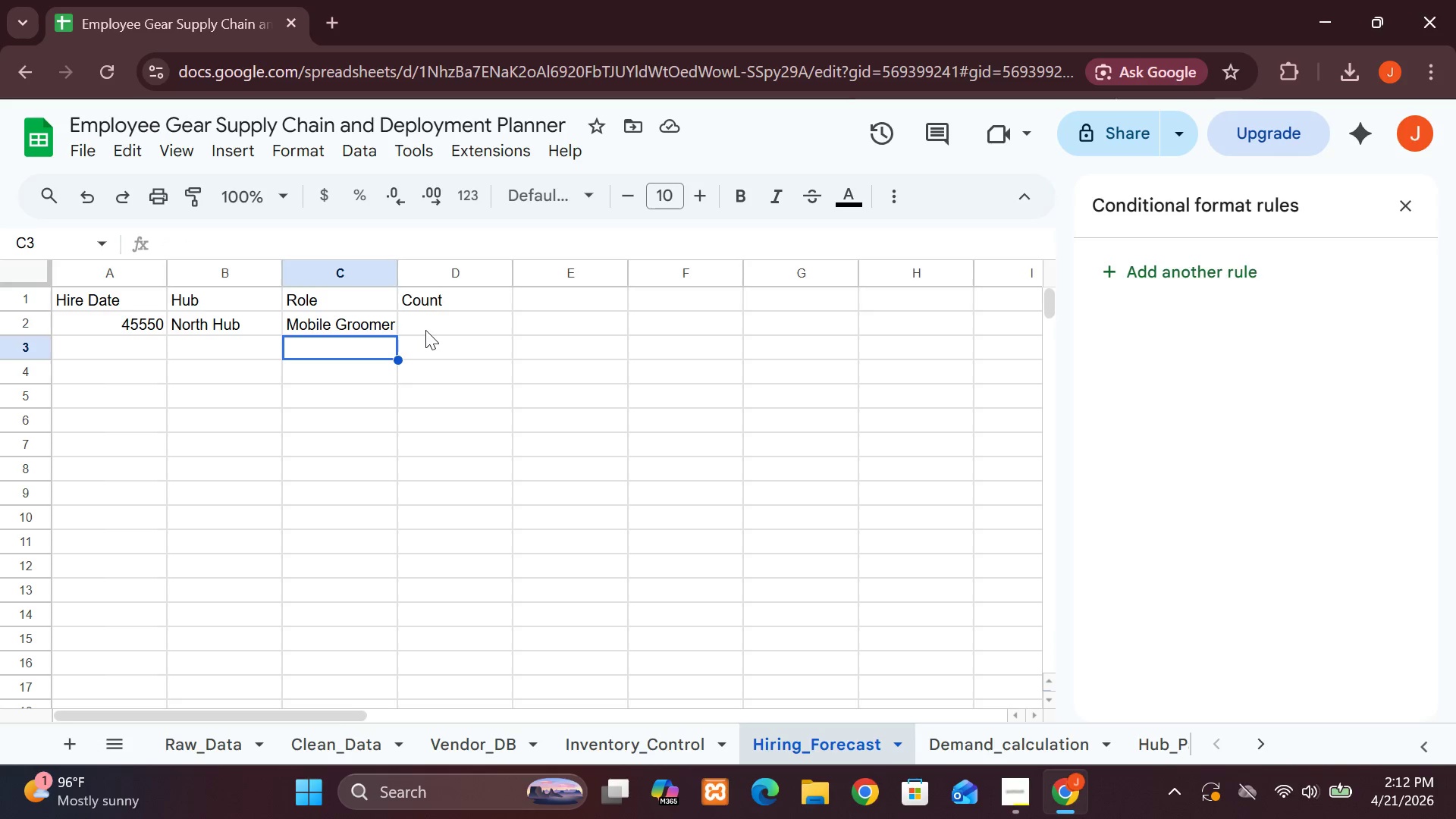 
left_click([459, 324])
 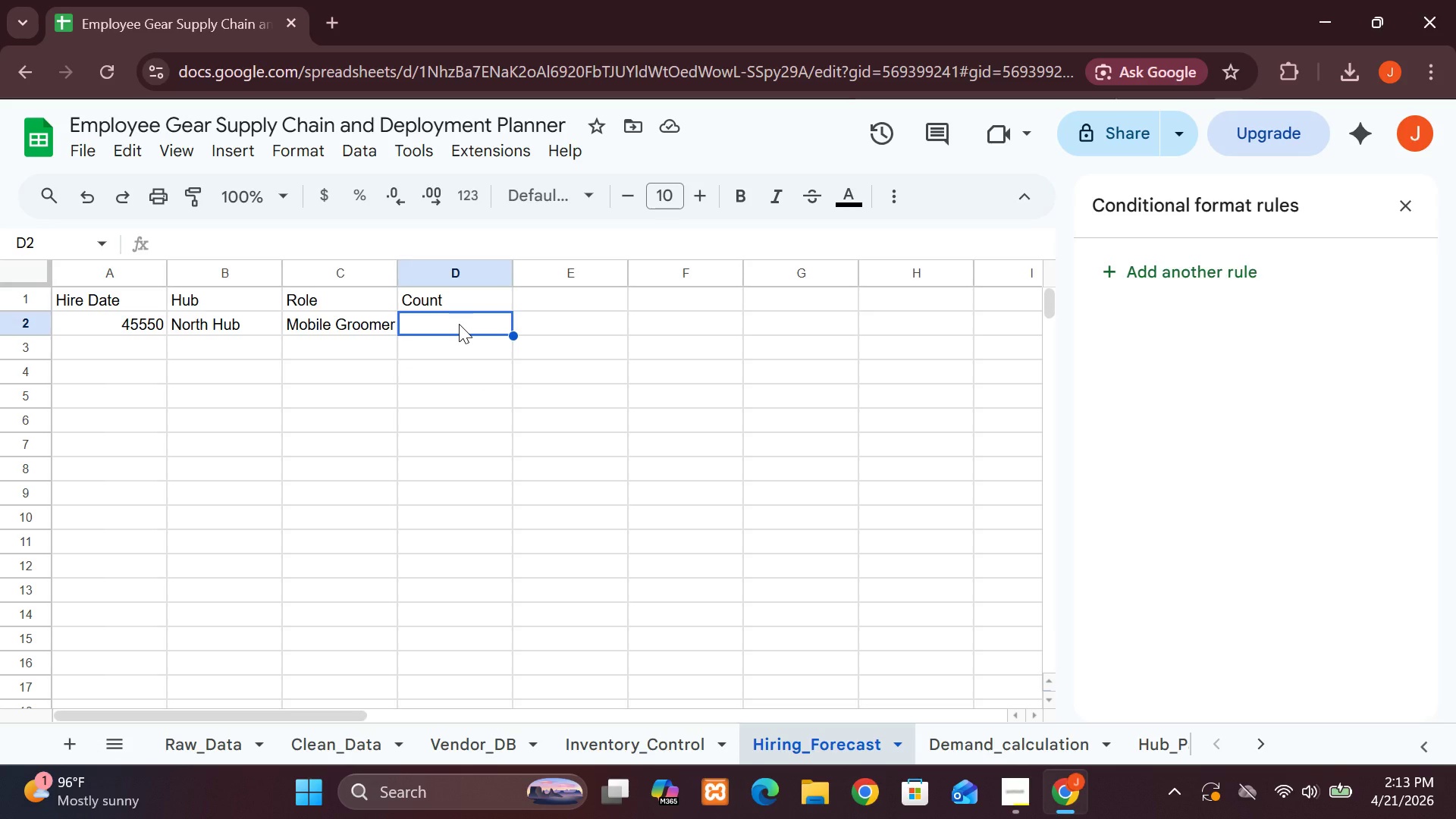 
type(=COunt)
key(Backspace)
key(Backspace)
key(Backspace)
type(UNT)
 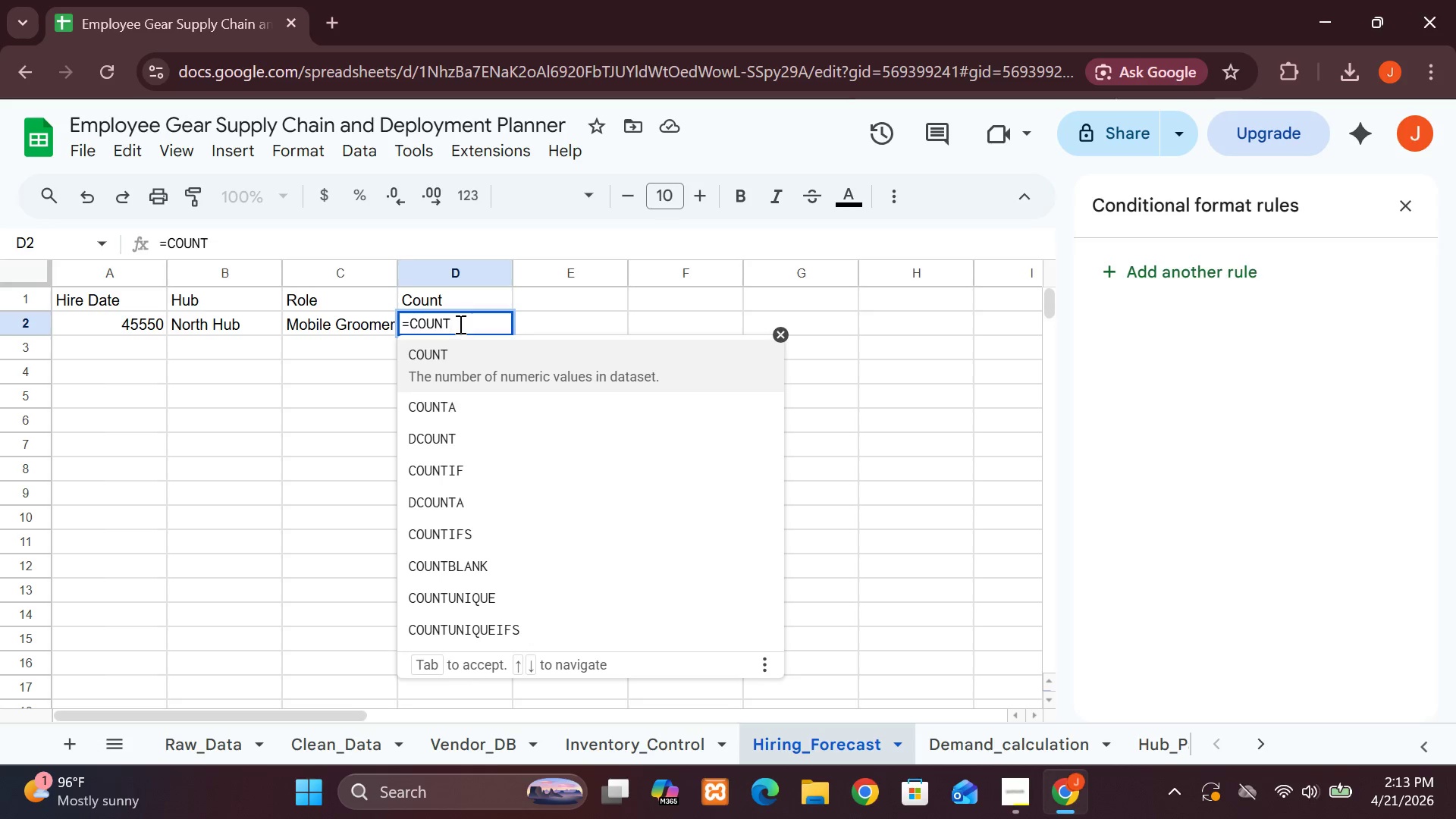 
left_click([466, 541])
 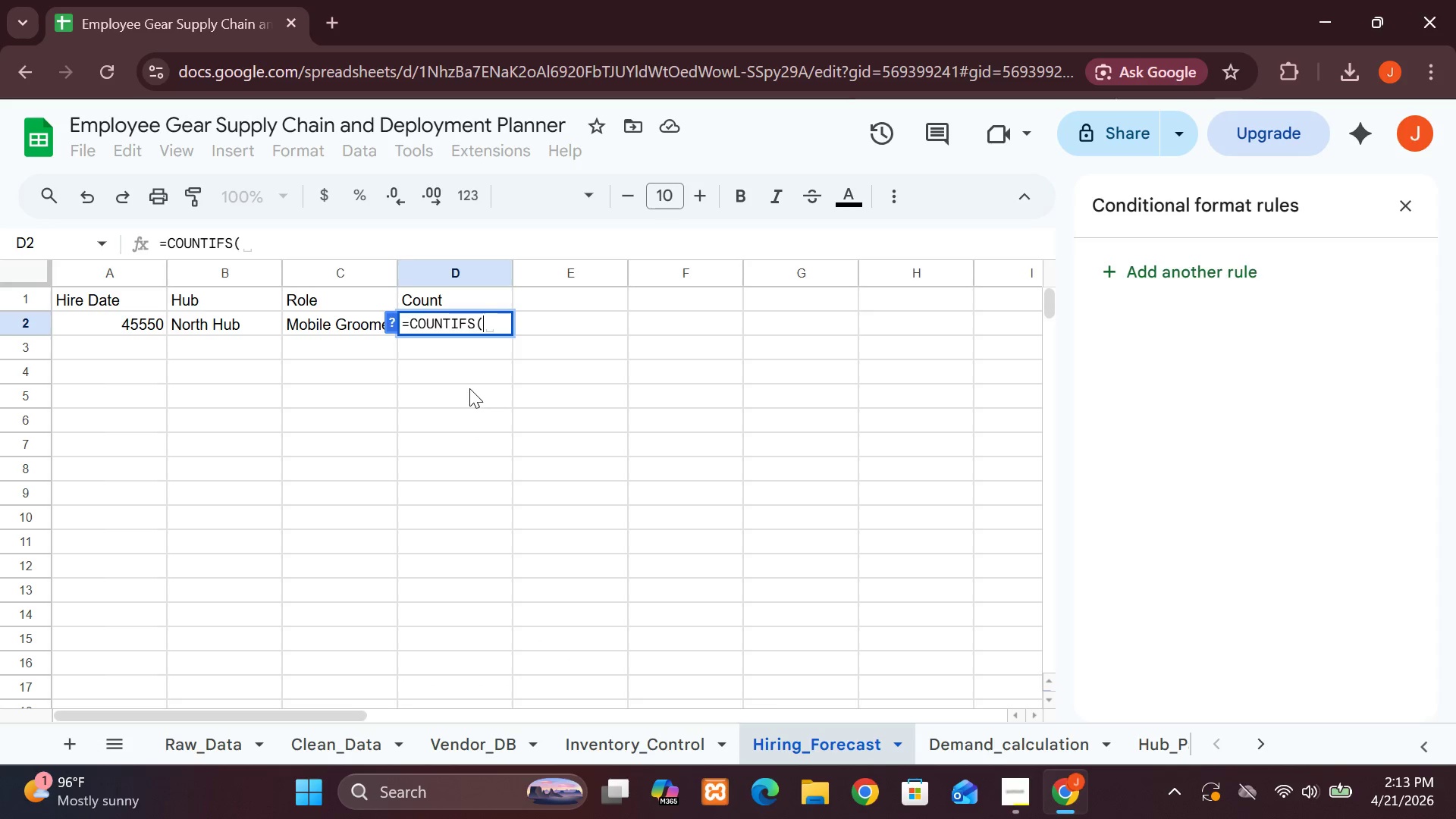 
type(A:A, A2, B:B)
 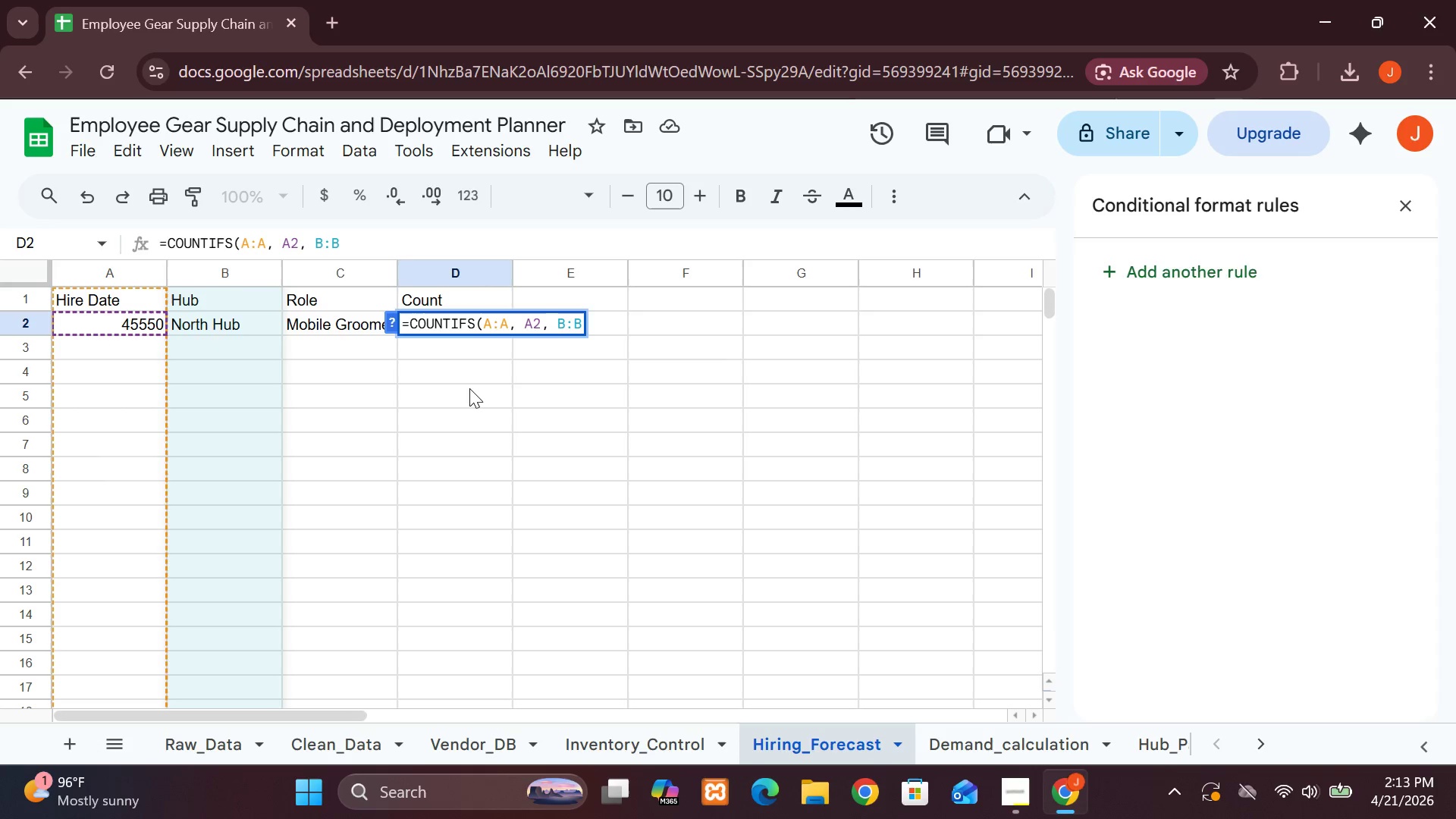 
type(, B2, C:C,)
 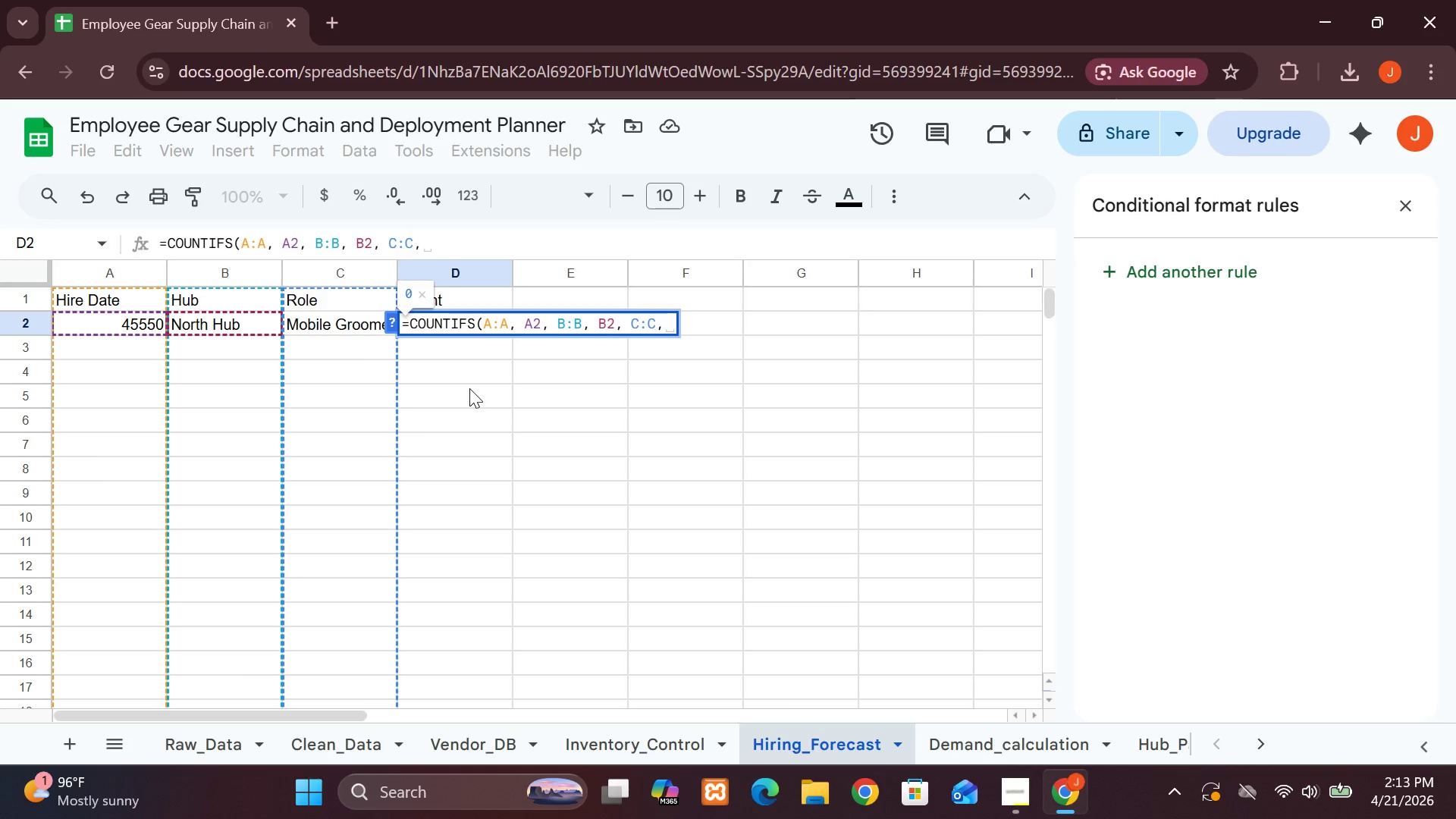 
type( C2))
 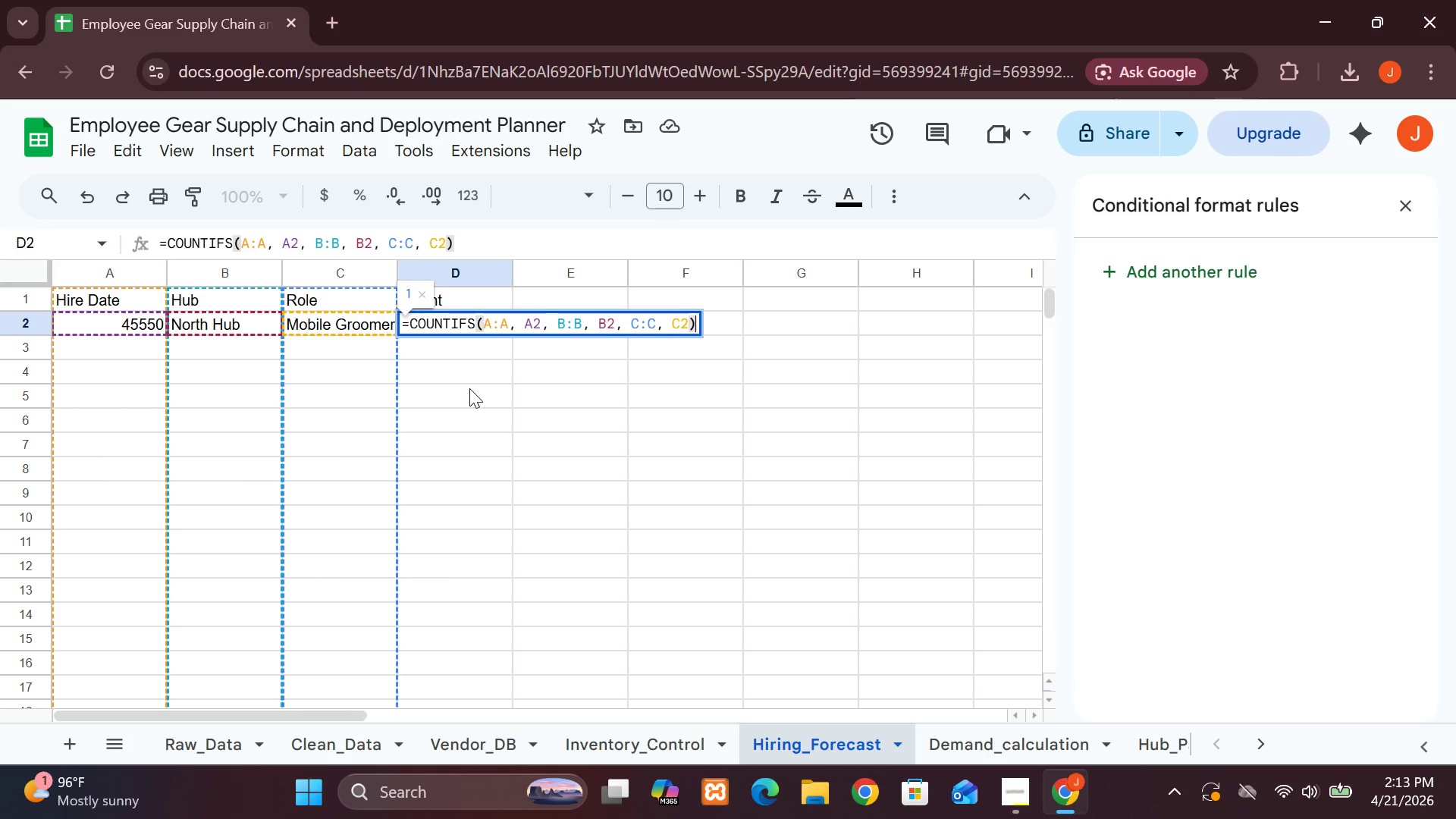 
key(Enter)
 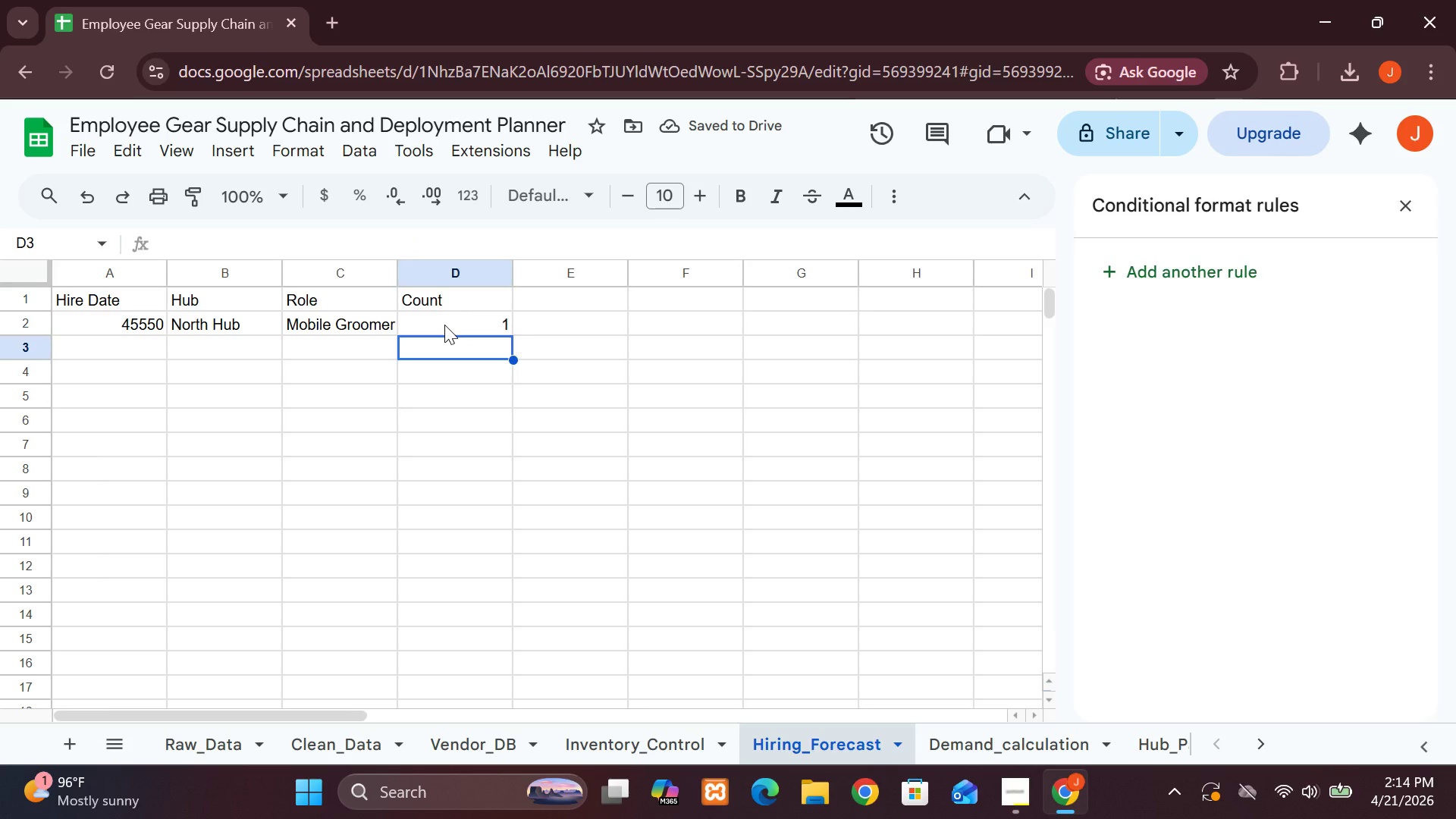 
wait(10.25)
 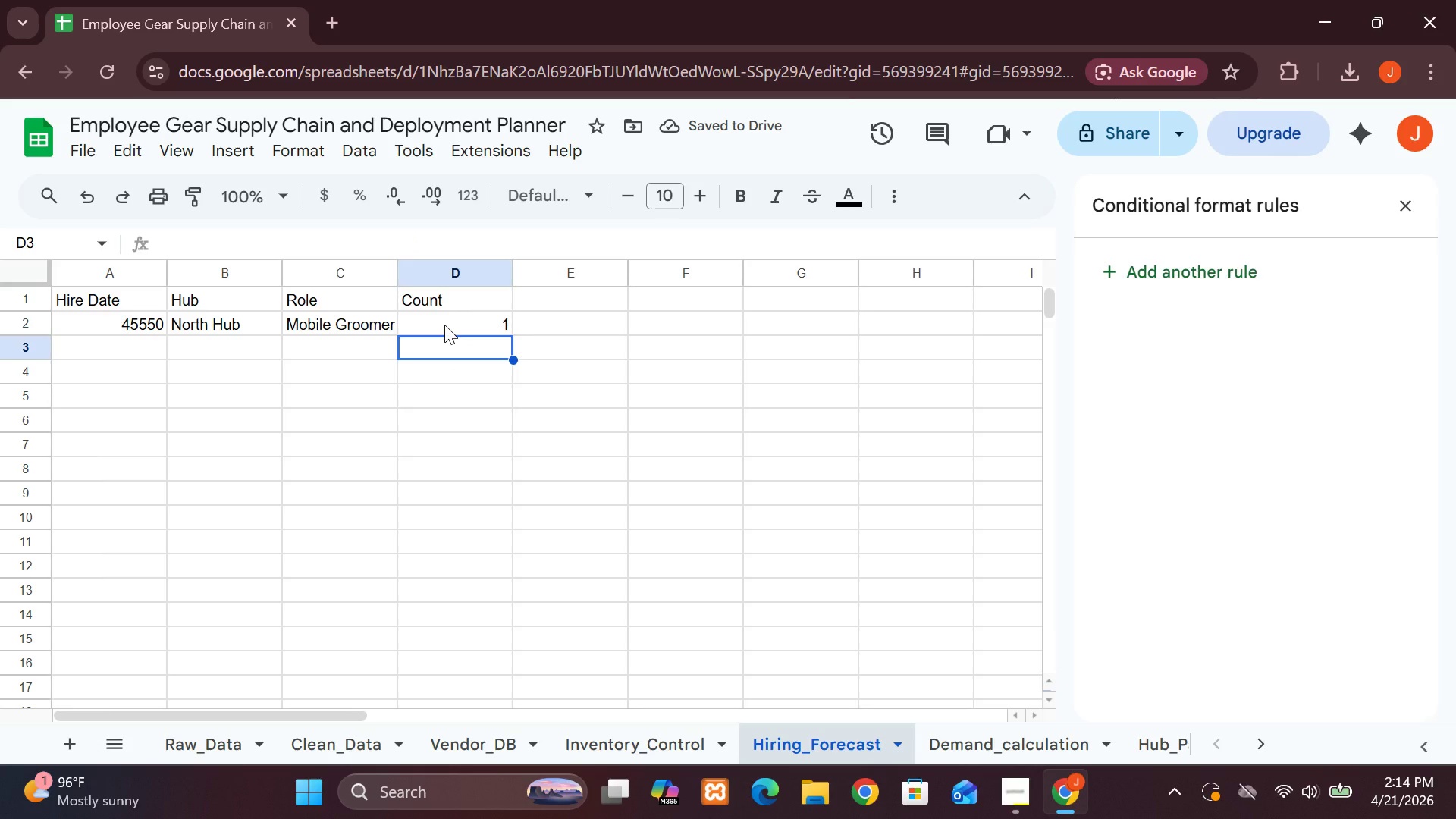 
left_click([1023, 751])
 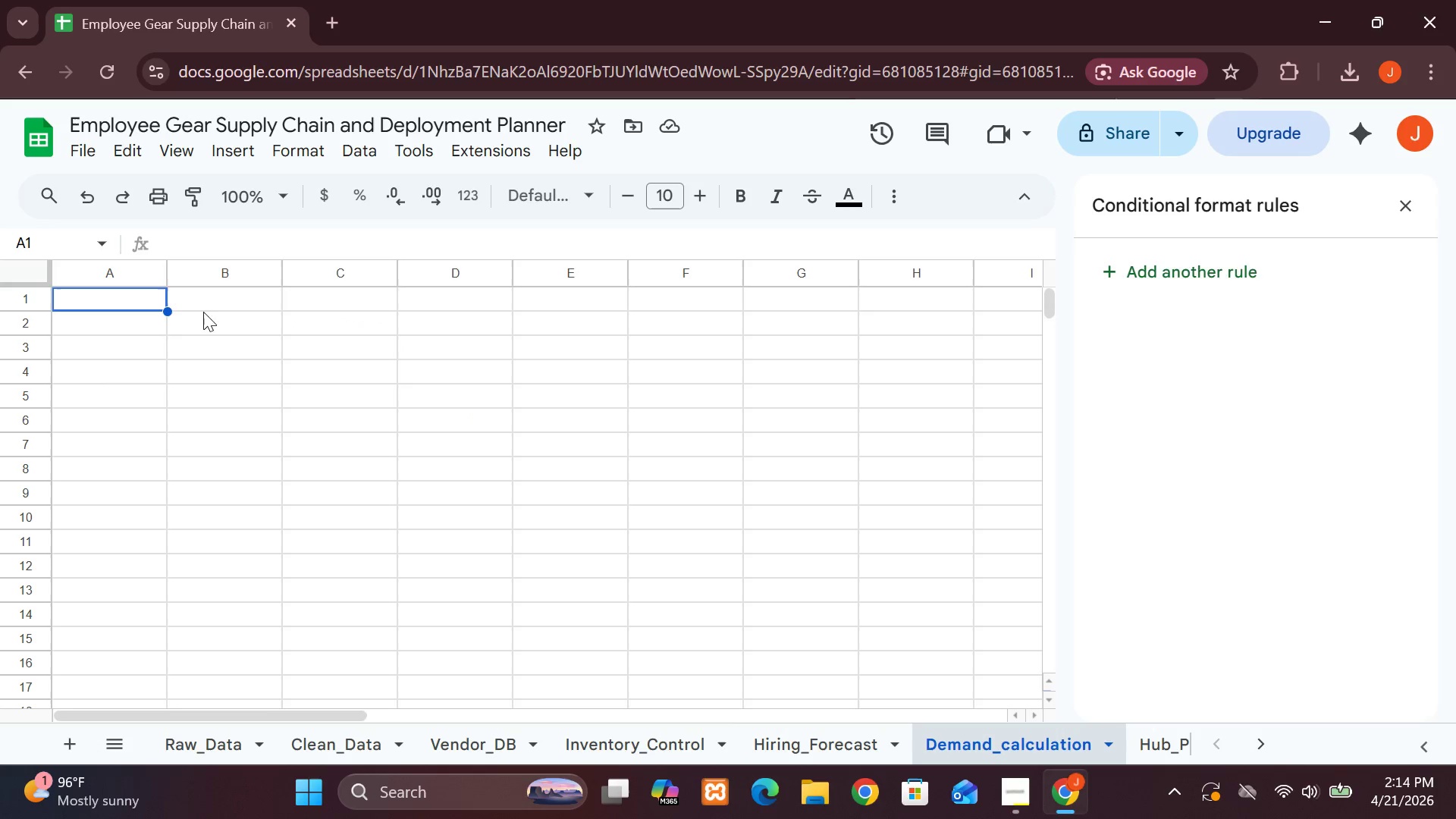 
left_click([145, 306])
 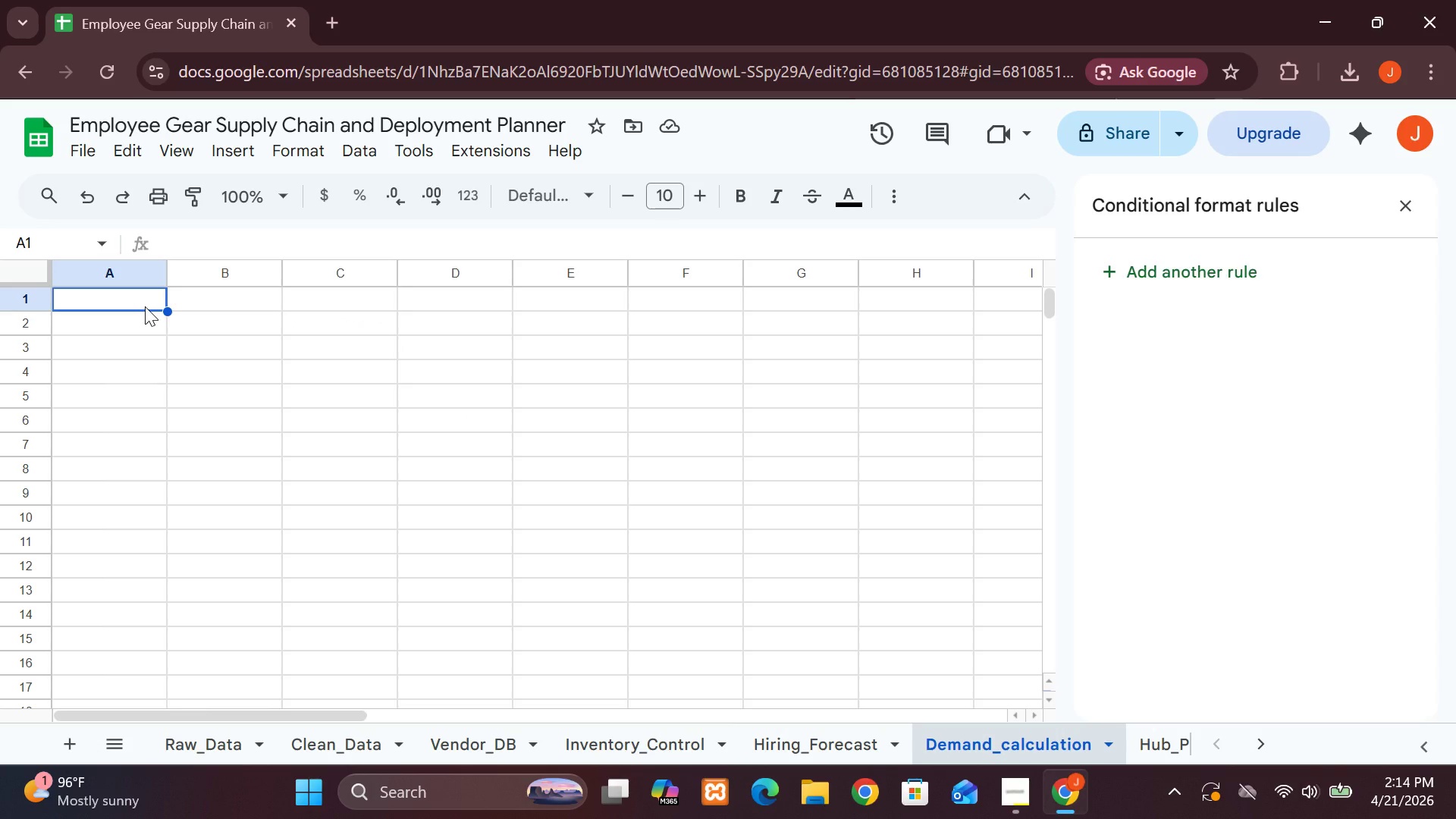 
type(Item )
 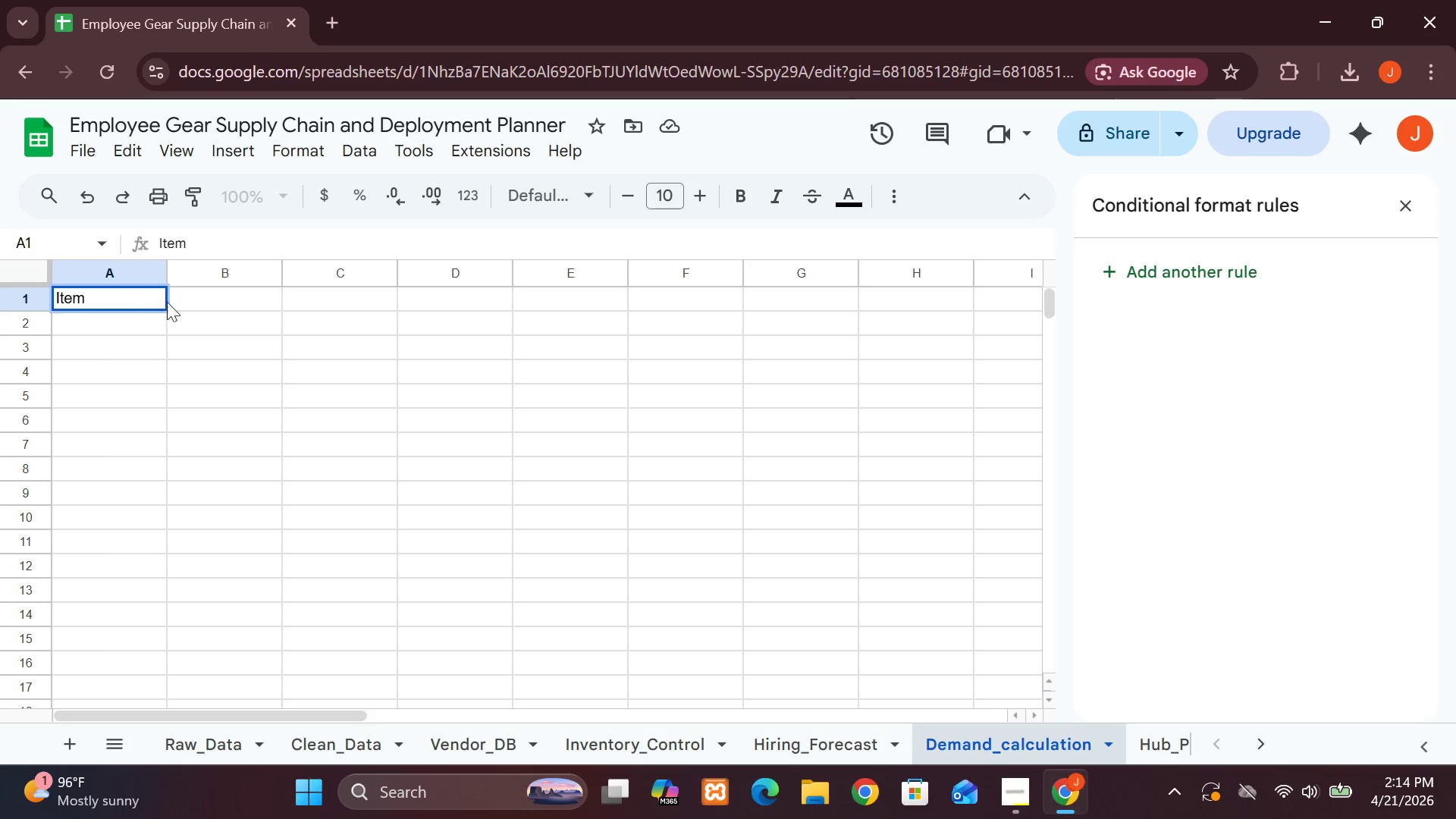 
left_click([182, 296])
 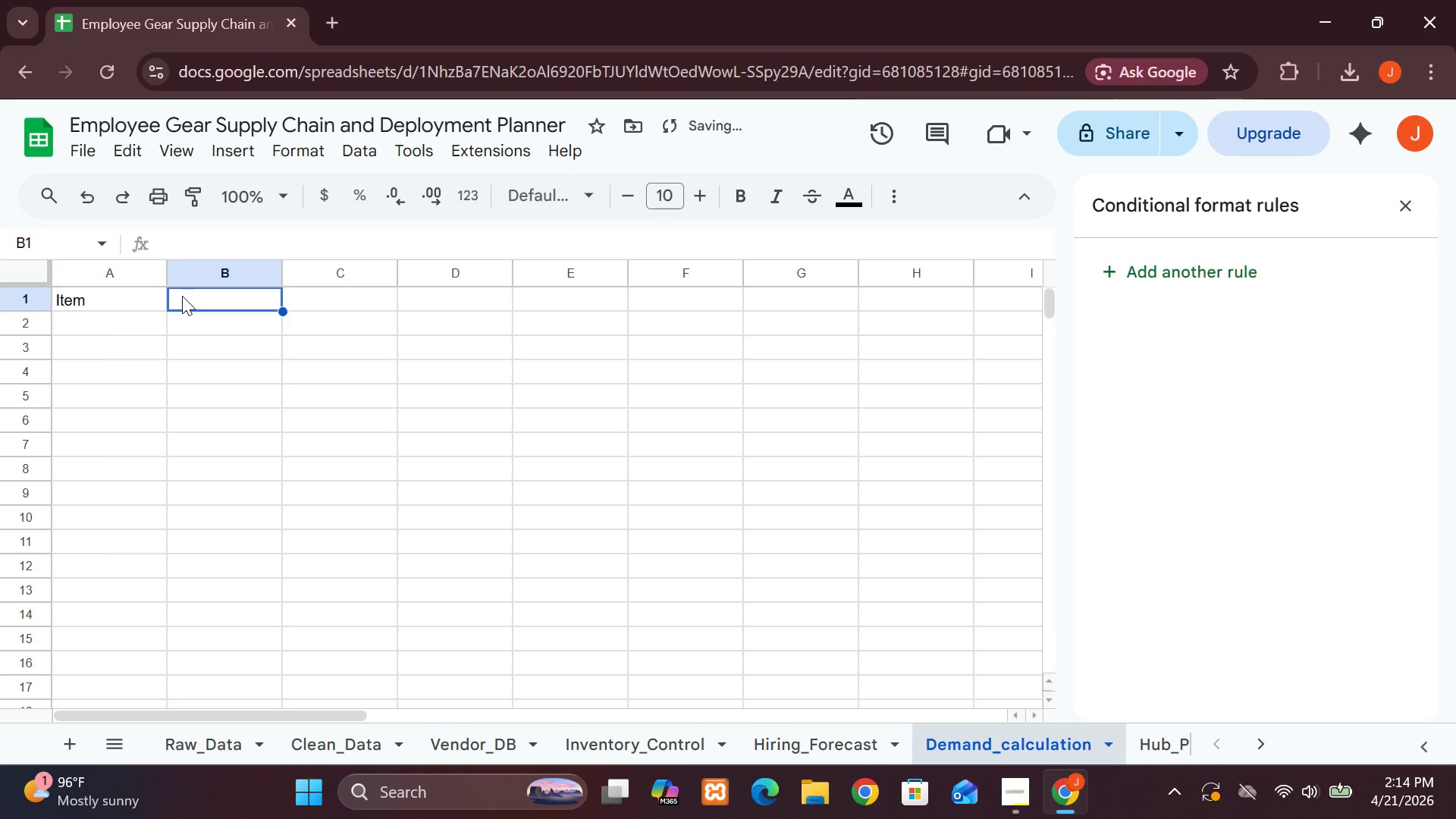 
type(Hub)
 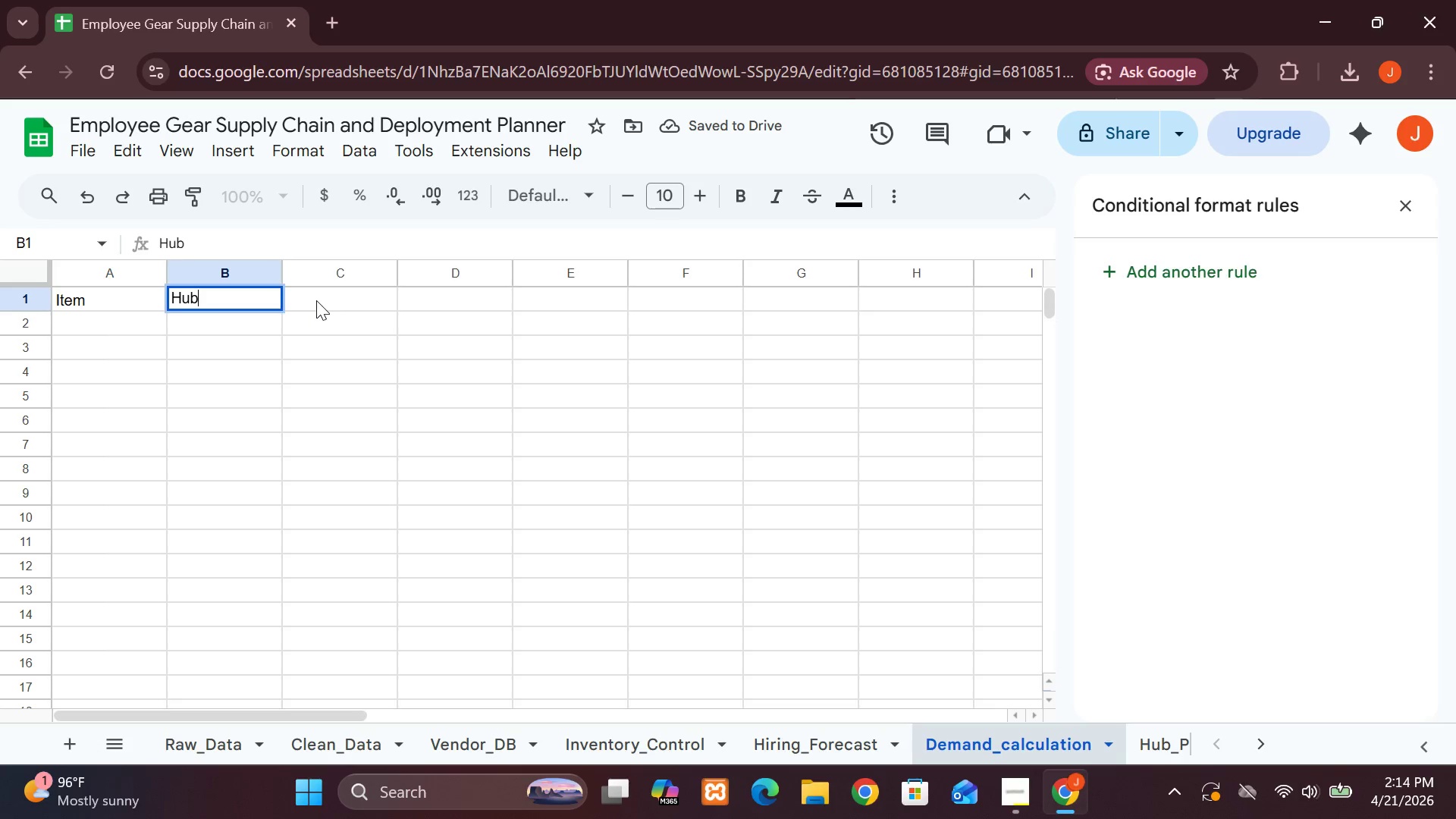 
left_click([316, 300])
 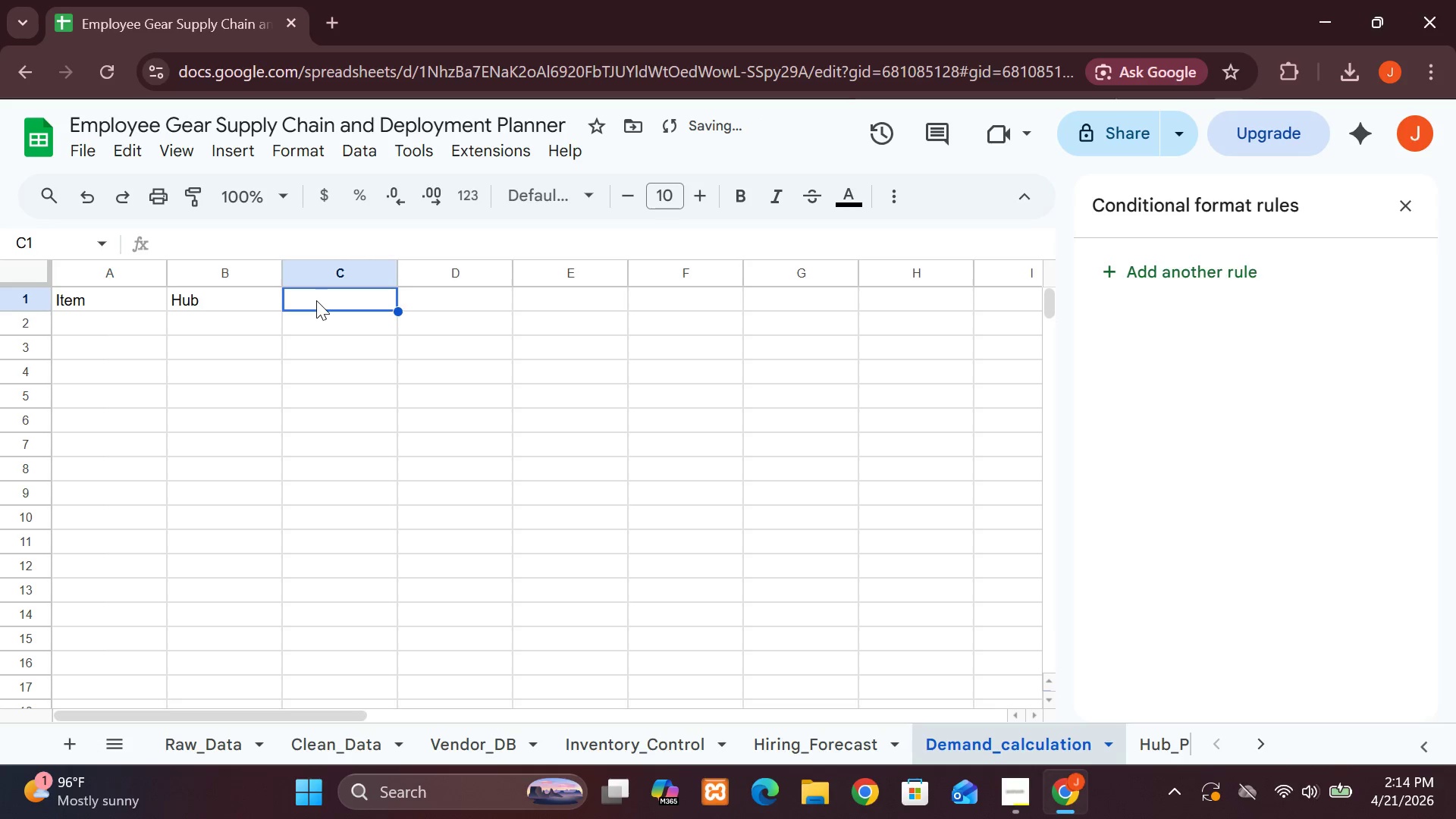 
type(Foe)
key(Backspace)
type(recast Need)
 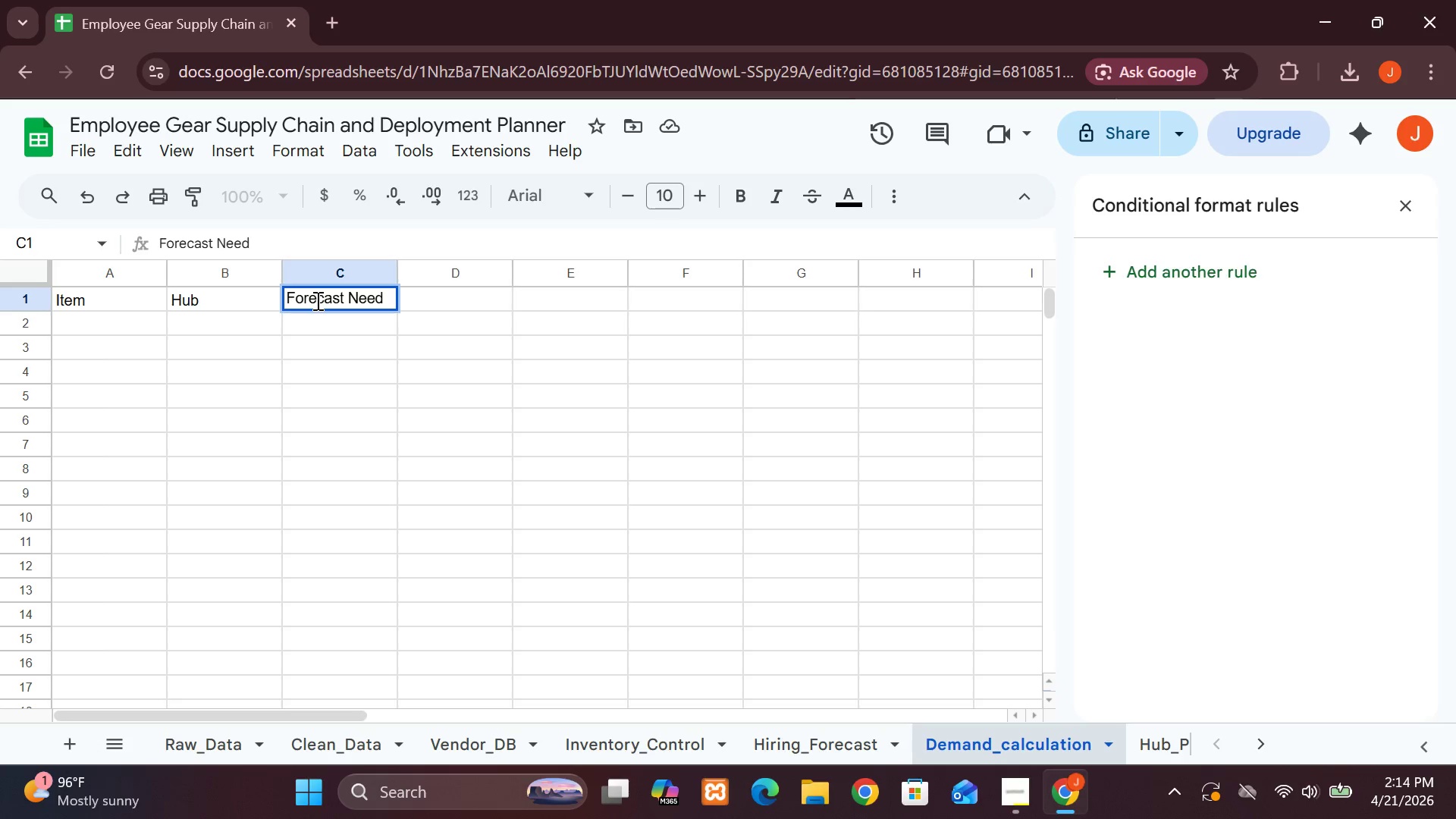 
left_click([420, 302])
 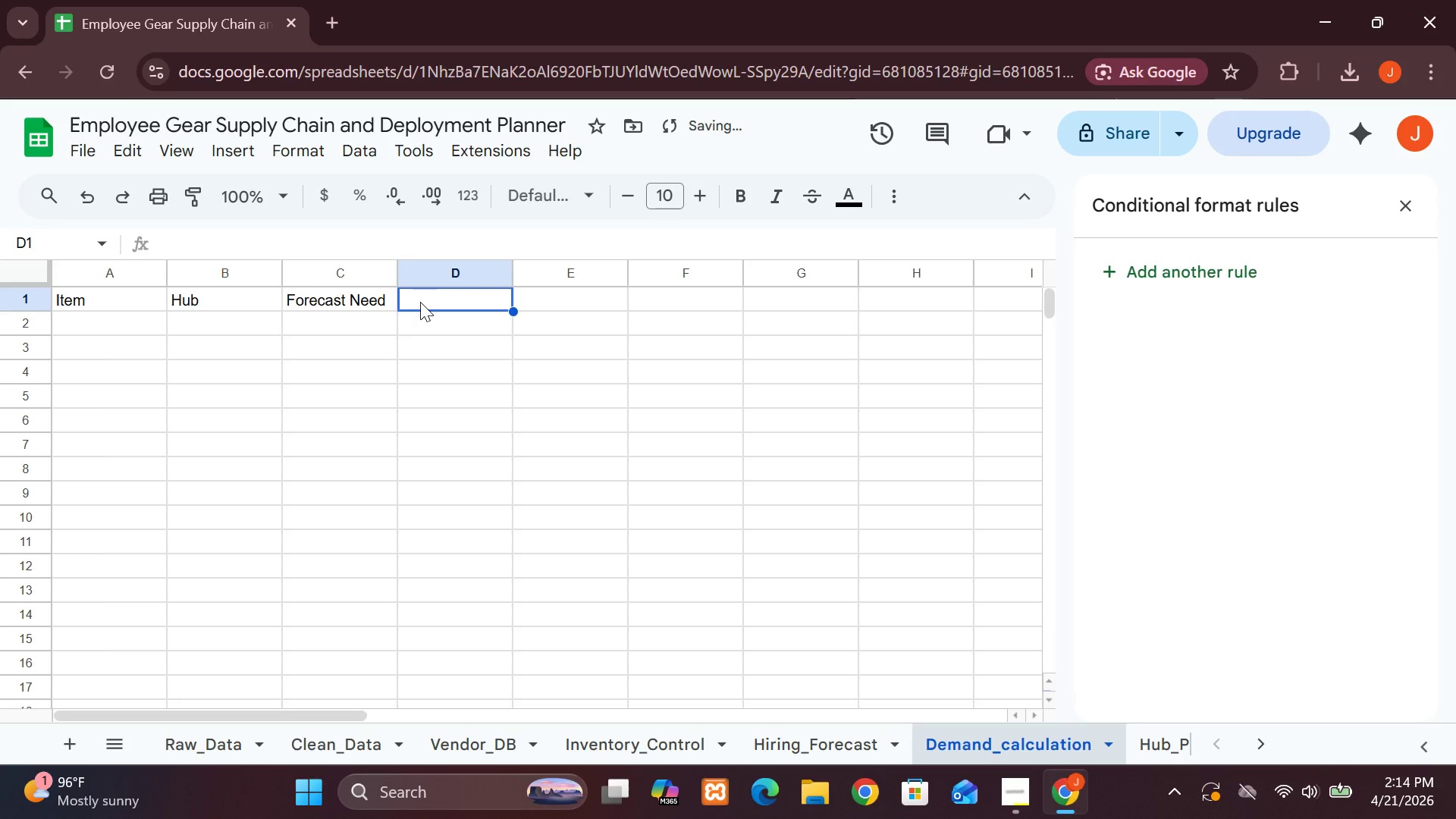 
type(Current)
 